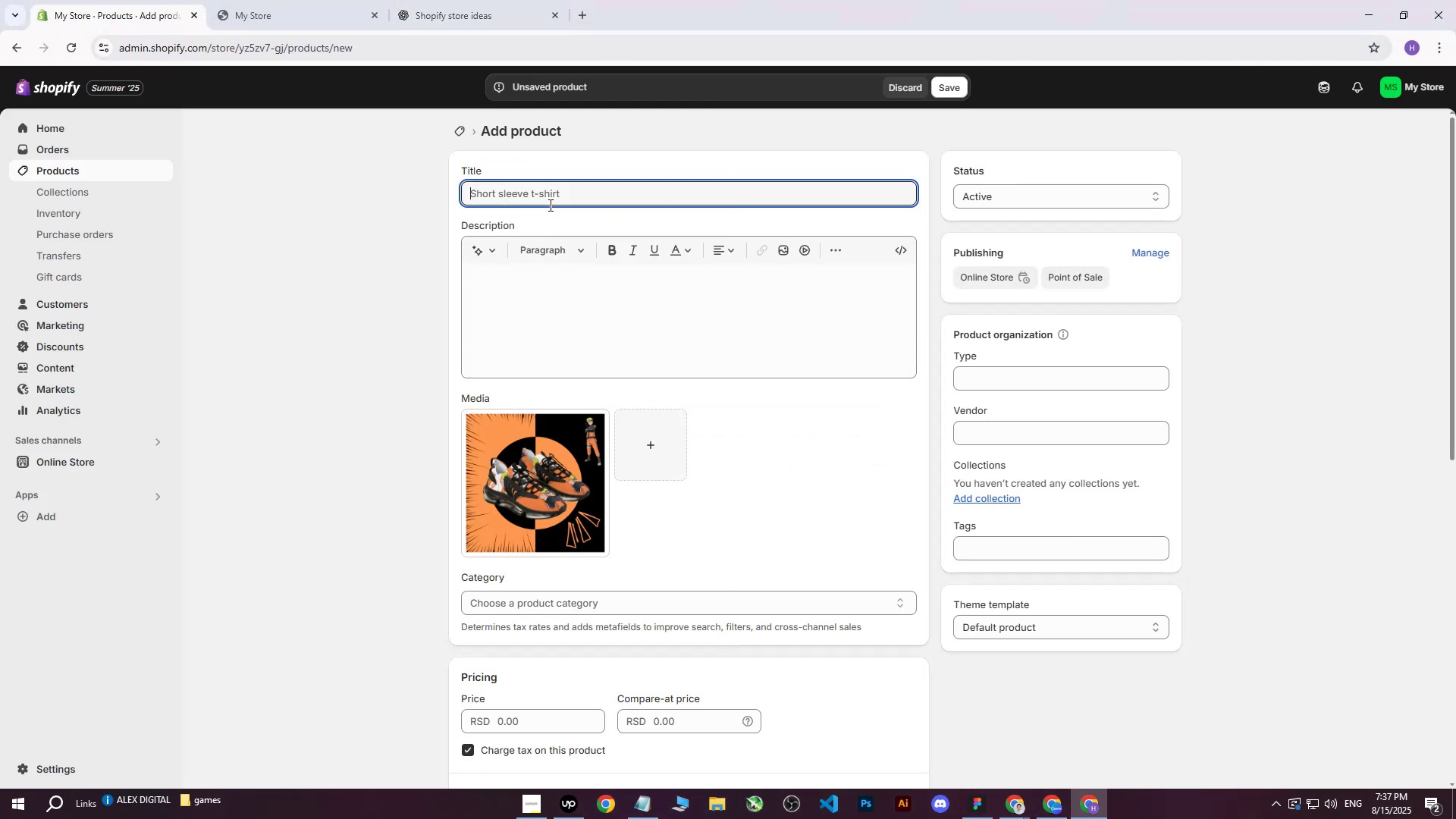 
key(Control+ControlLeft)
 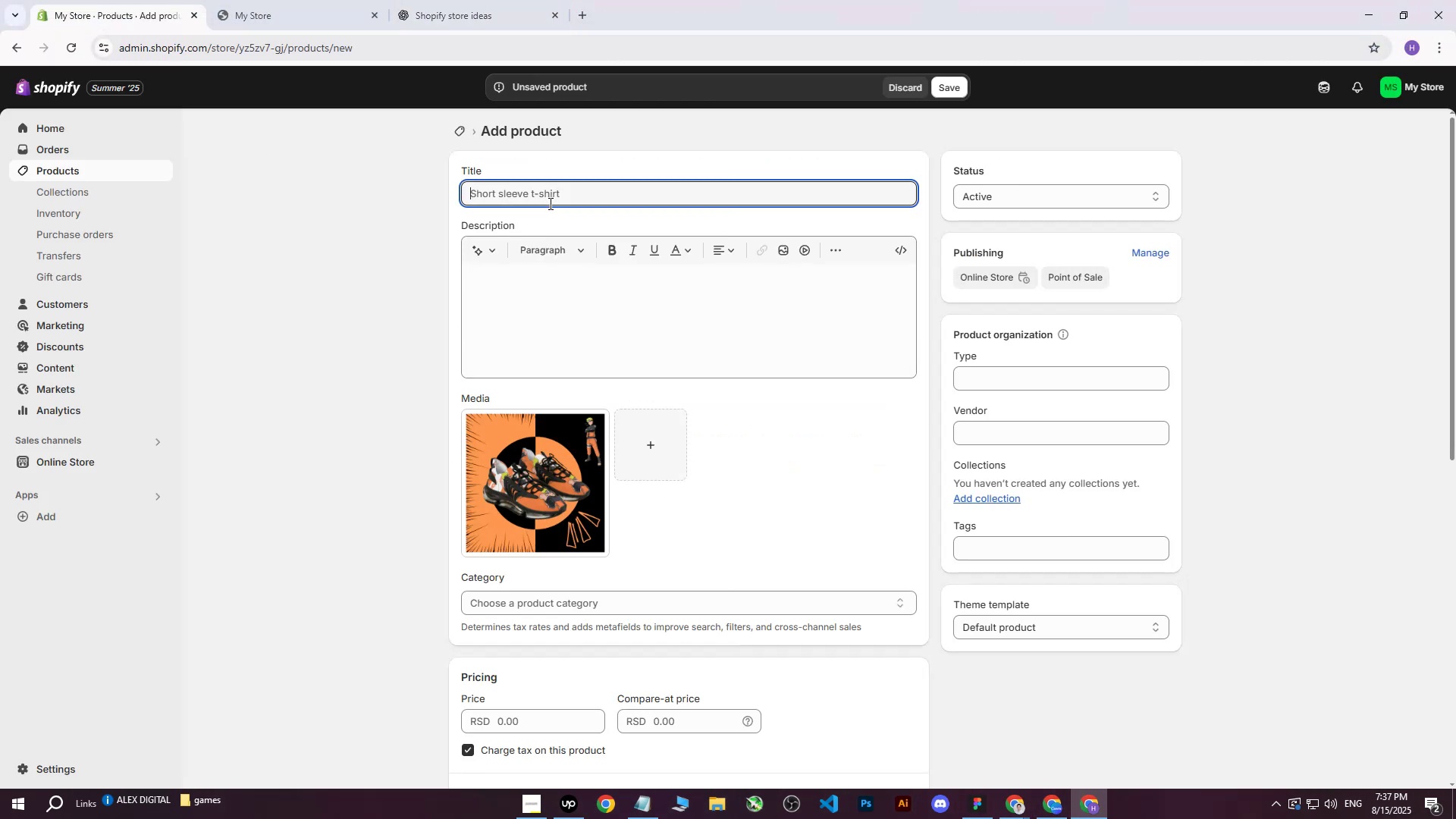 
key(Control+V)
 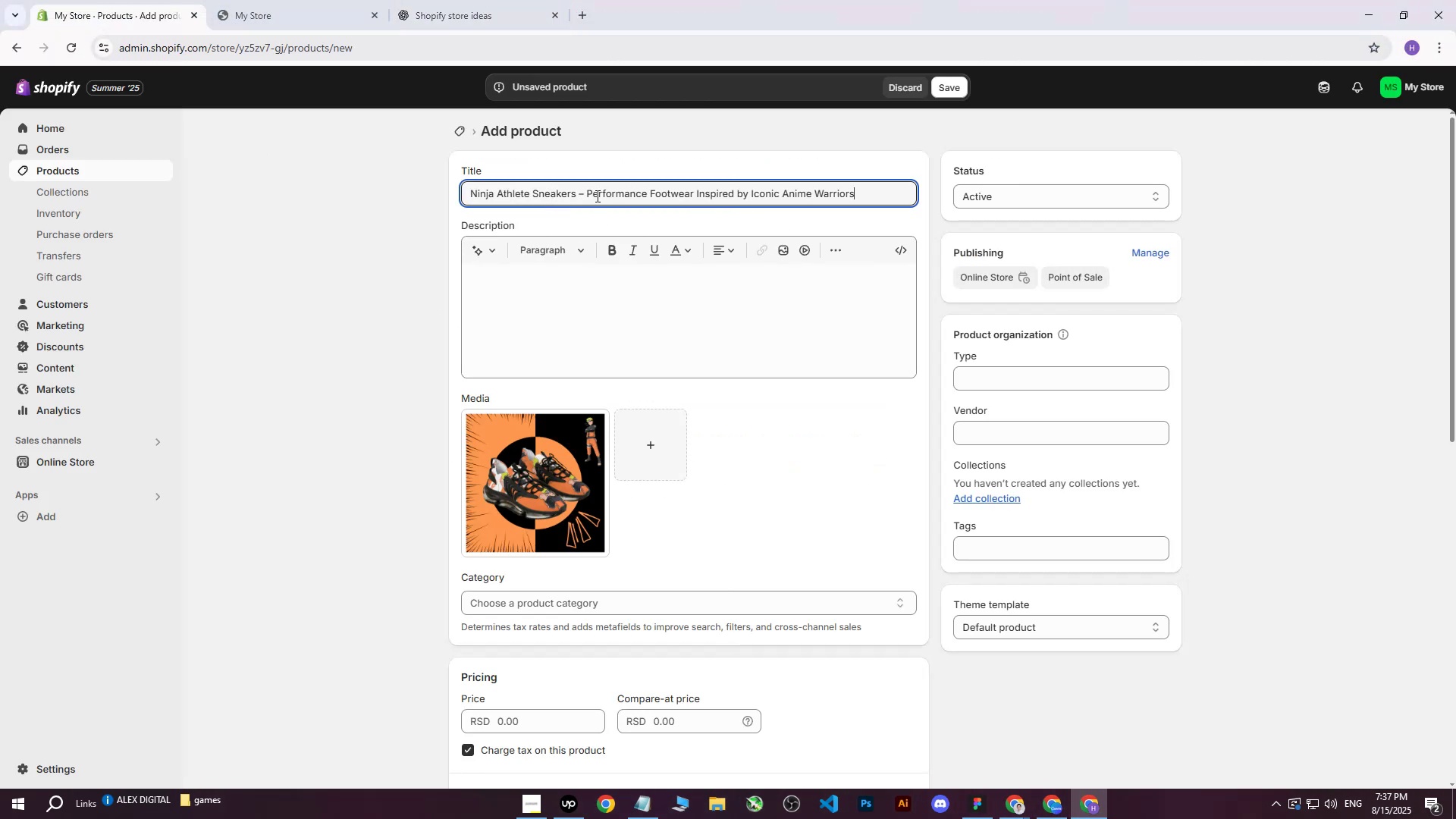 
left_click([583, 192])
 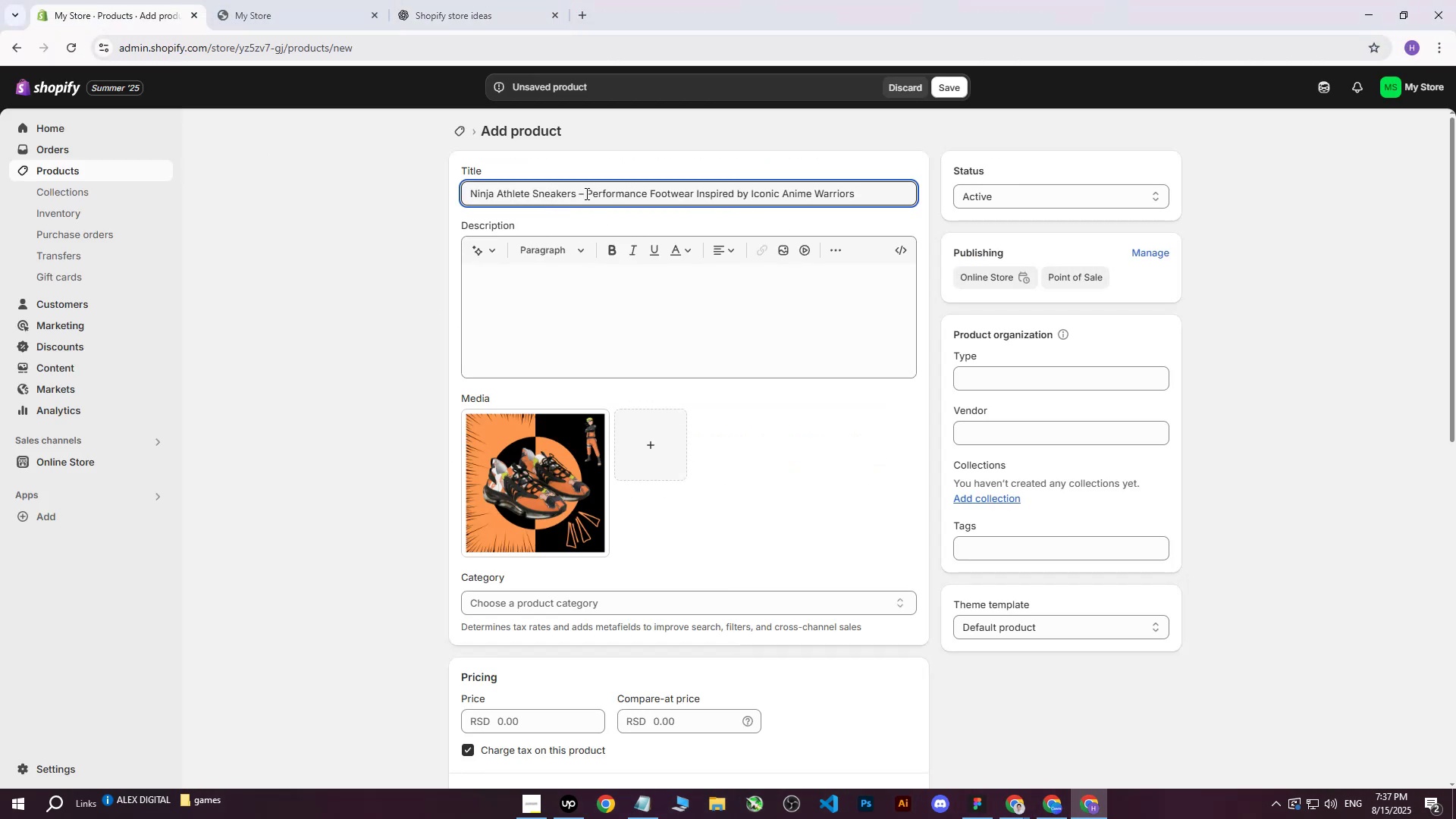 
key(Backspace)
 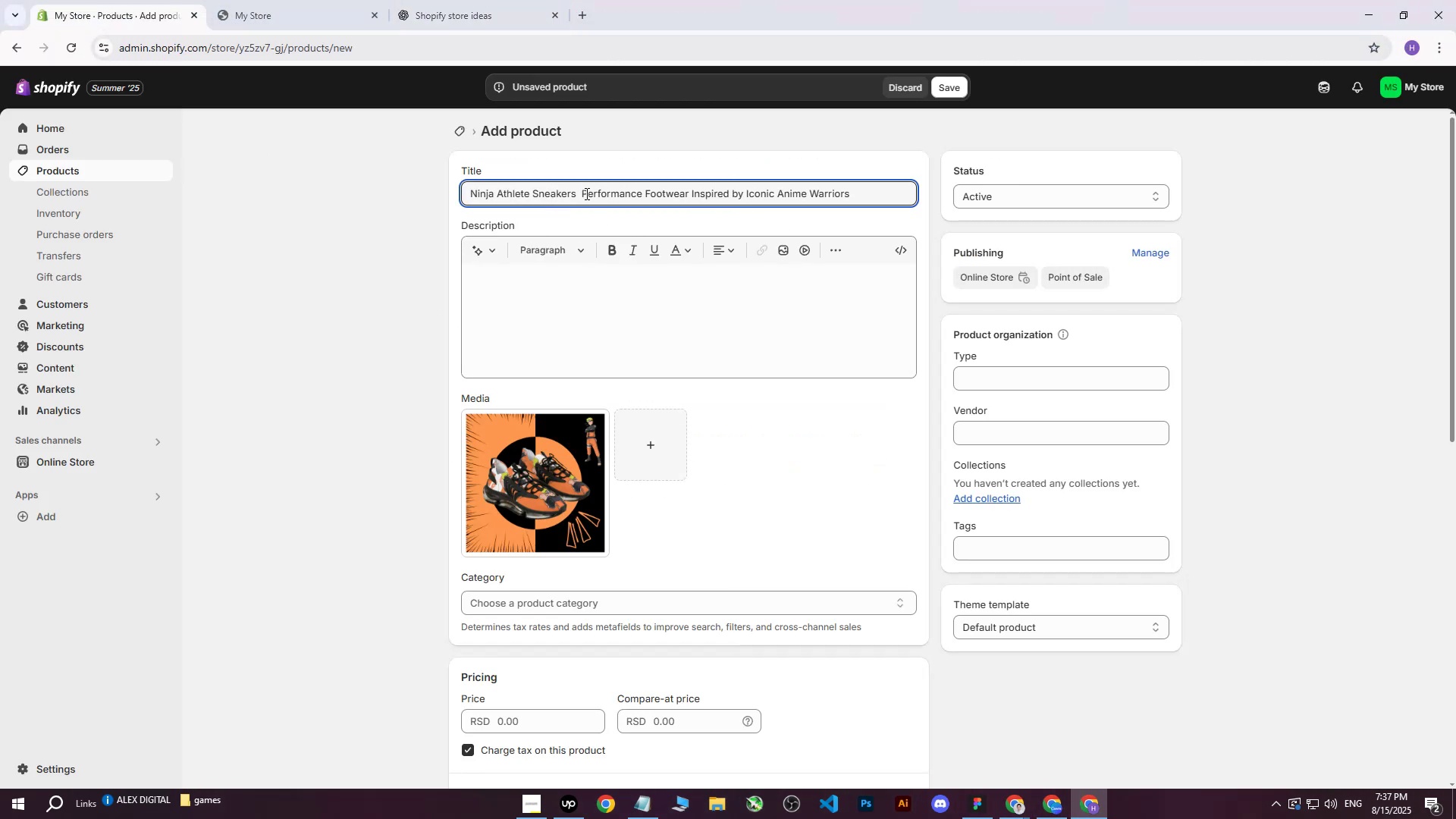 
key(Shift+Backslash)
 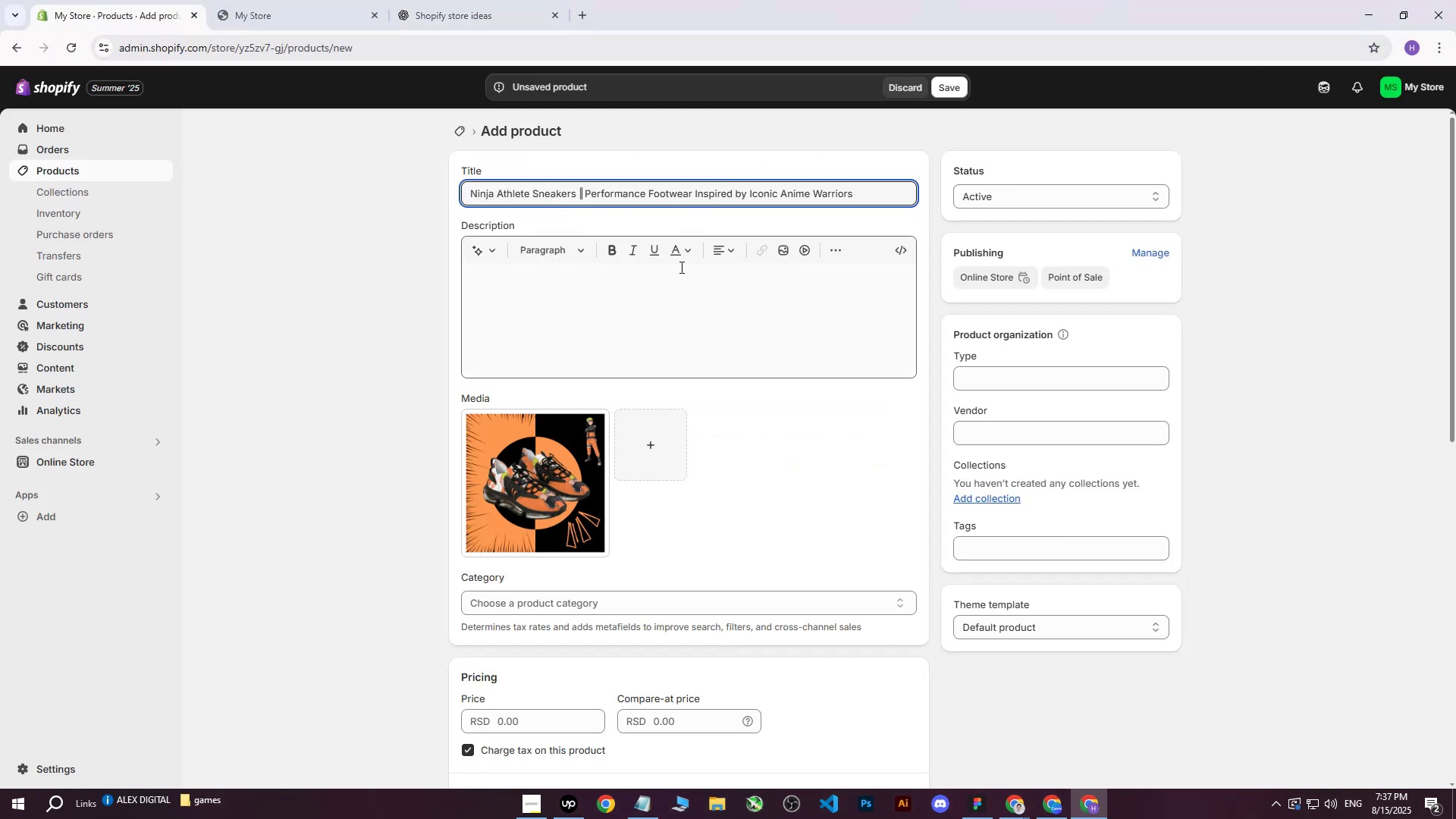 
left_click([718, 309])
 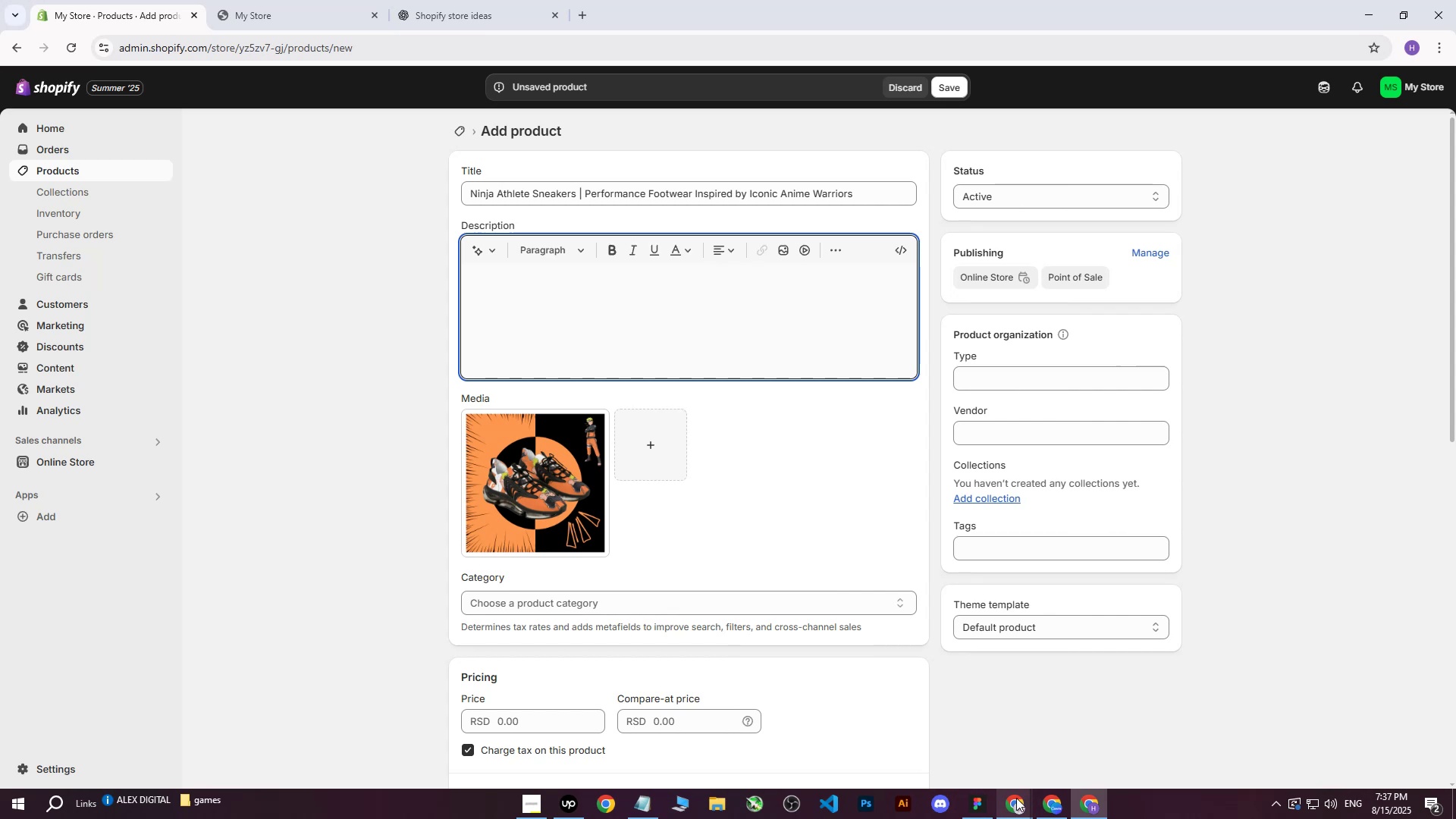 
left_click([401, 444])
 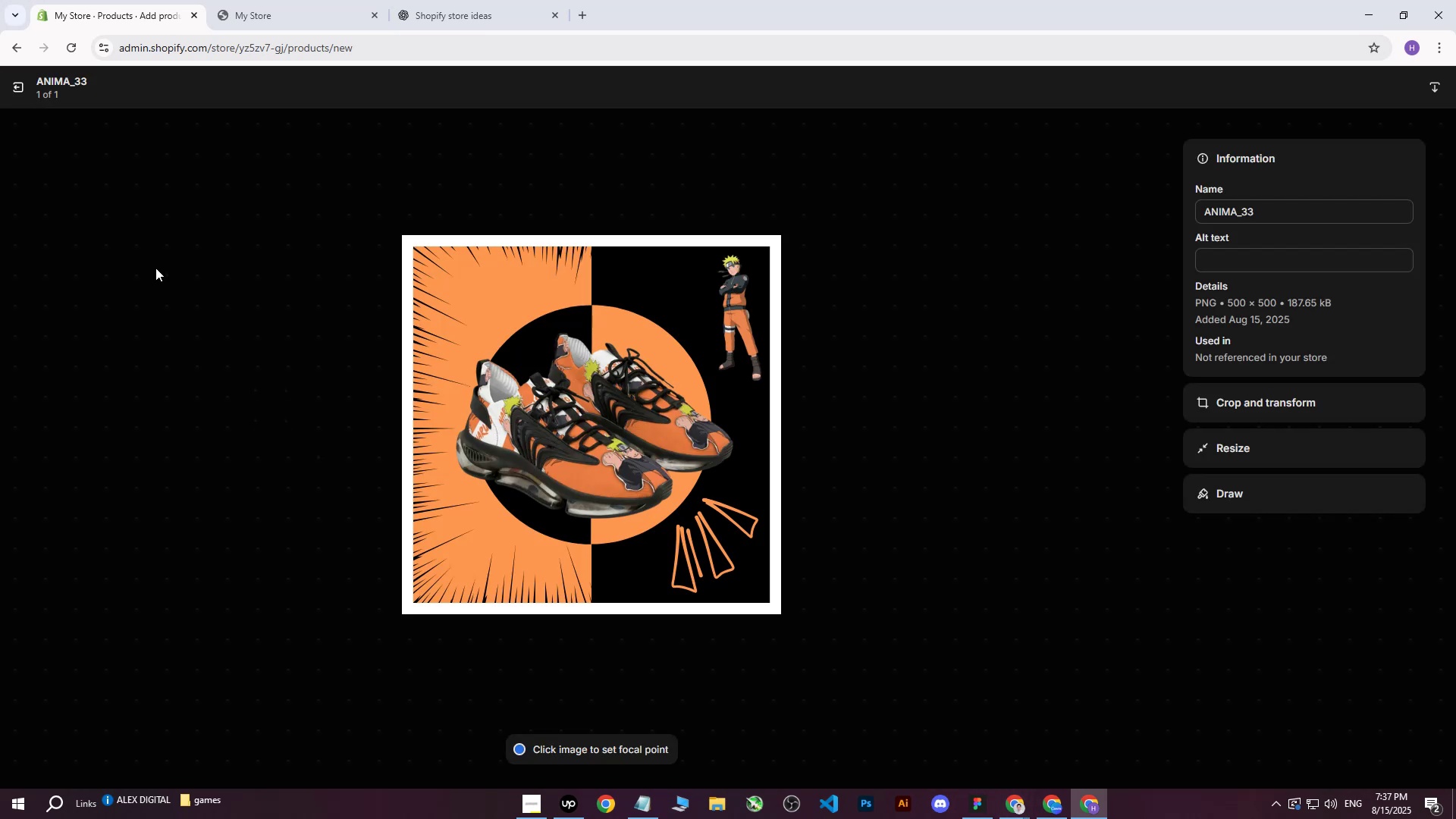 
left_click([11, 76])
 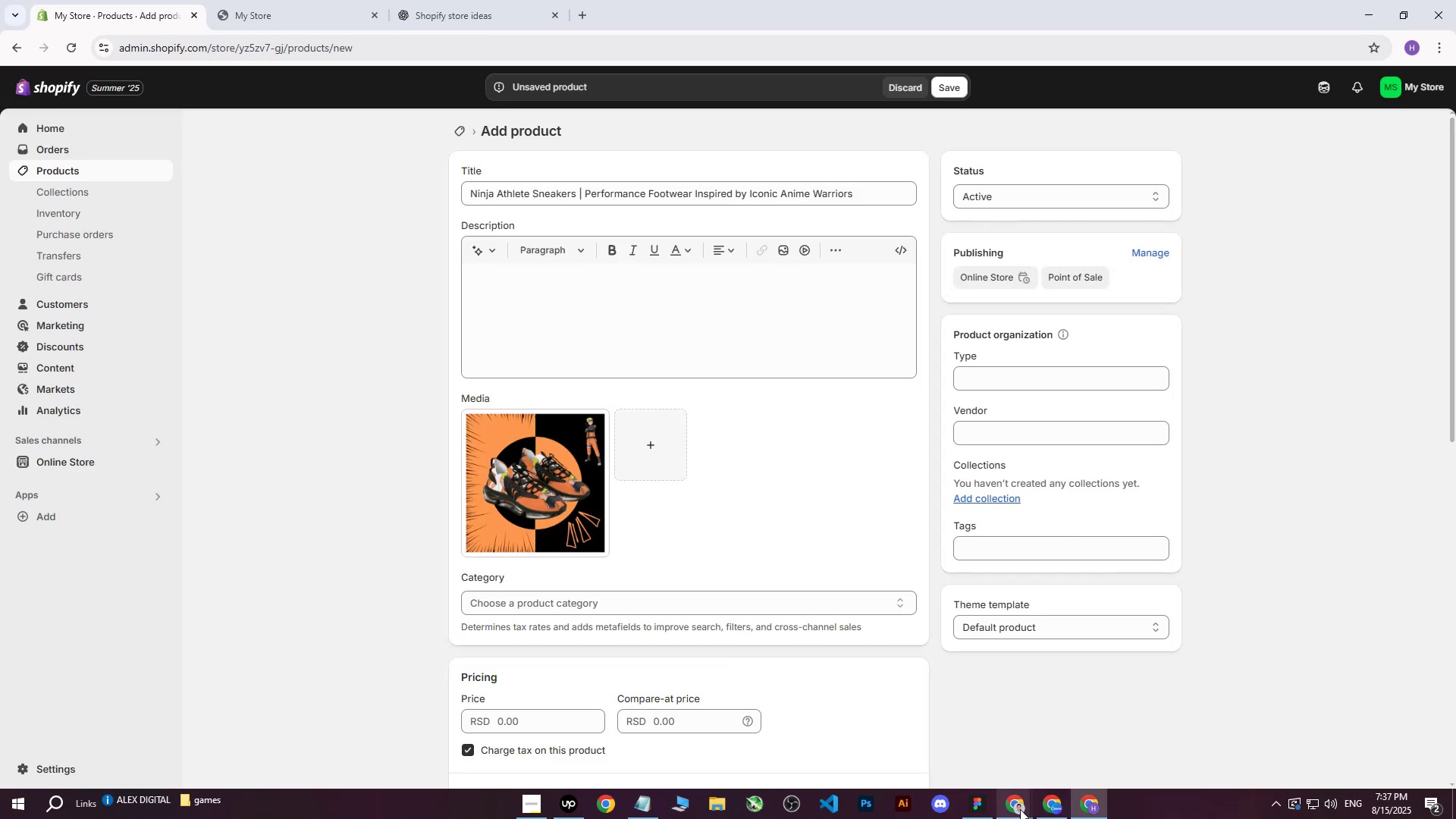 
double_click([925, 730])
 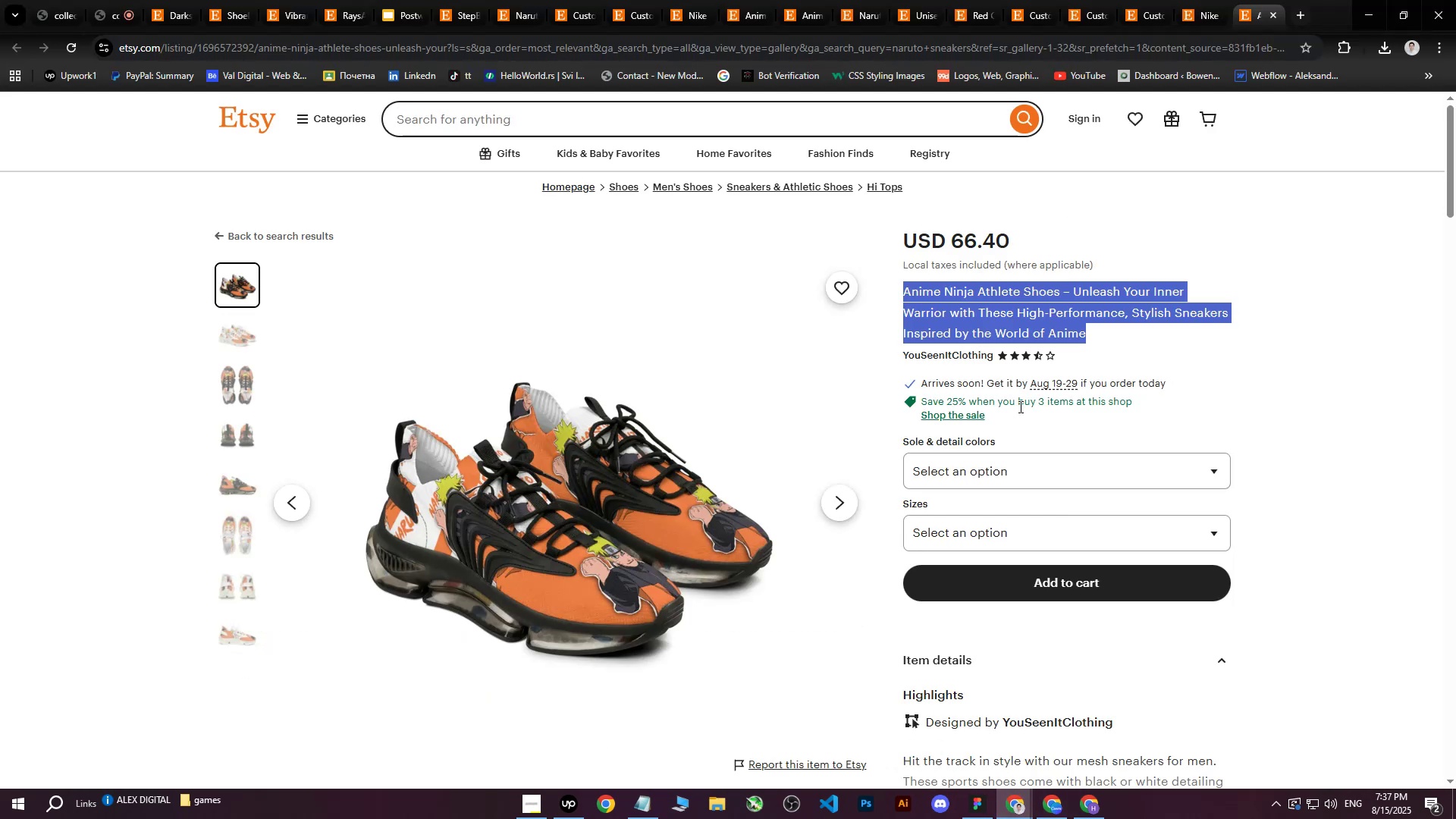 
scroll: coordinate [1069, 419], scroll_direction: down, amount: 4.0
 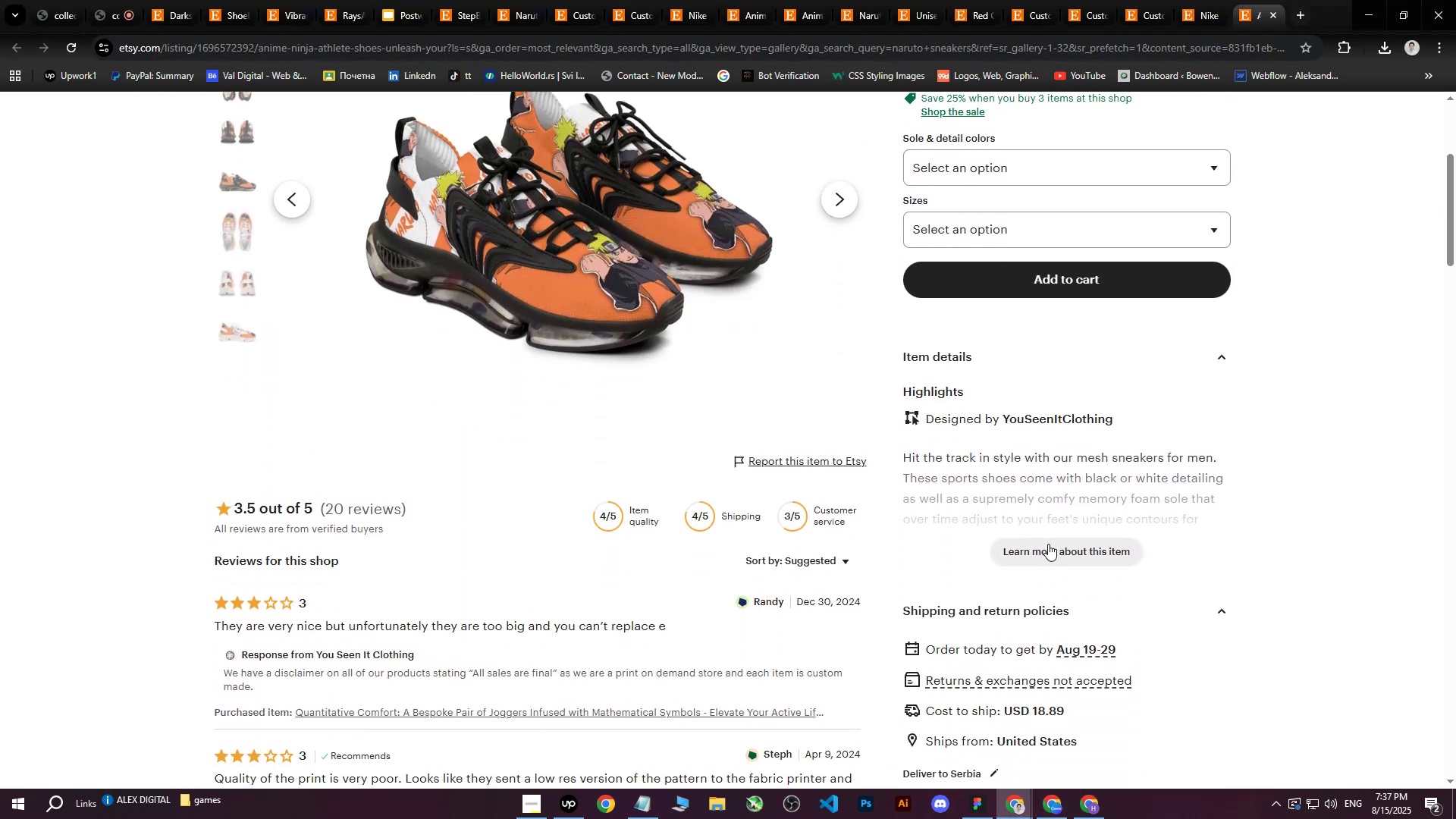 
left_click([1046, 549])
 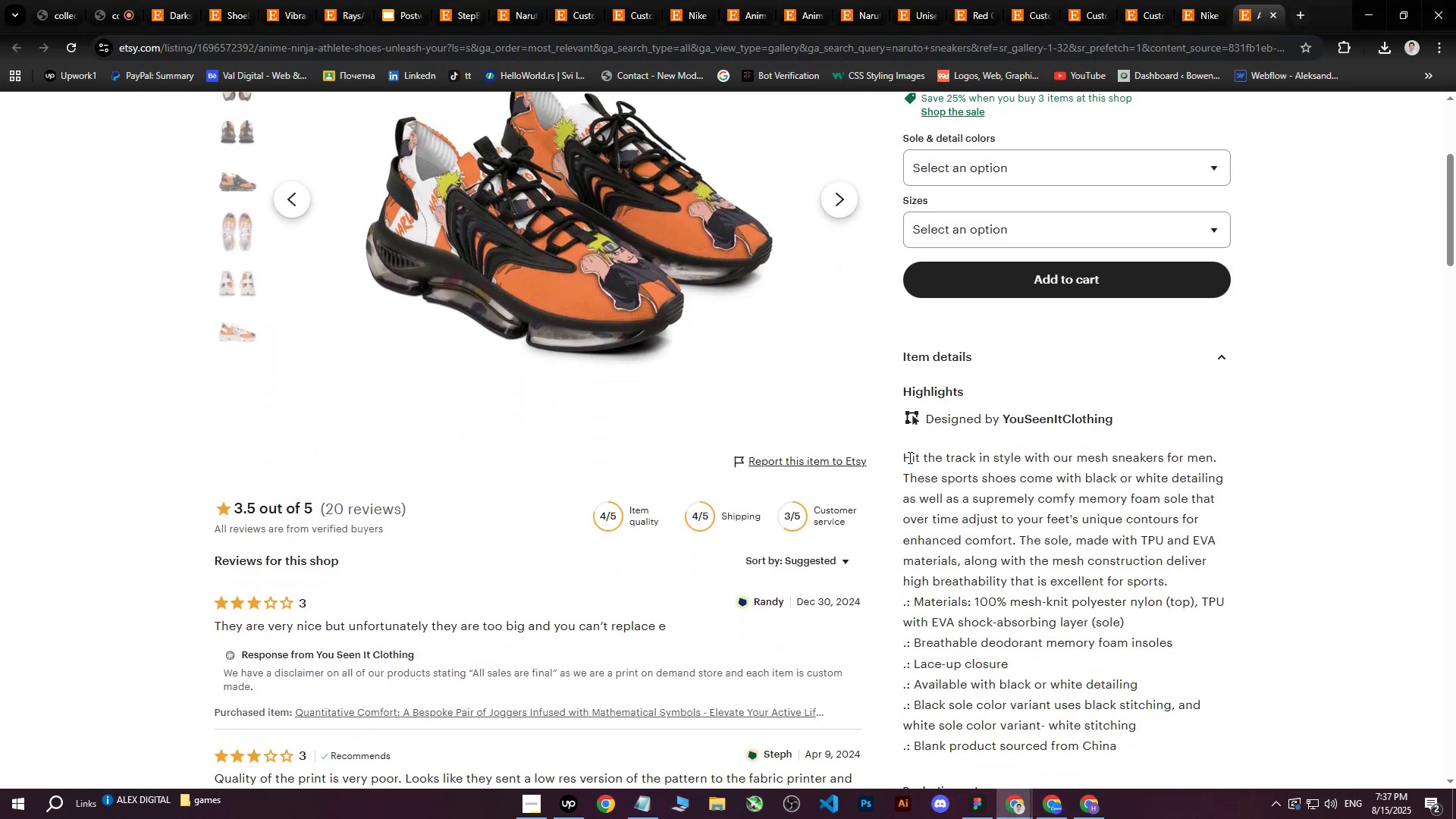 
left_click_drag(start_coordinate=[904, 459], to_coordinate=[1070, 518])
 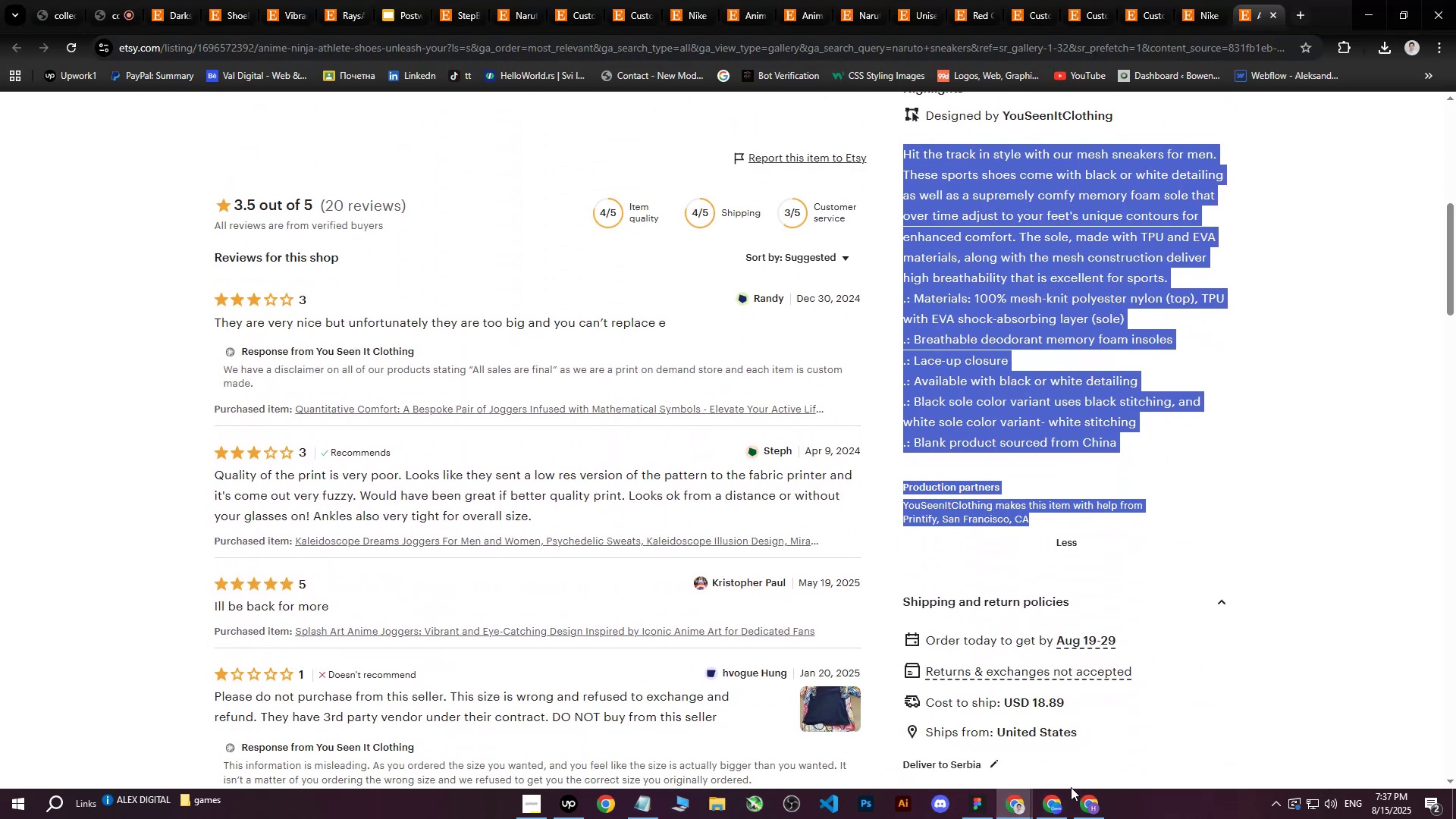 
scroll: coordinate [1152, 514], scroll_direction: down, amount: 4.0
 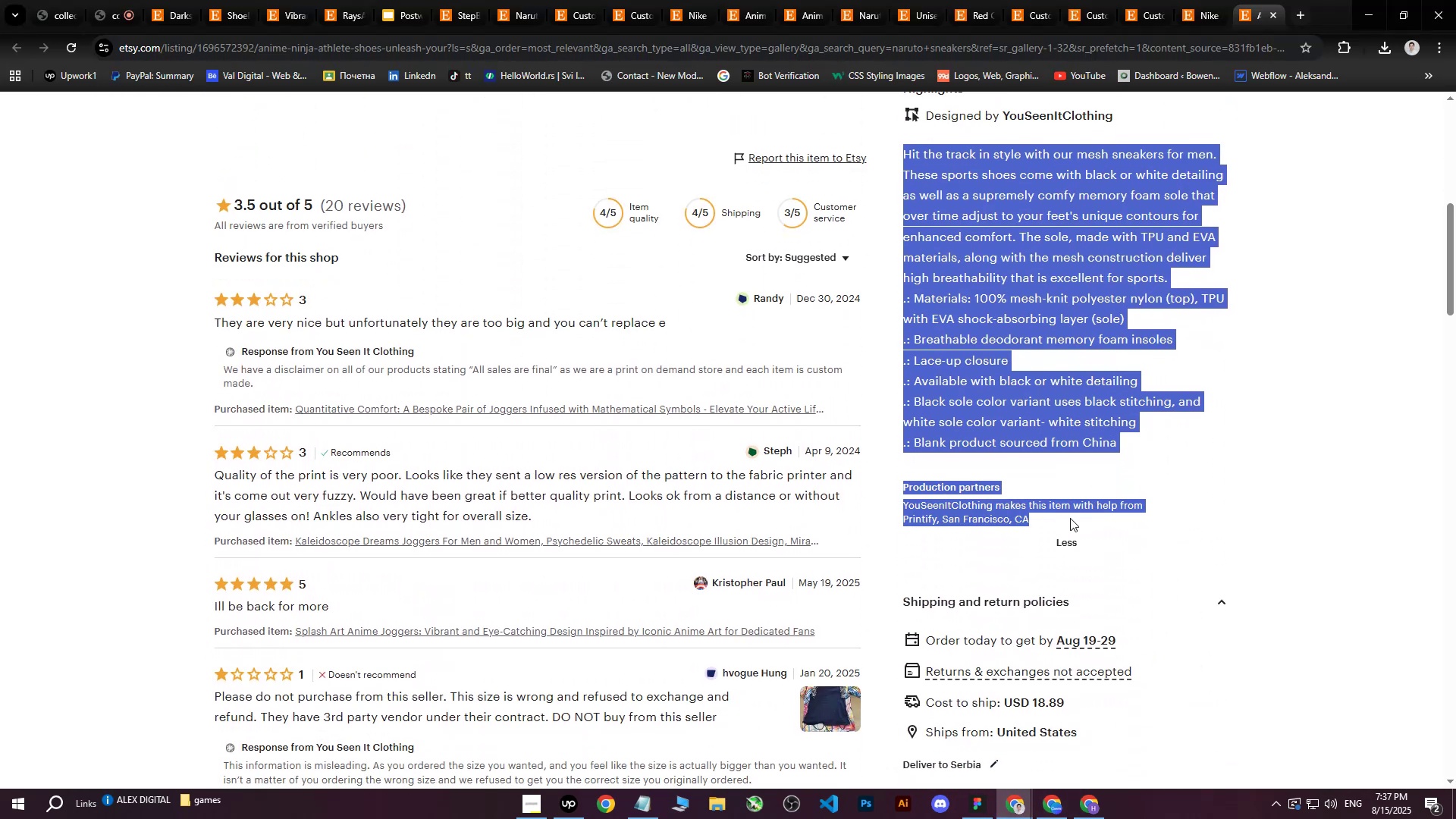 
key(Control+ControlLeft)
 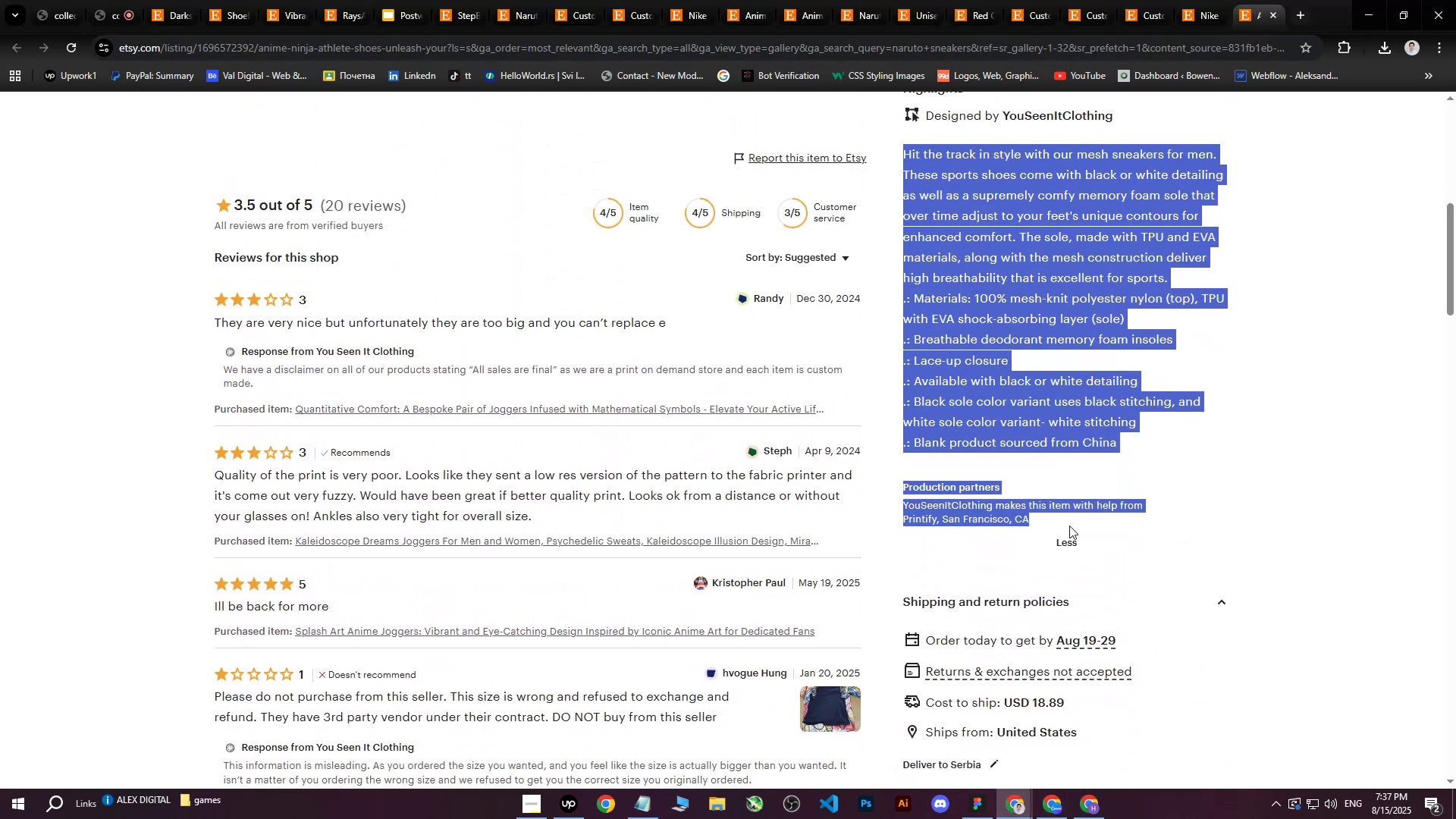 
key(Control+C)
 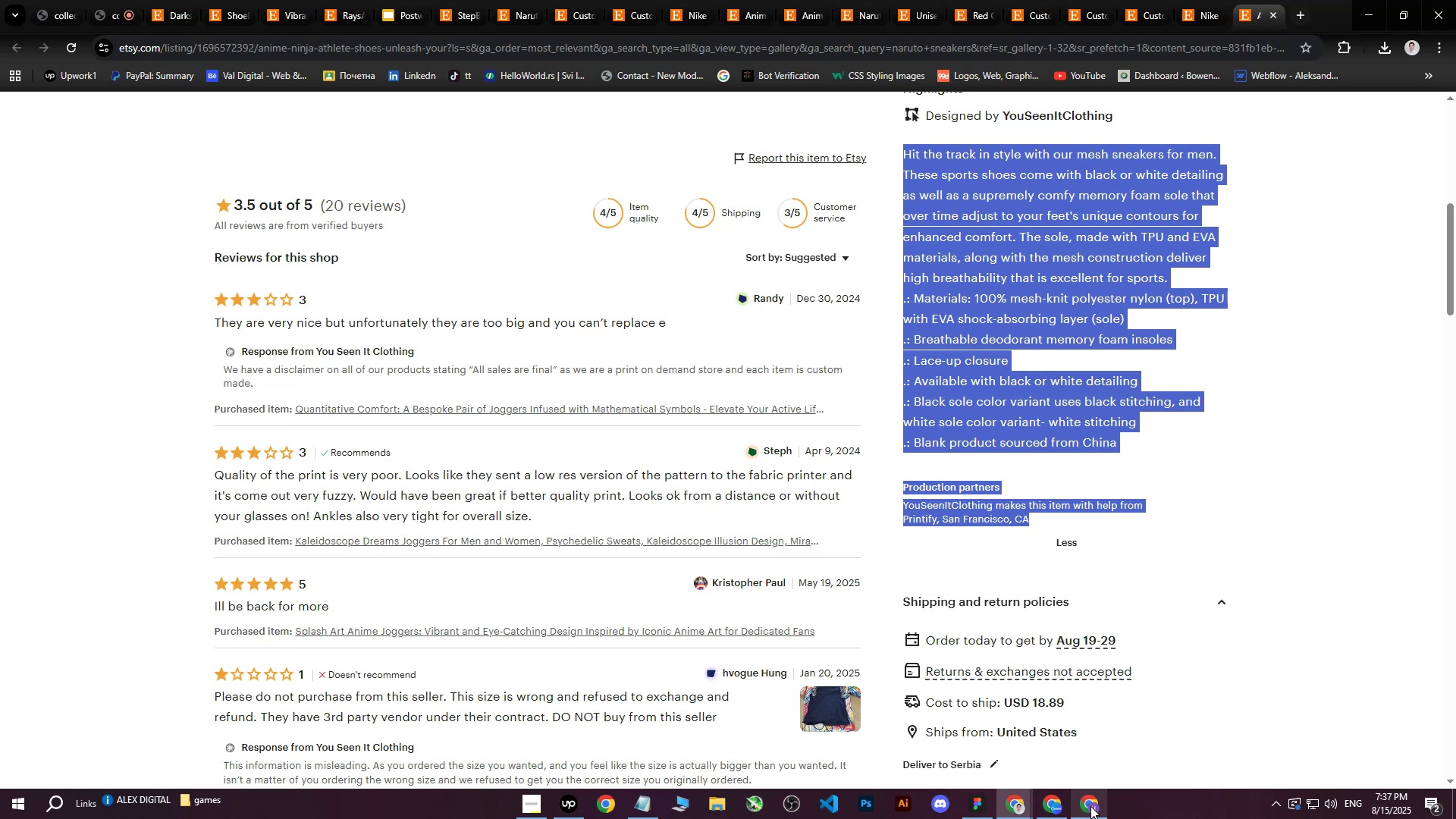 
left_click([1090, 808])
 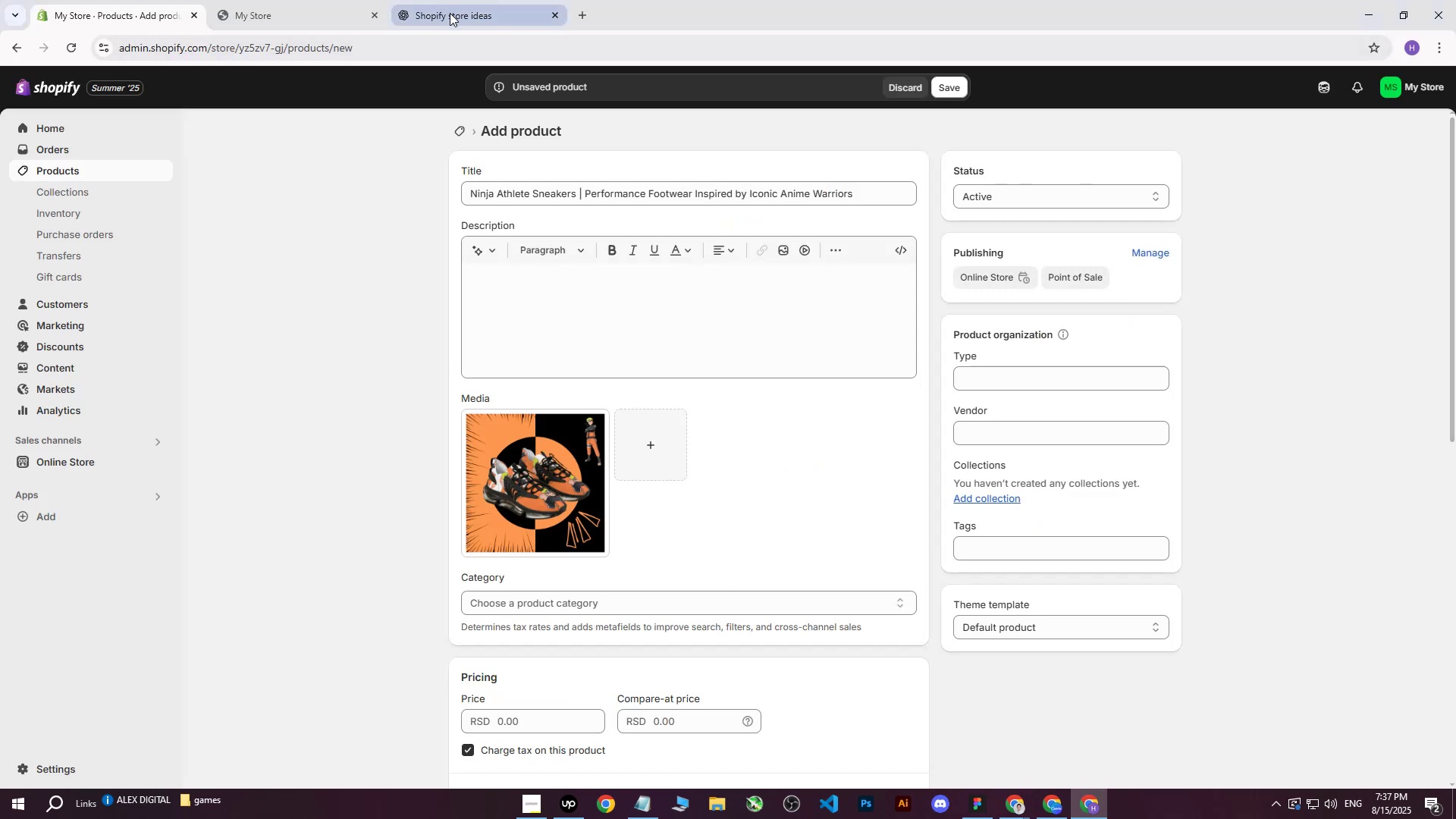 
left_click([332, 0])
 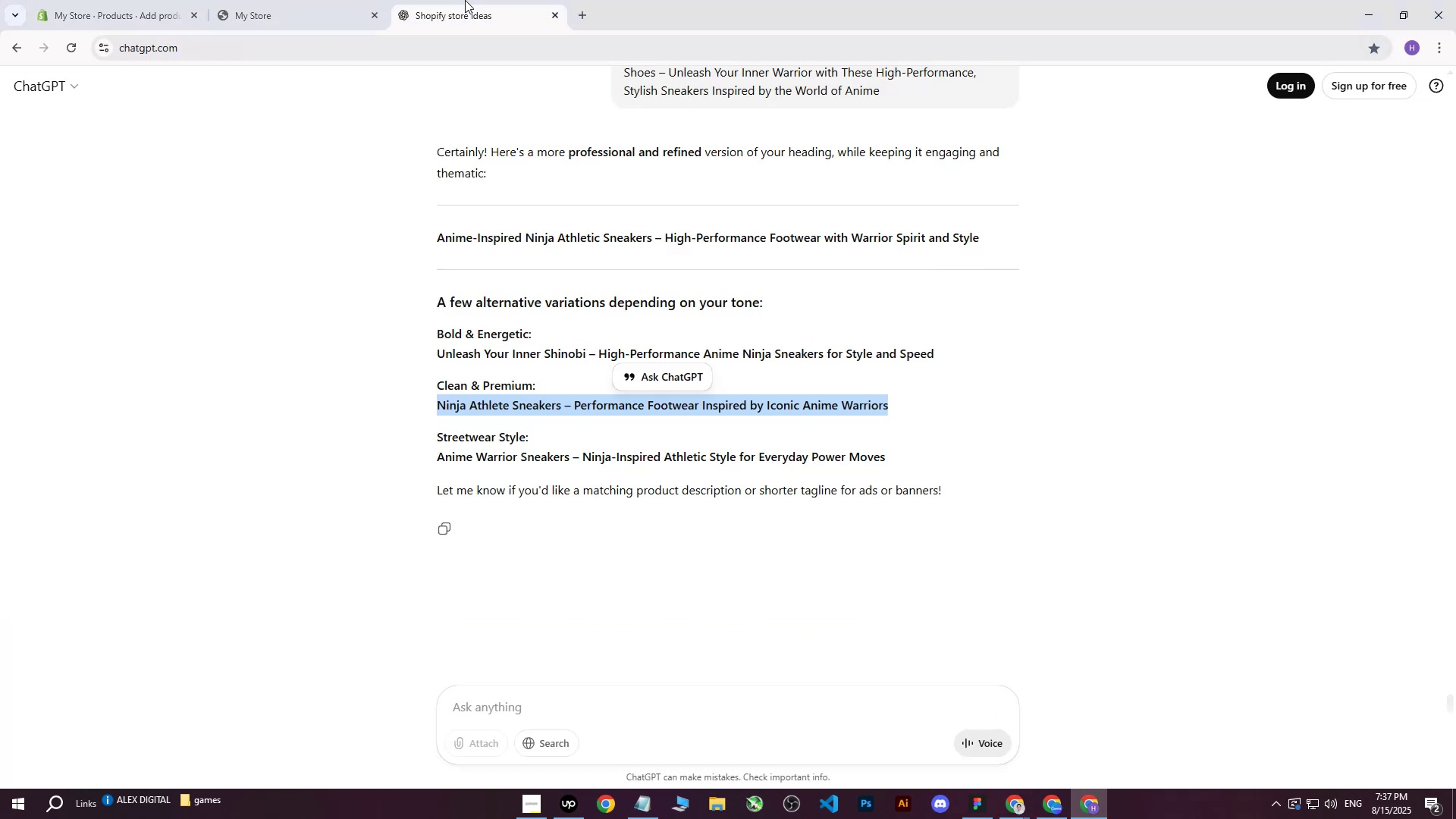 
double_click([295, 0])
 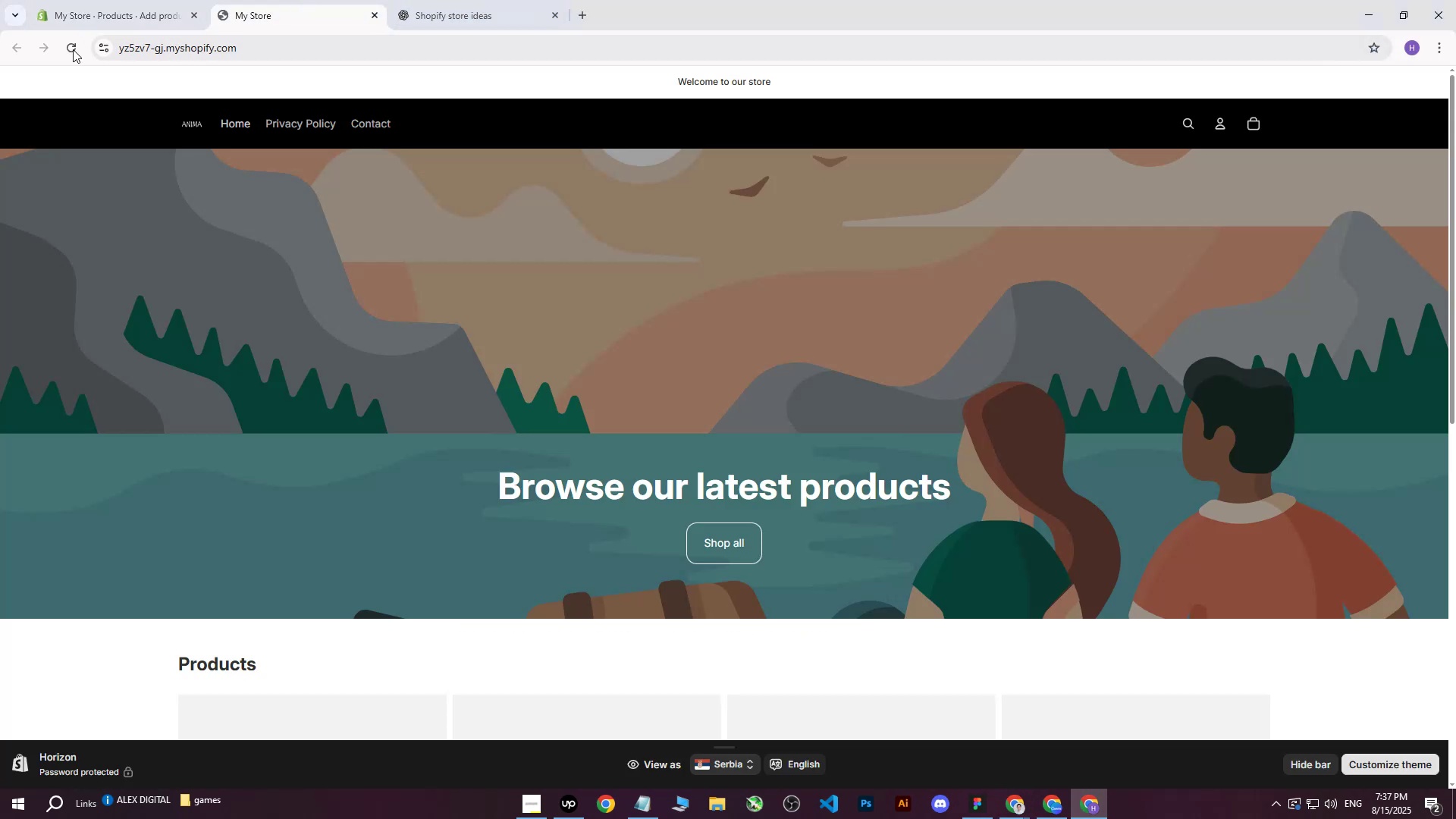 
triple_click([73, 49])
 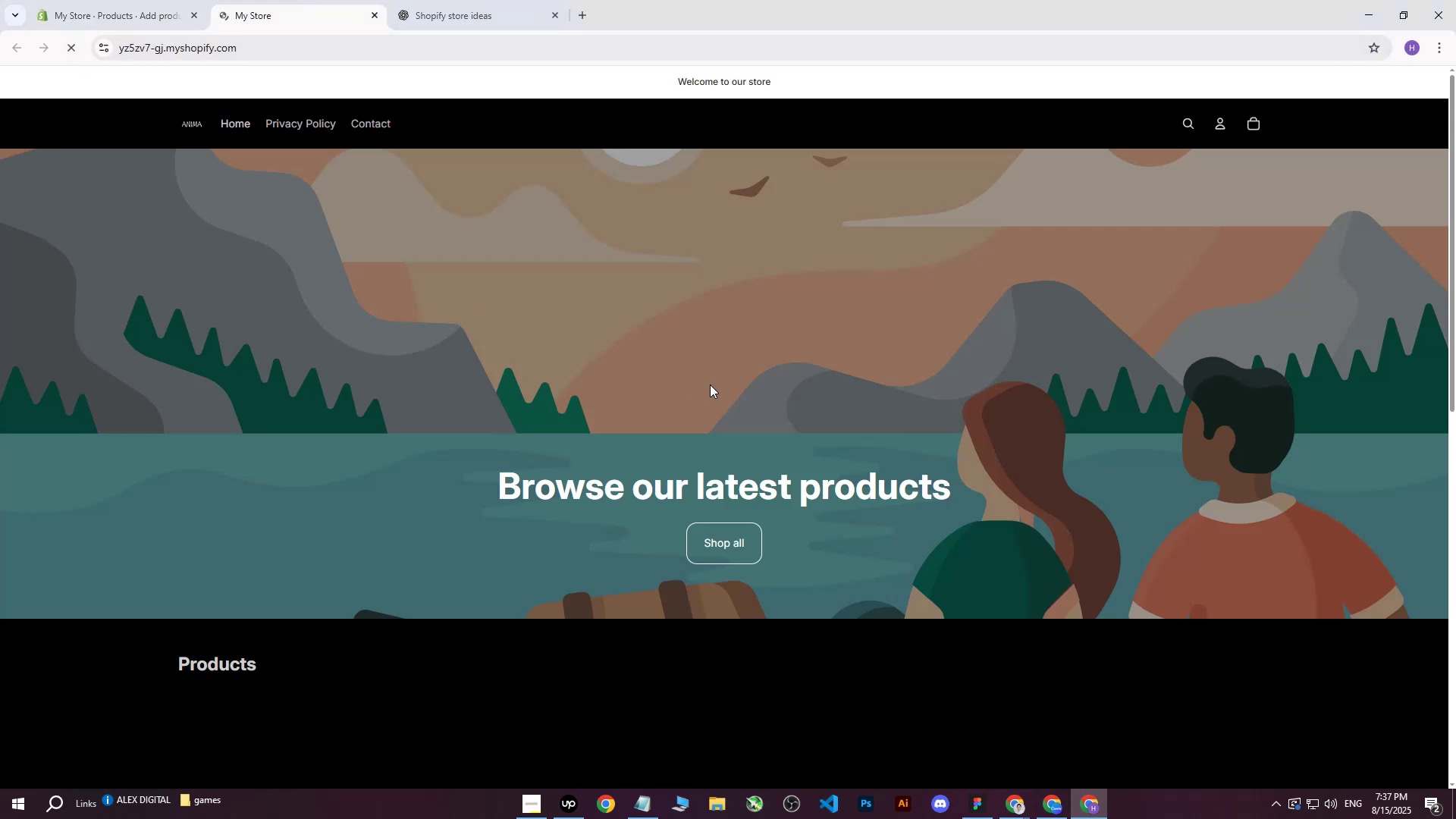 
scroll: coordinate [710, 384], scroll_direction: down, amount: 9.0
 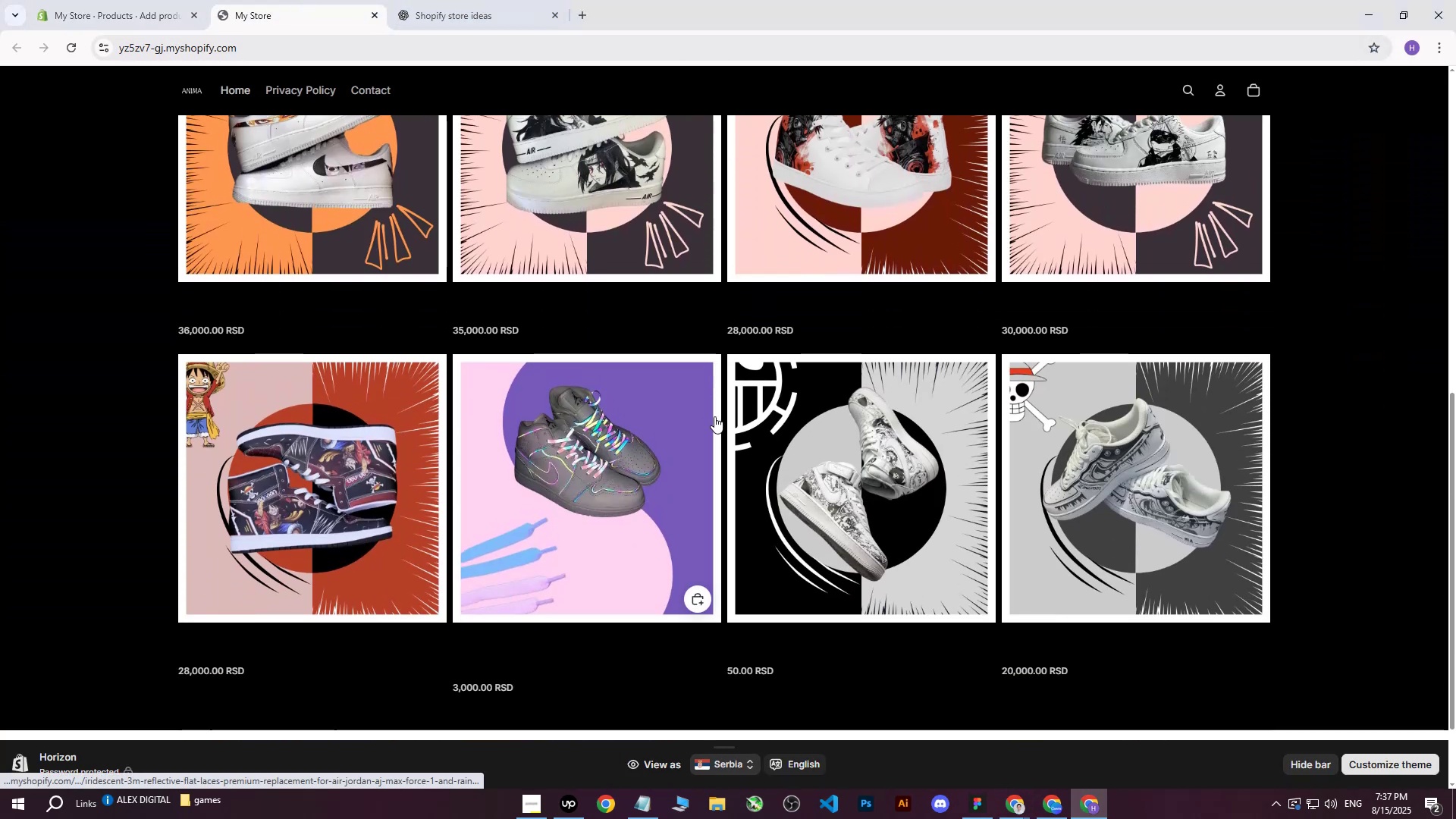 
scroll: coordinate [713, 421], scroll_direction: none, amount: 0.0
 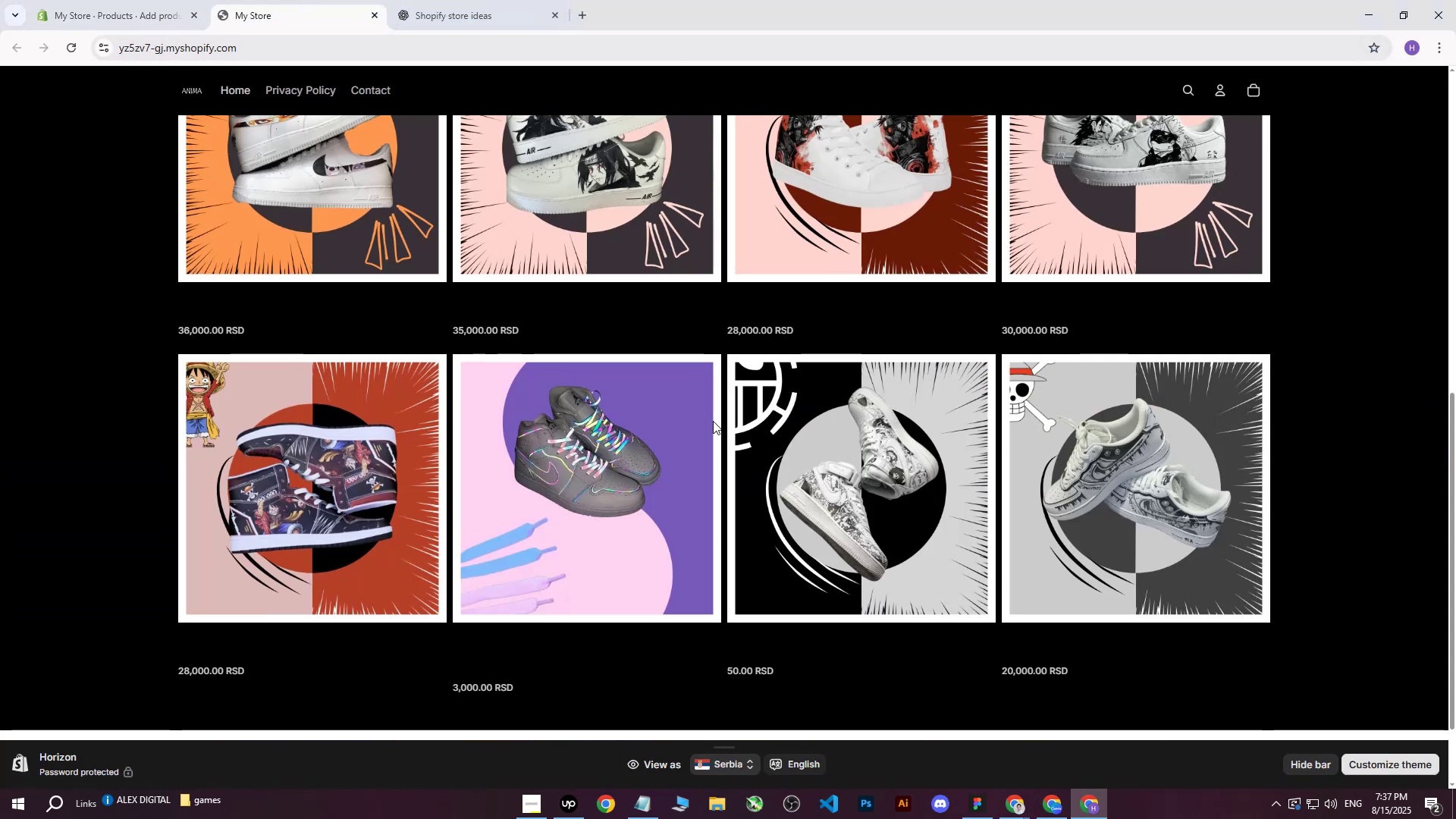 
scroll: coordinate [693, 420], scroll_direction: up, amount: 11.0
 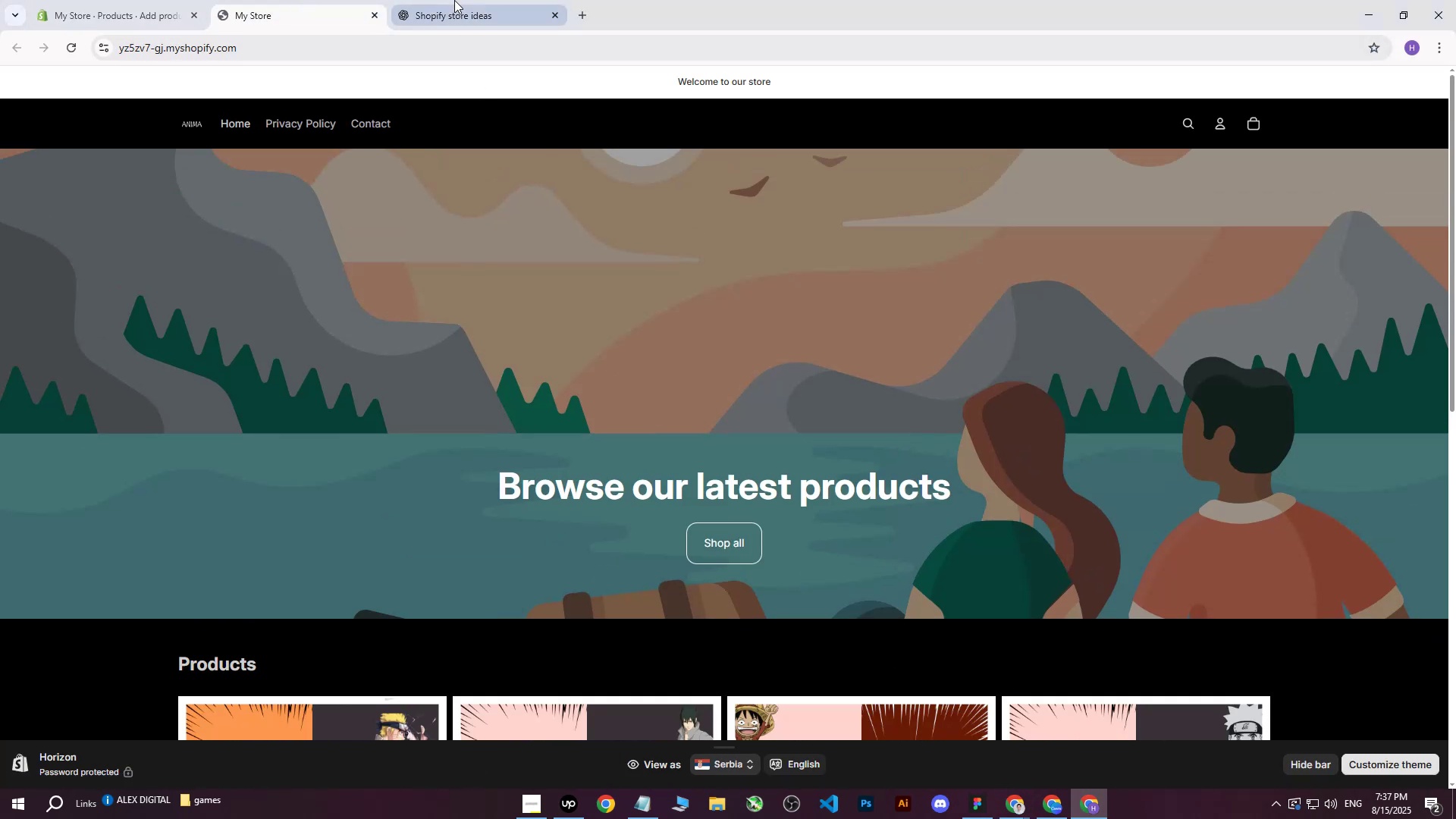 
left_click([454, 0])
 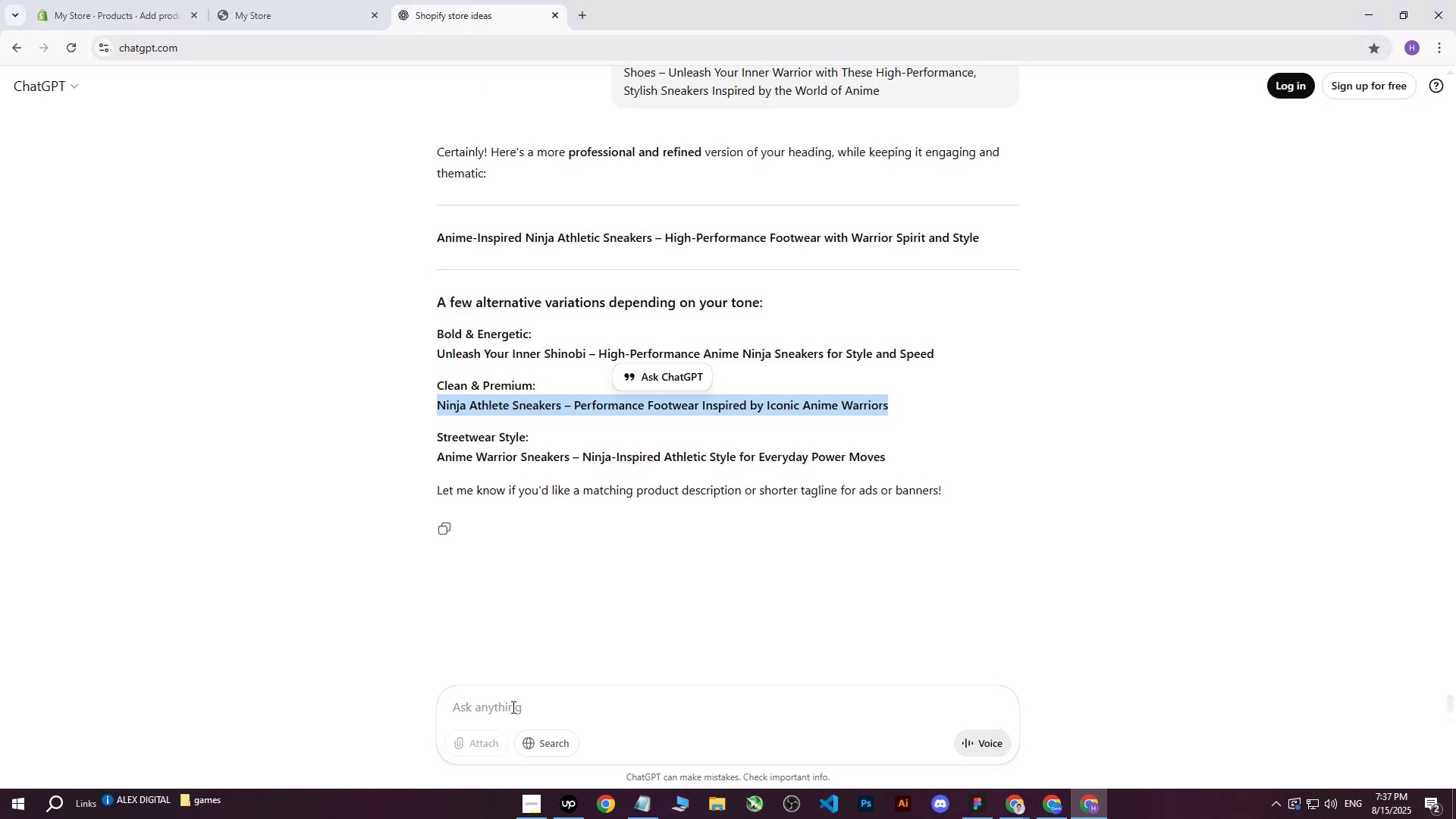 
left_click([510, 714])
 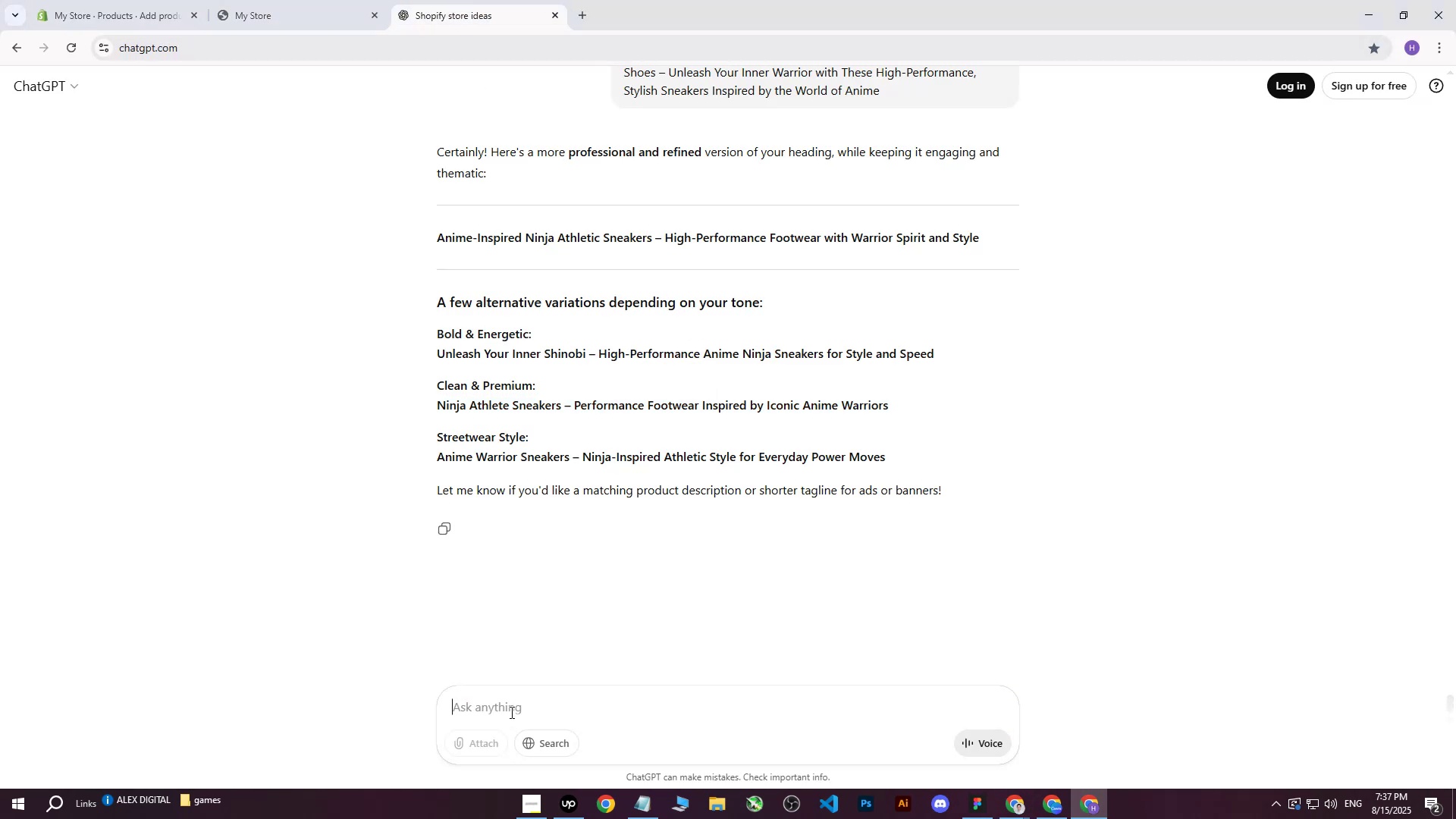 
type(write me this on more professional way: )
 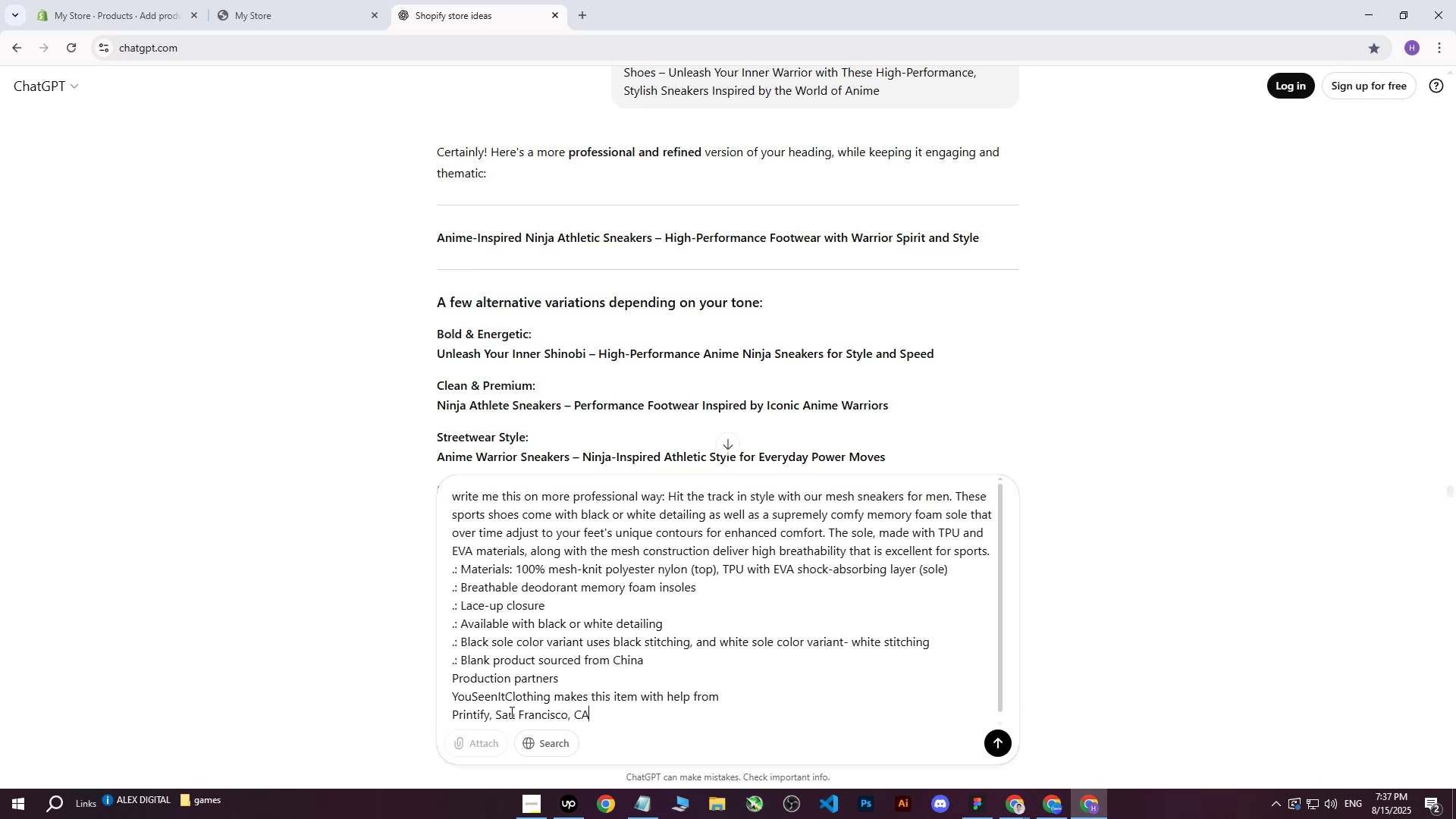 
 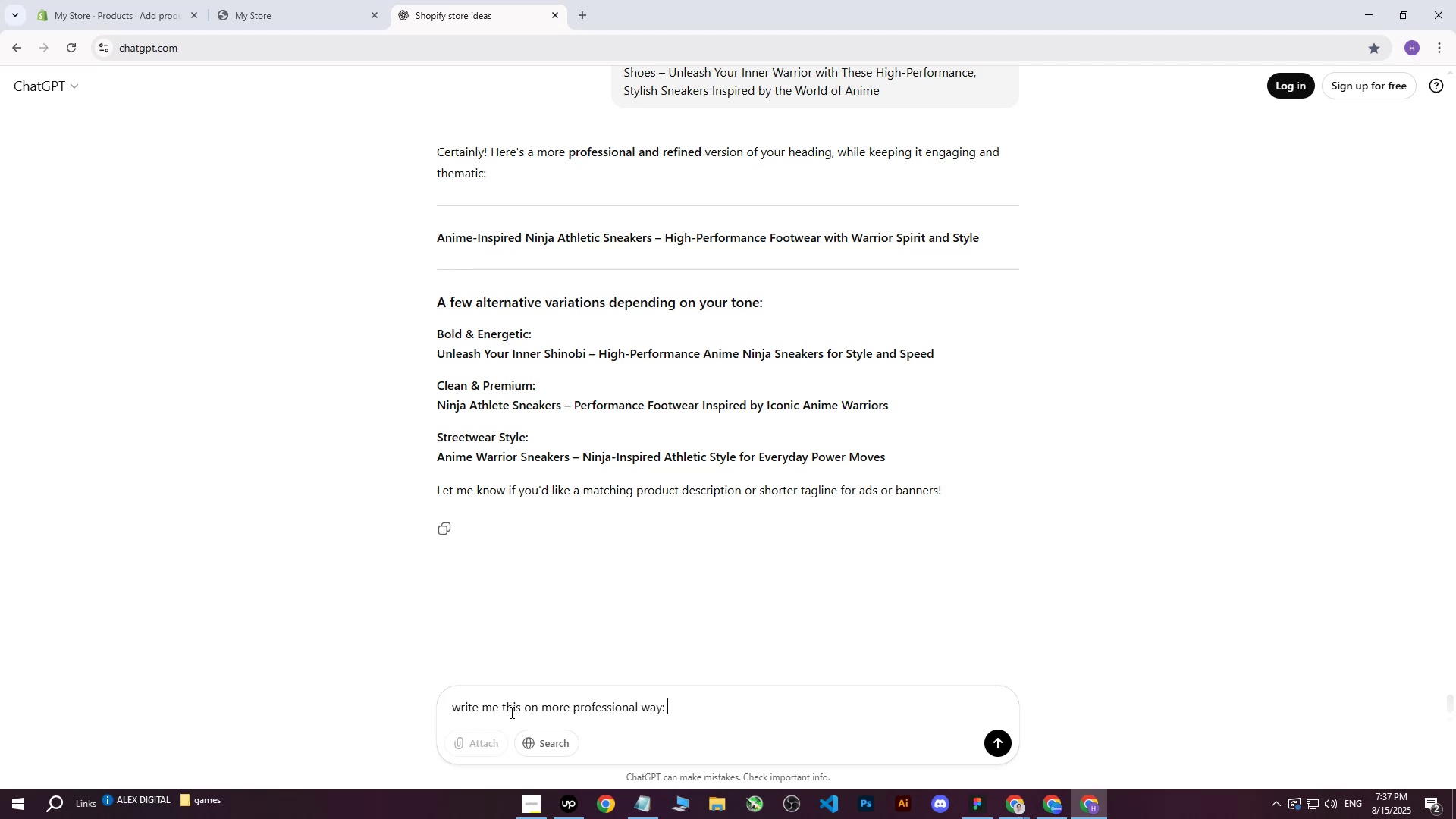 
key(Control+ControlLeft)
 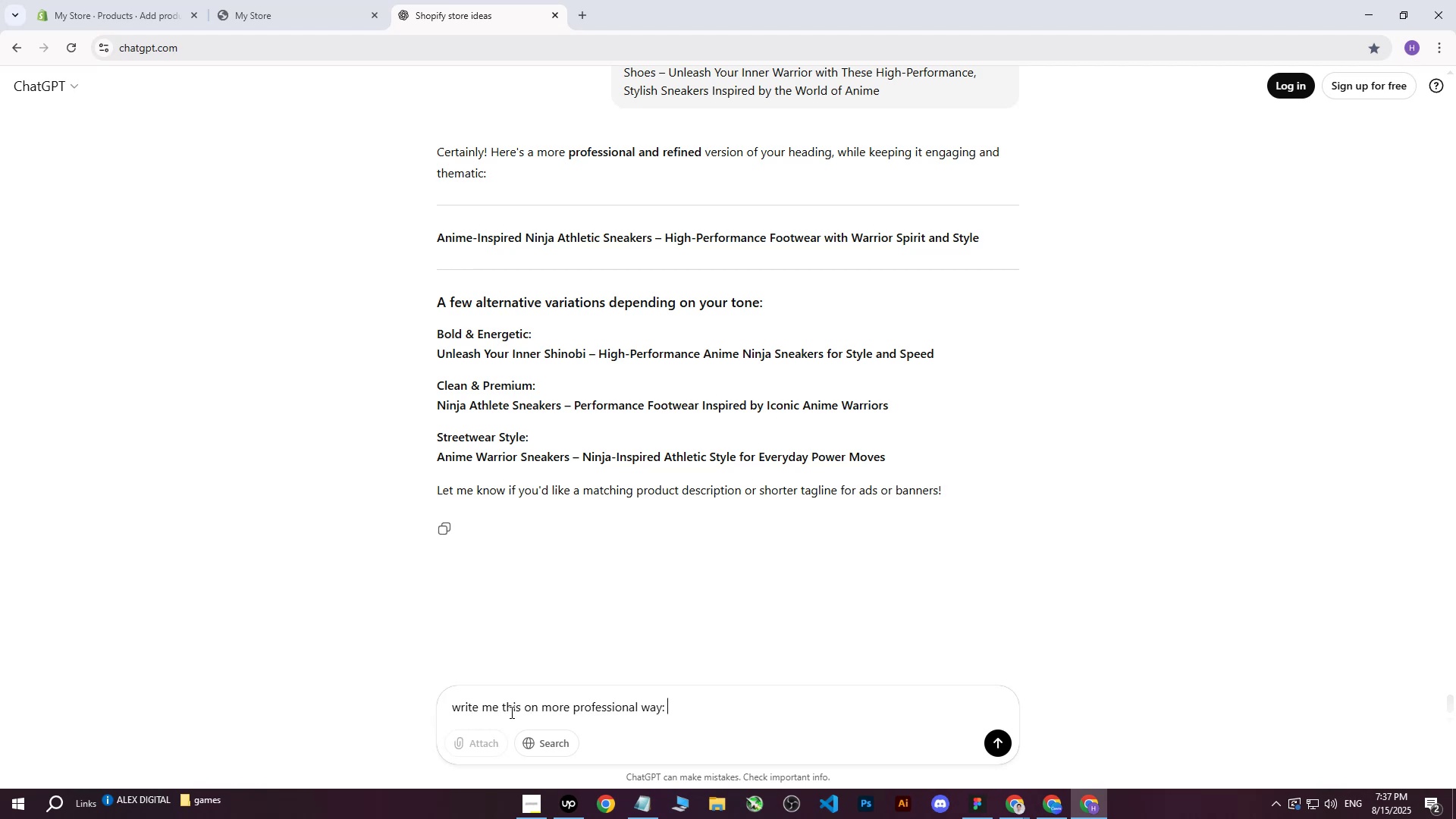 
key(Control+V)
 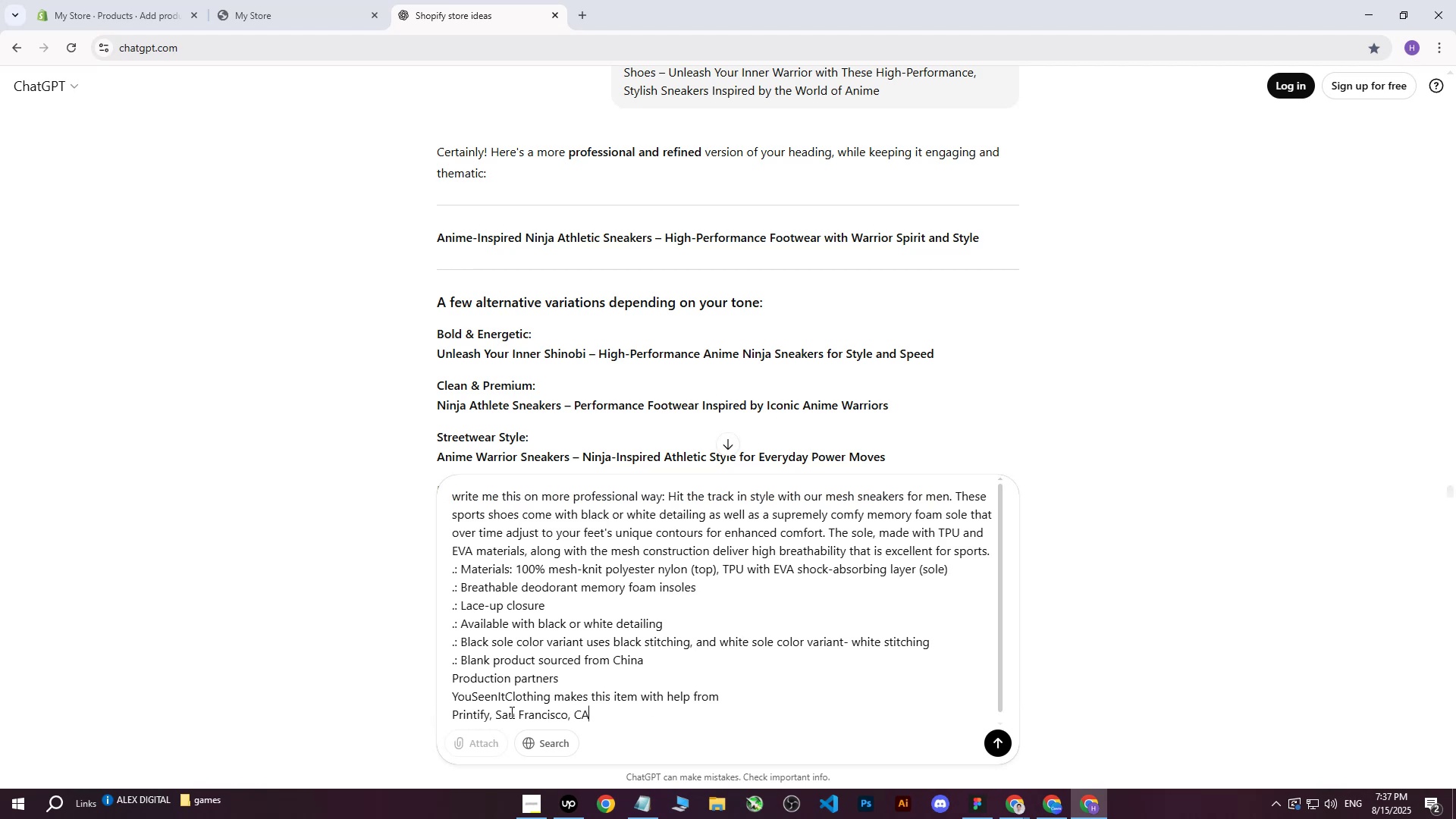 
key(Enter)
 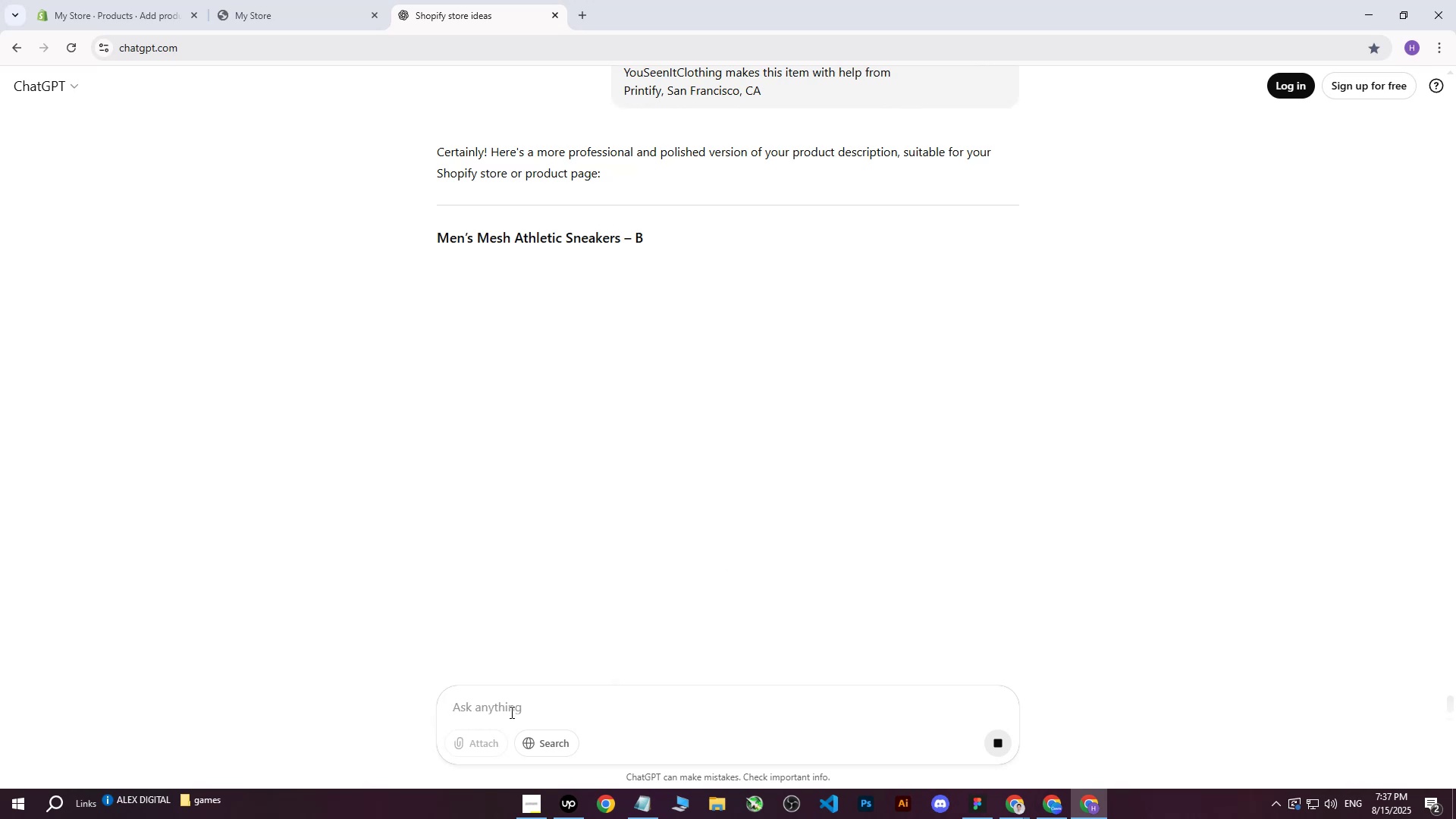 
left_click([1021, 805])
 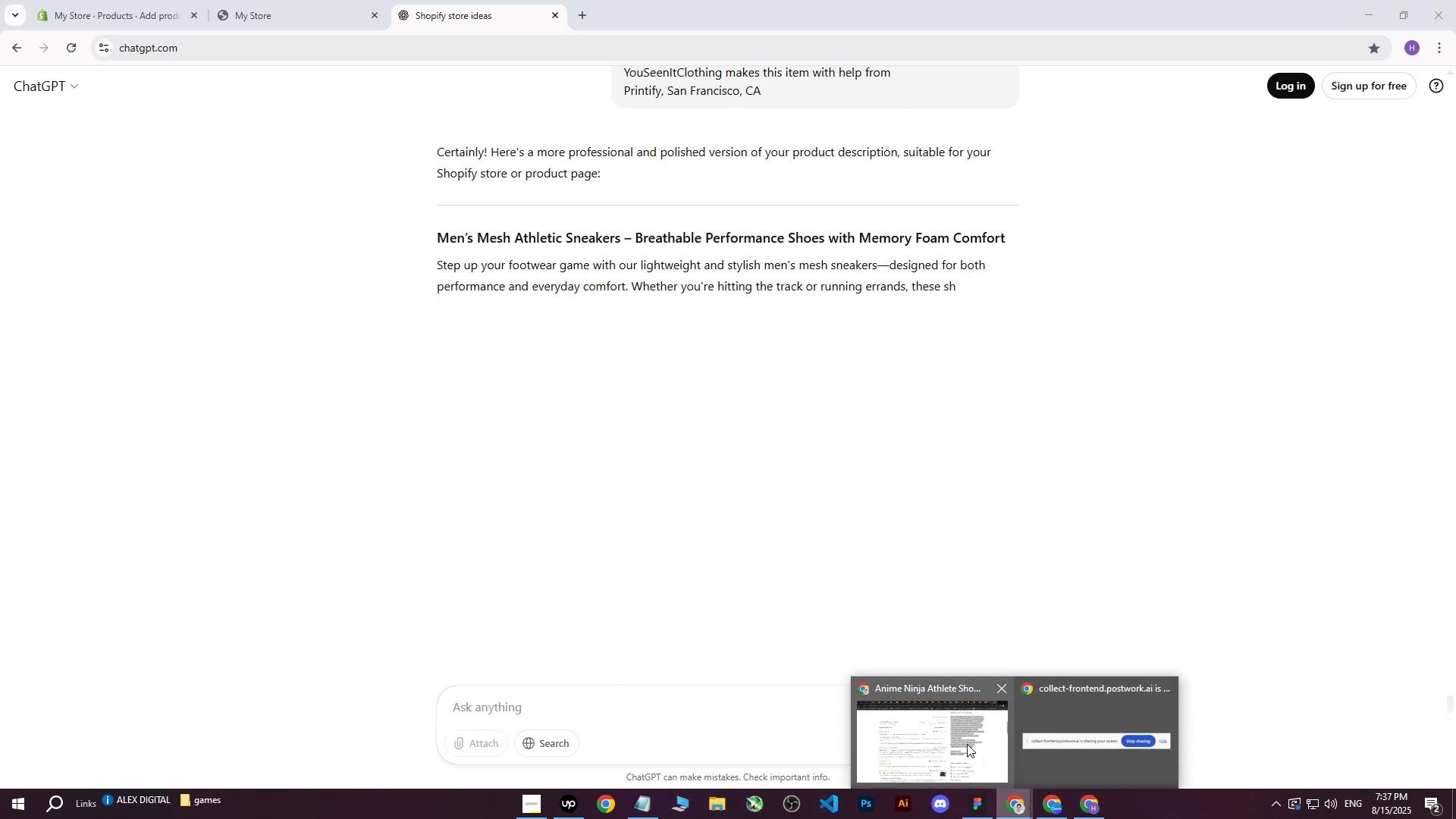 
left_click([966, 741])
 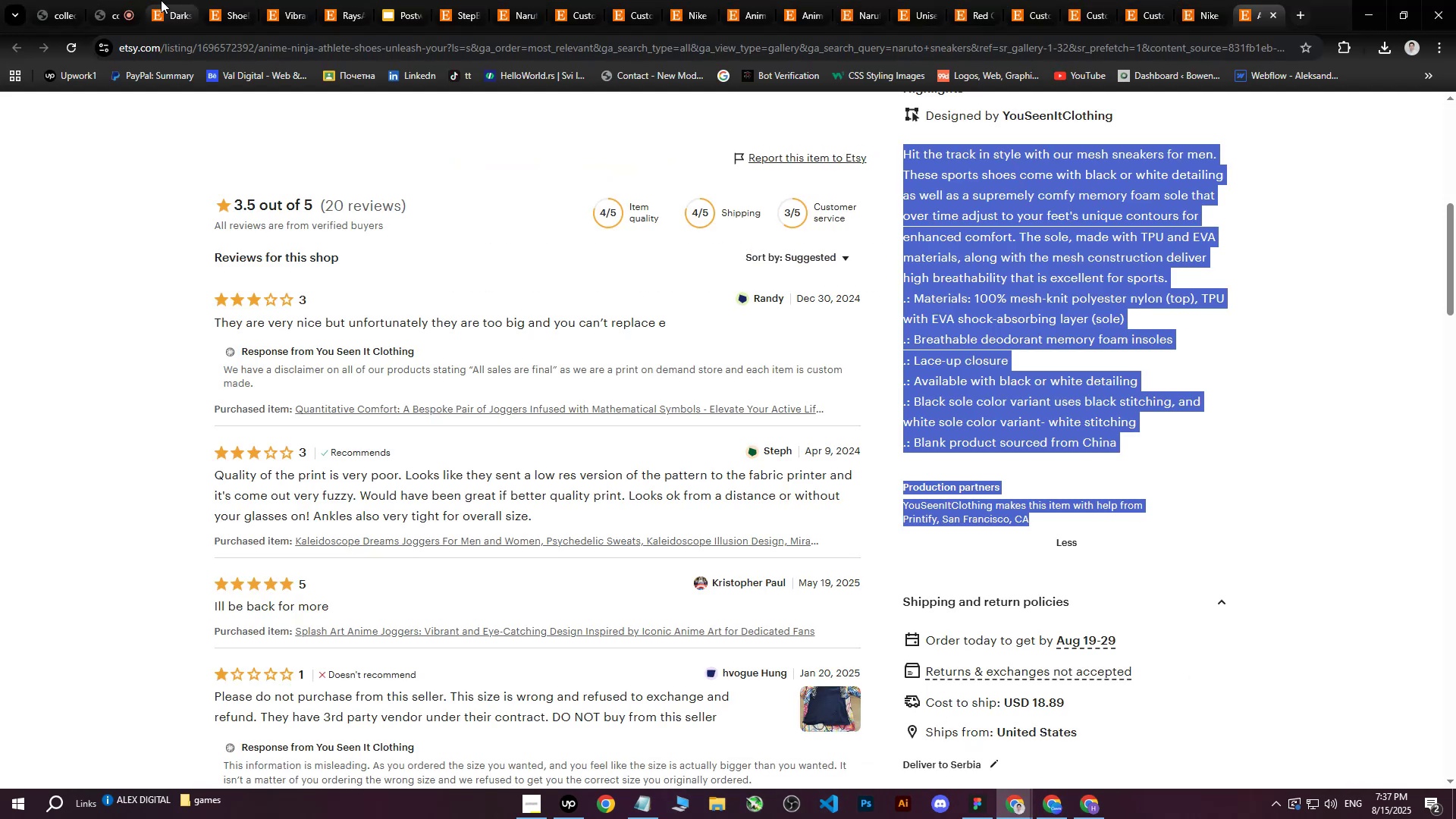 
left_click([131, 0])
 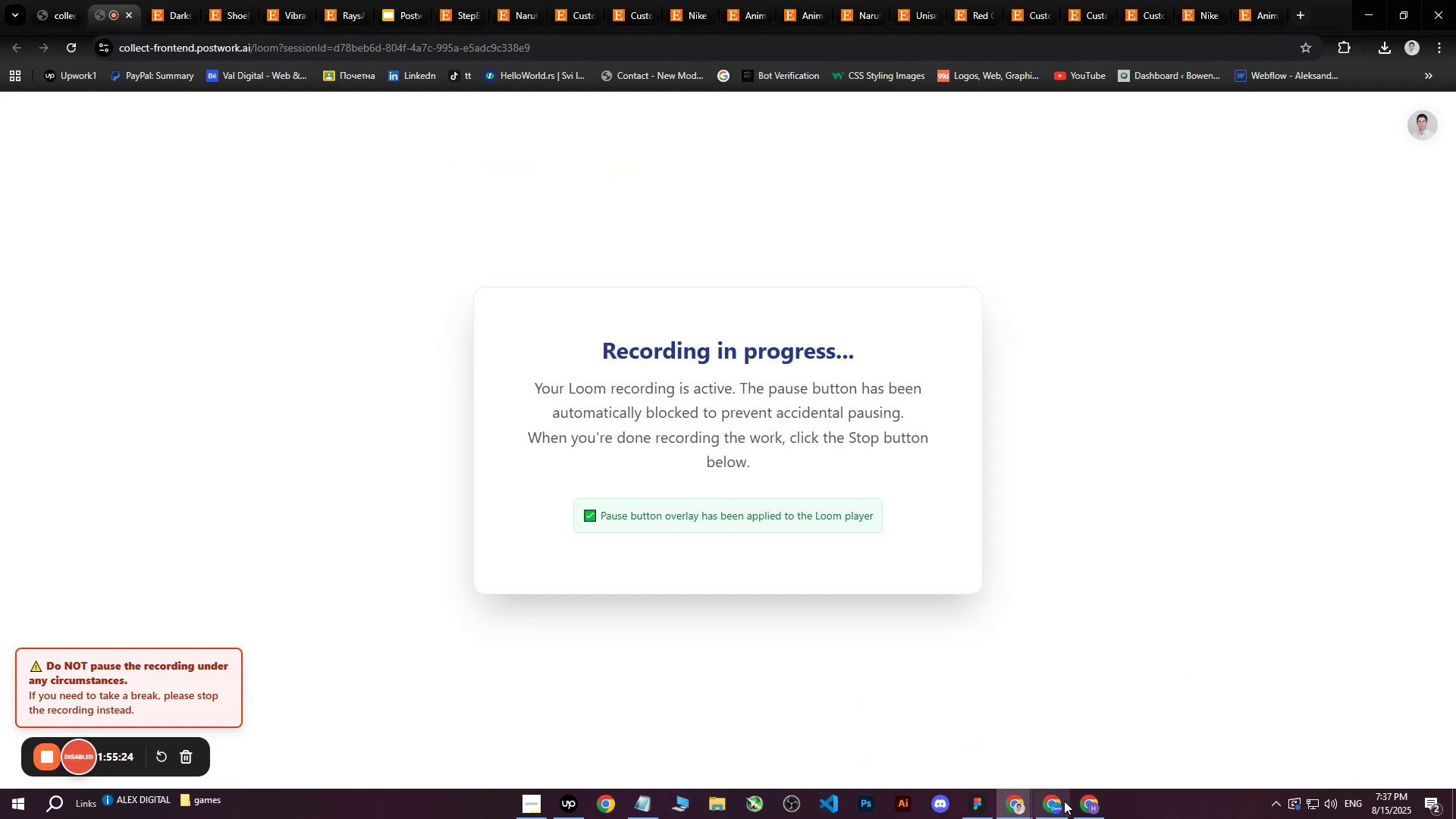 
left_click([1087, 812])
 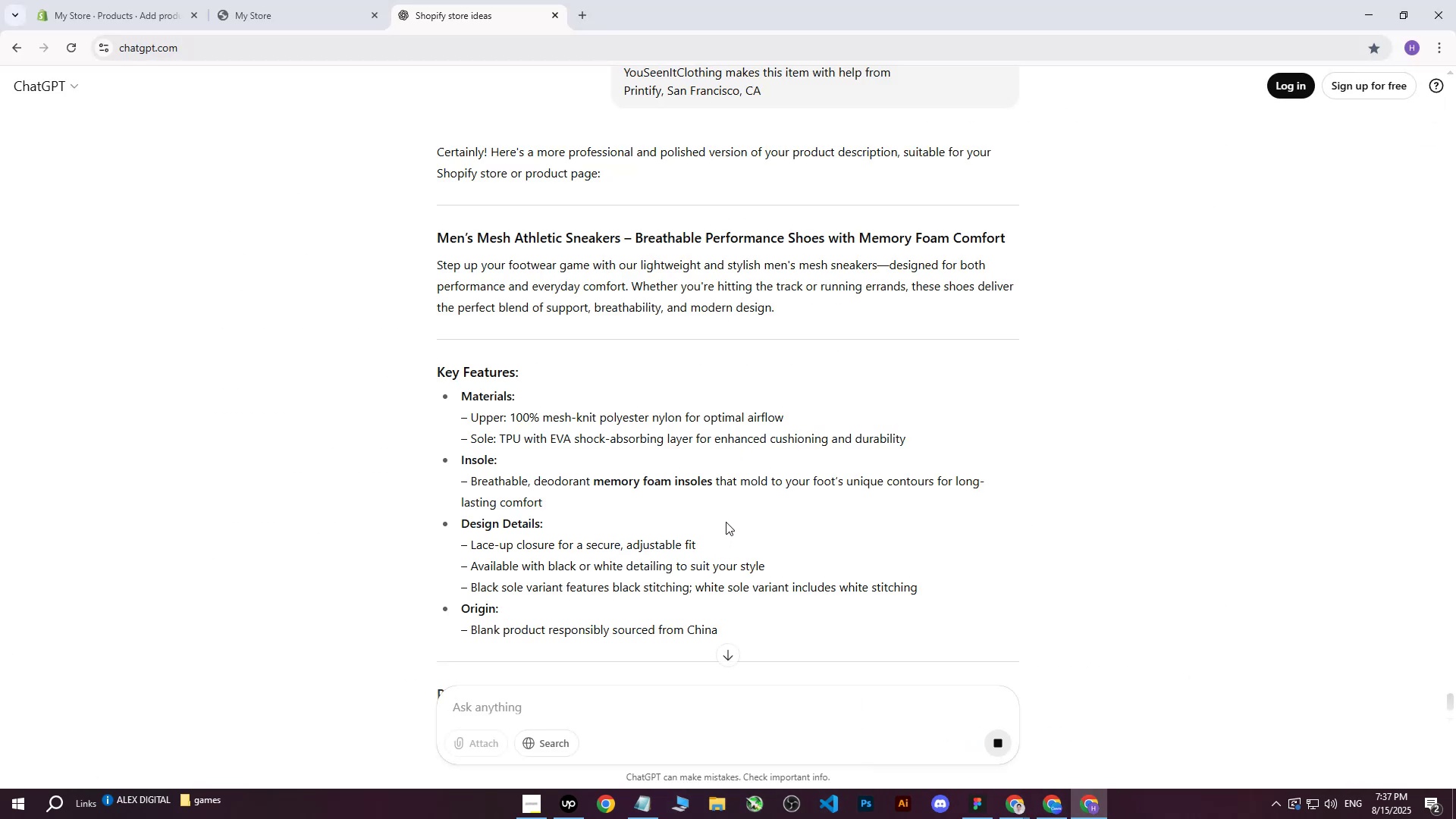 
left_click_drag(start_coordinate=[435, 265], to_coordinate=[439, 265])
 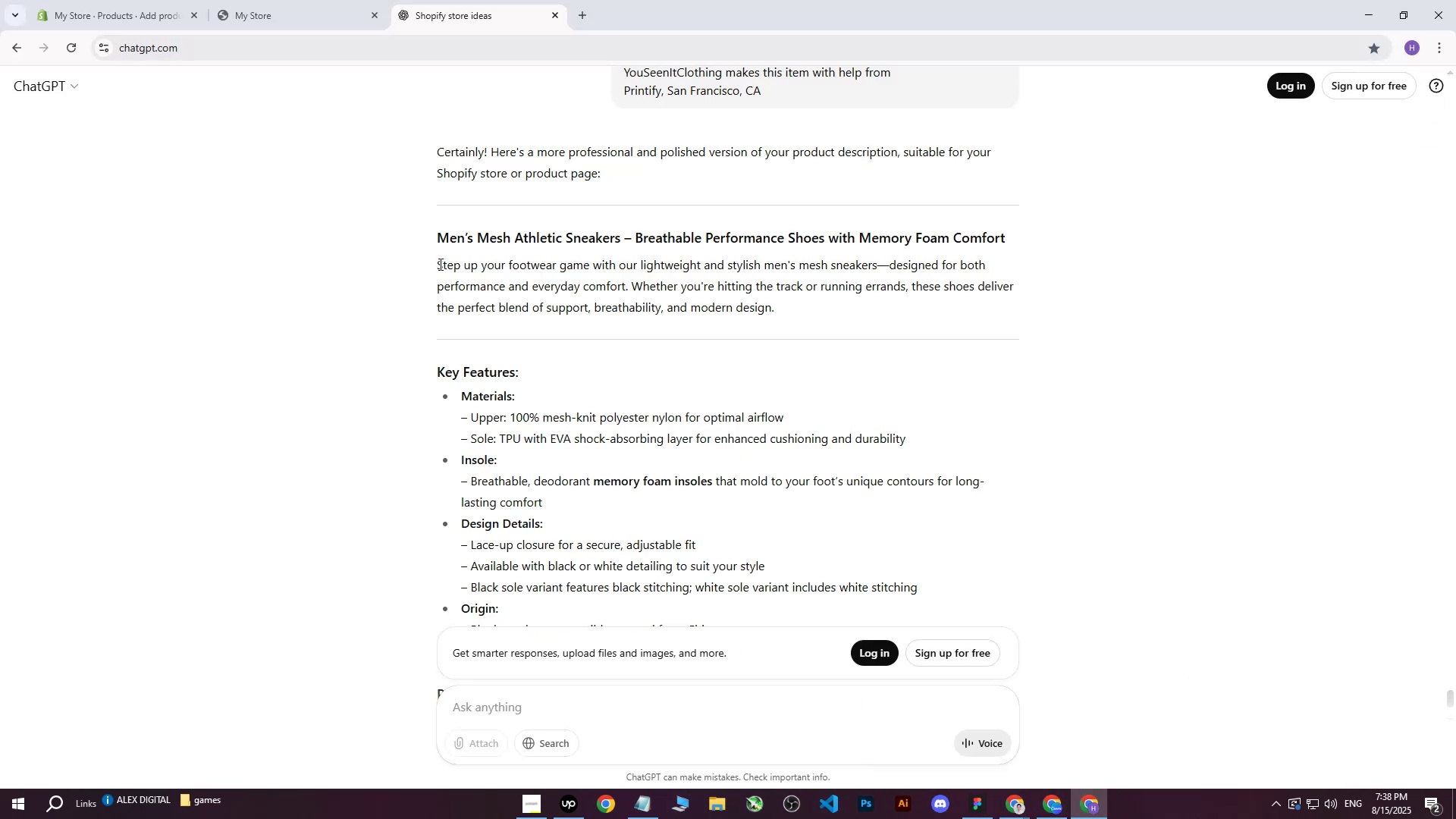 
left_click([439, 264])
 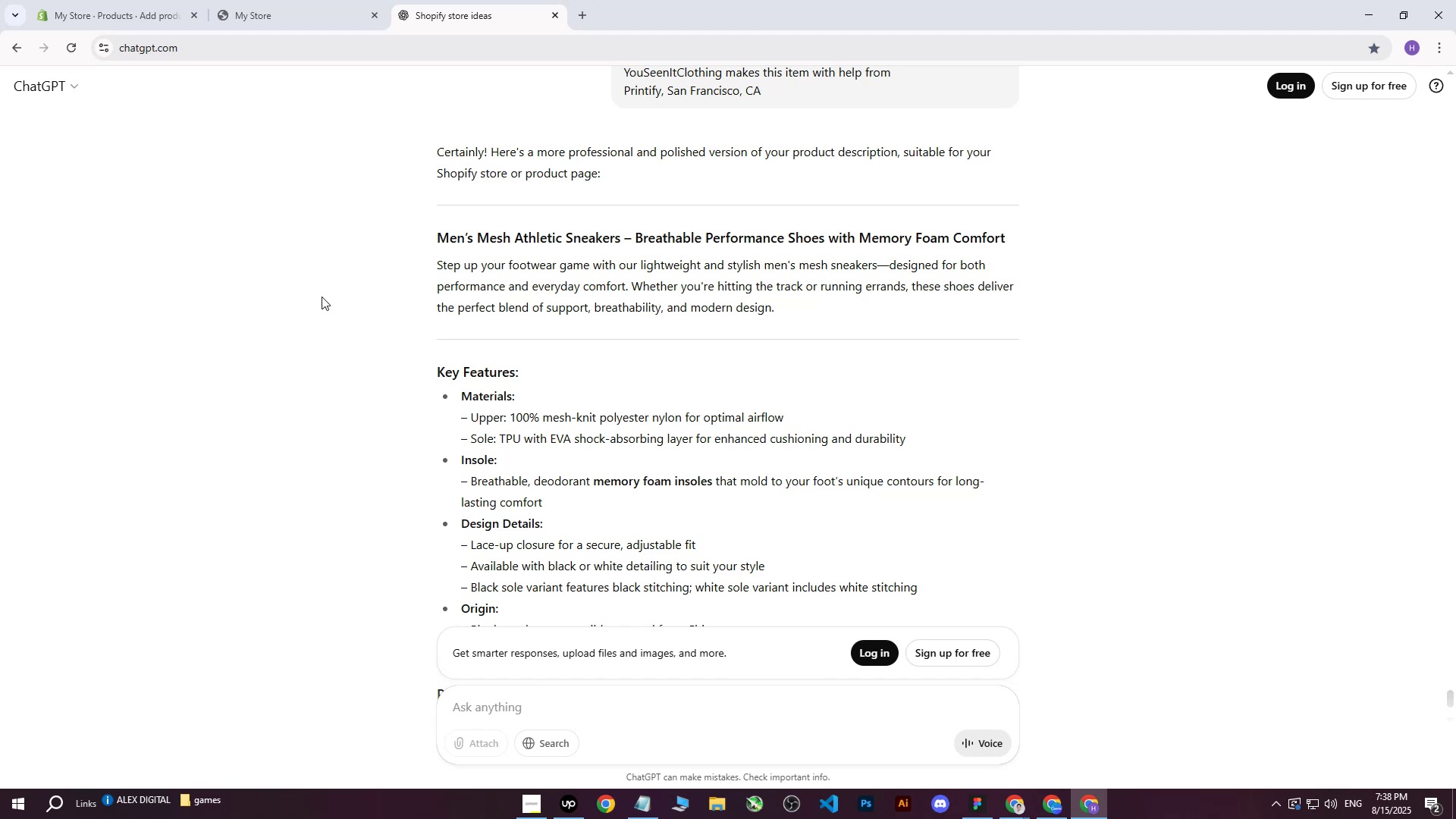 
left_click([322, 297])
 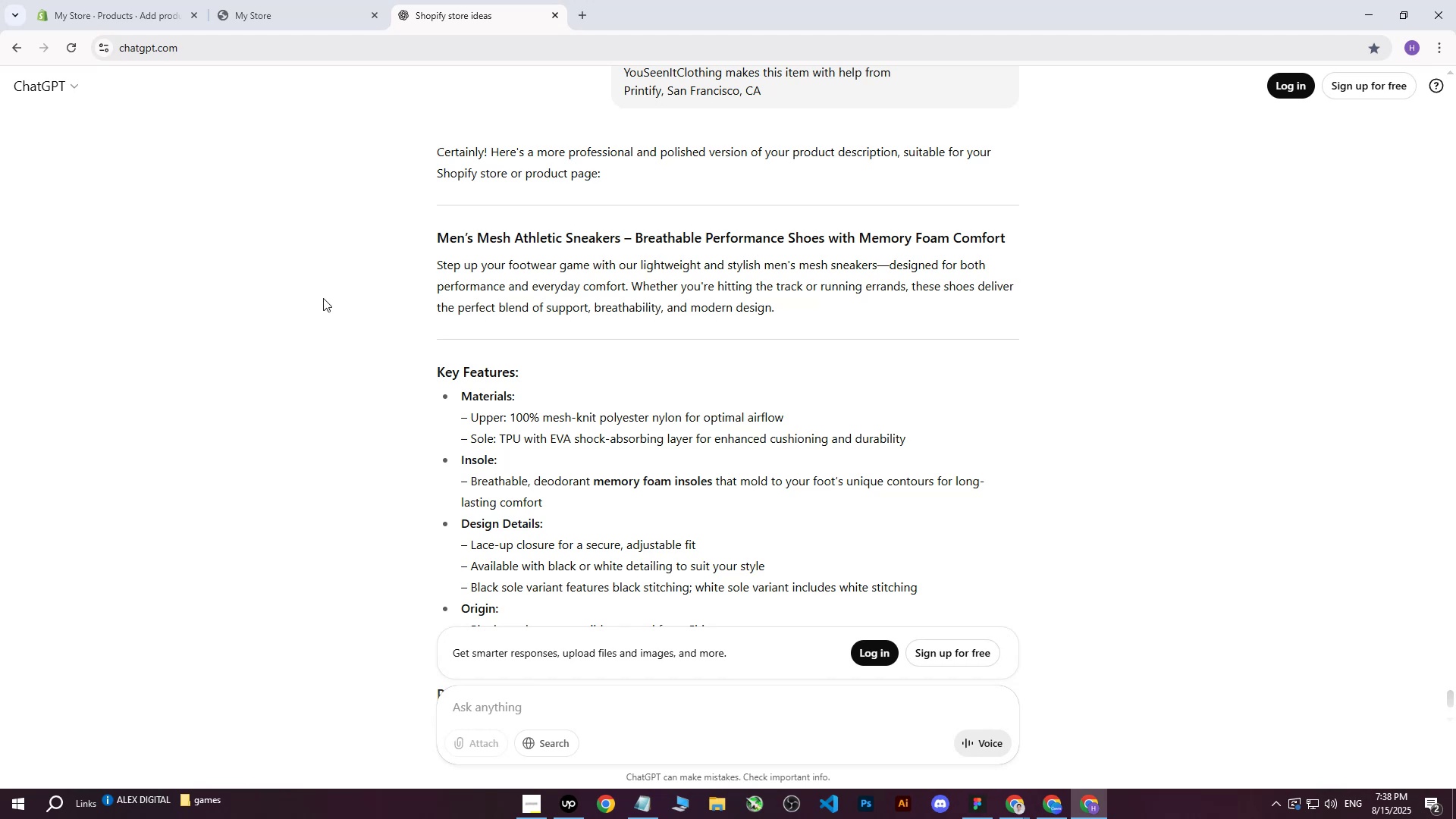 
scroll: coordinate [340, 324], scroll_direction: down, amount: 6.0
 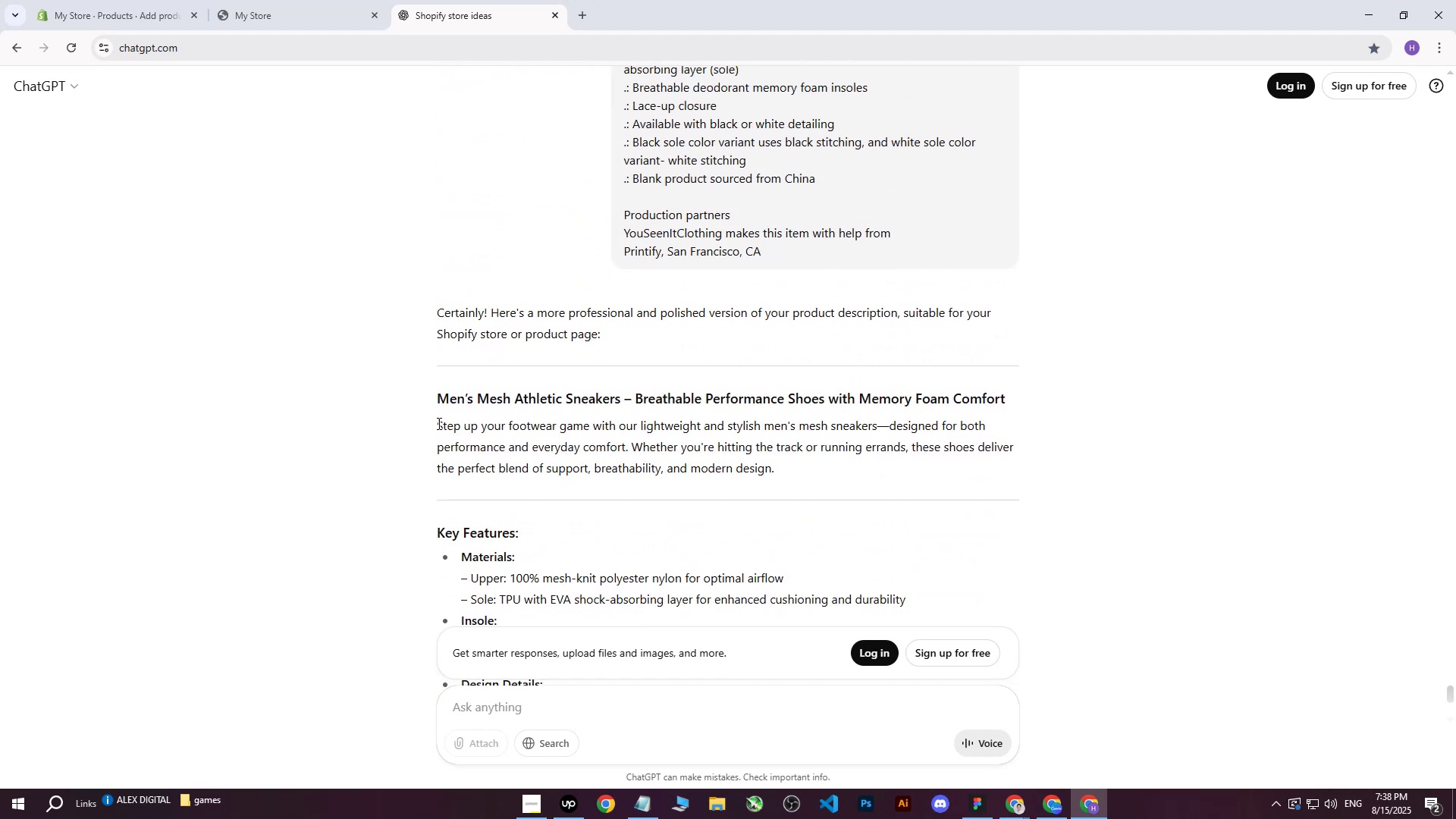 
left_click_drag(start_coordinate=[438, 423], to_coordinate=[1014, 510])
 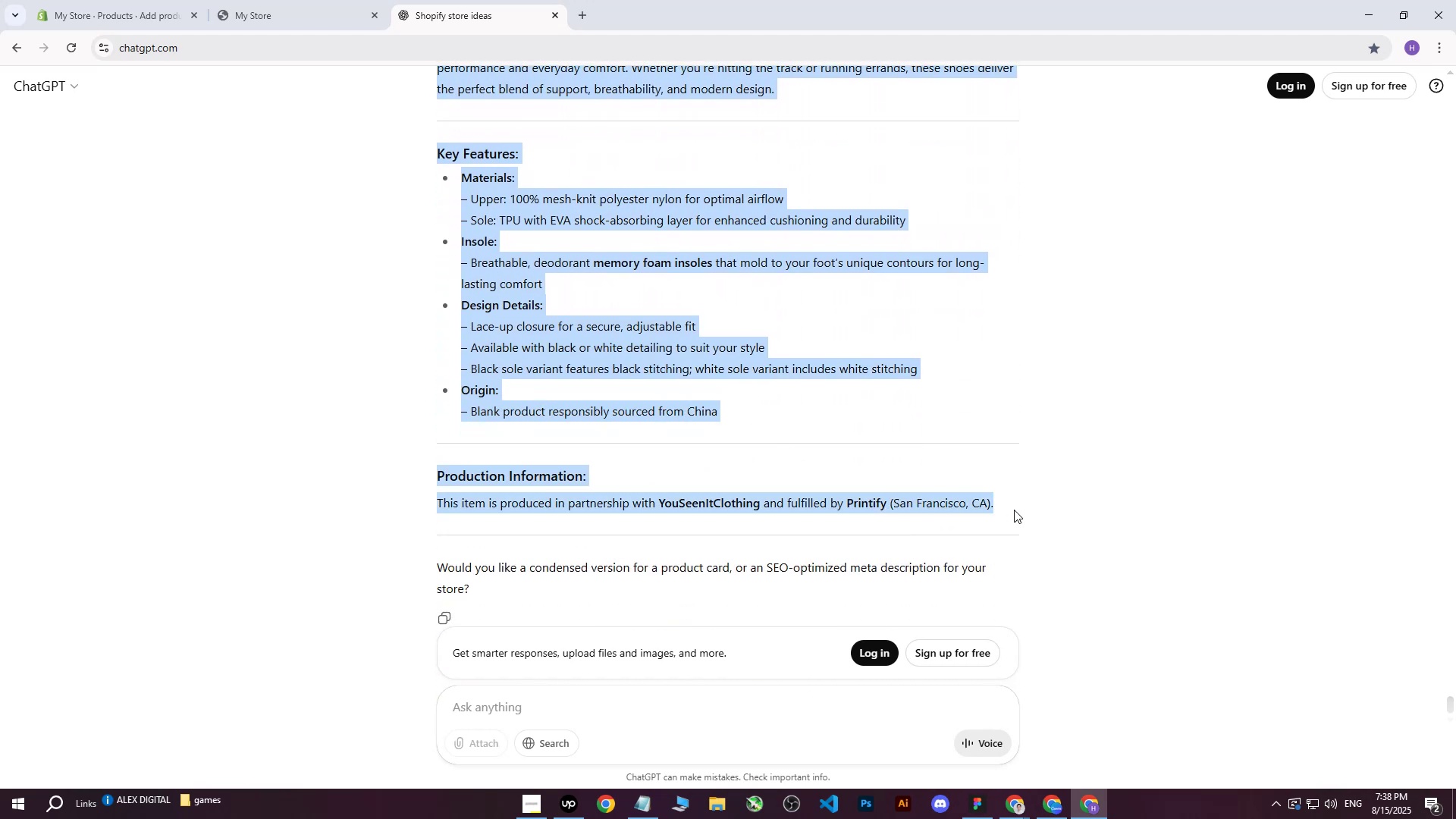 
scroll: coordinate [773, 428], scroll_direction: down, amount: 7.0
 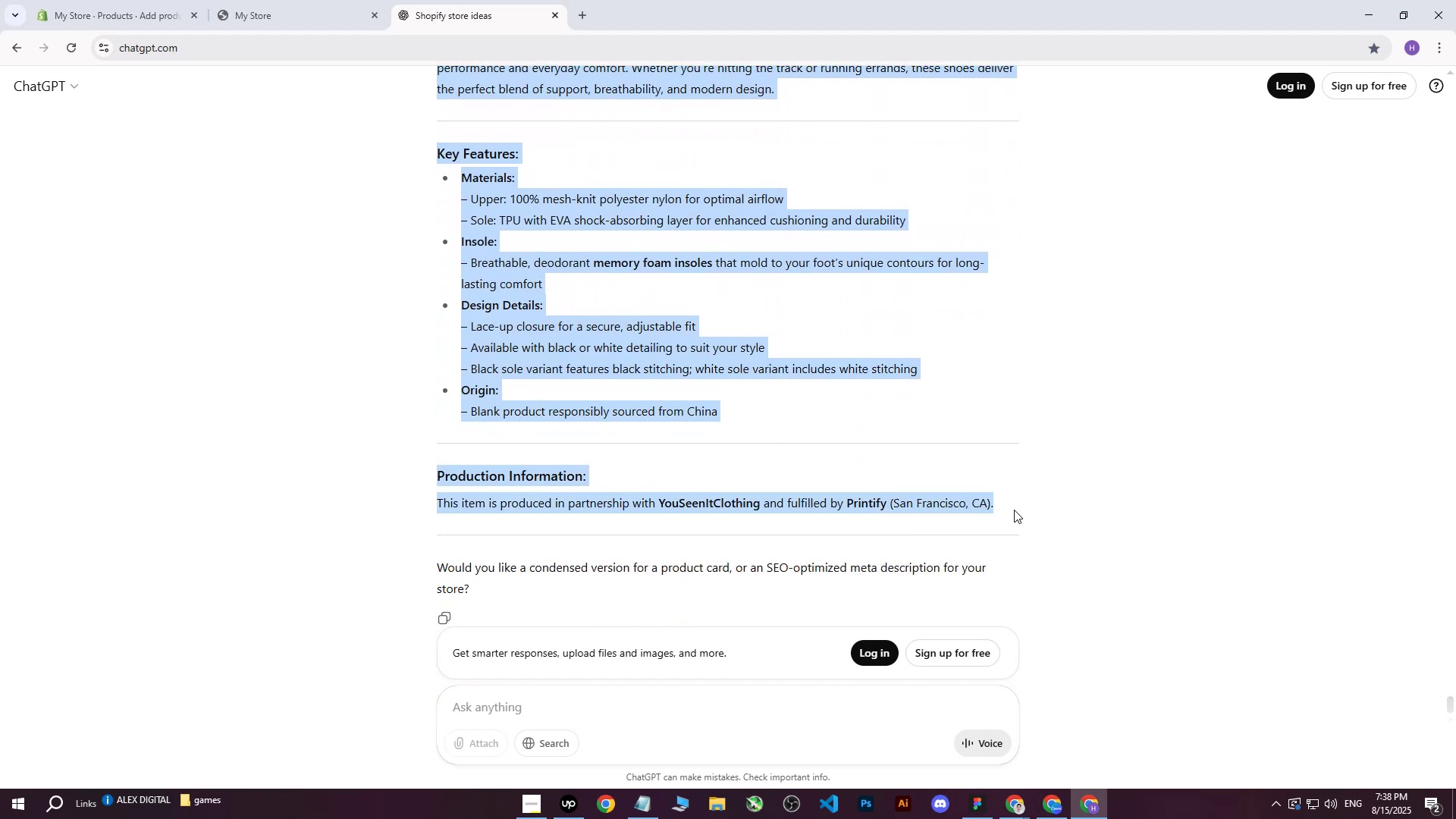 
key(Control+C)
 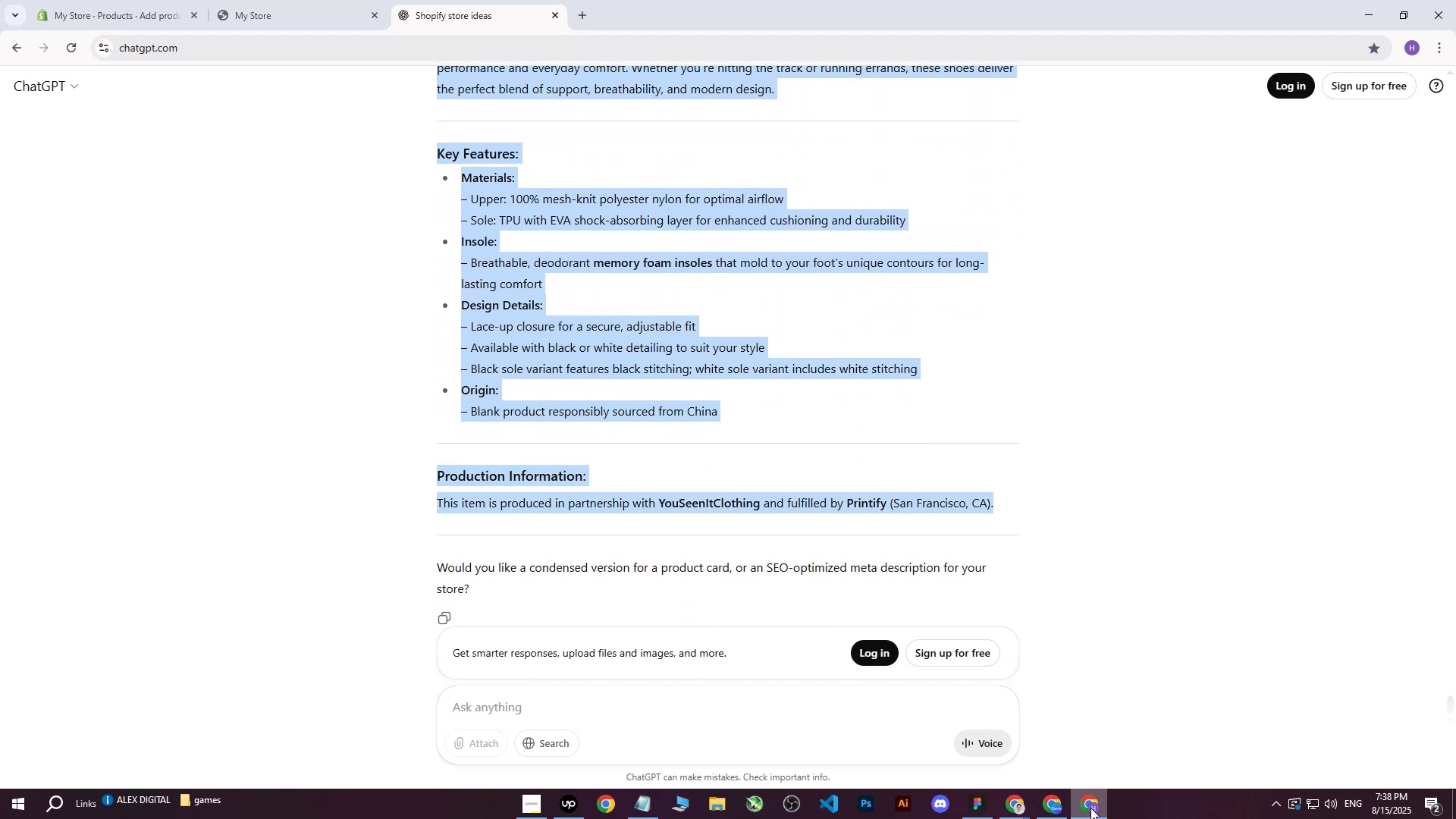 
left_click([1090, 808])
 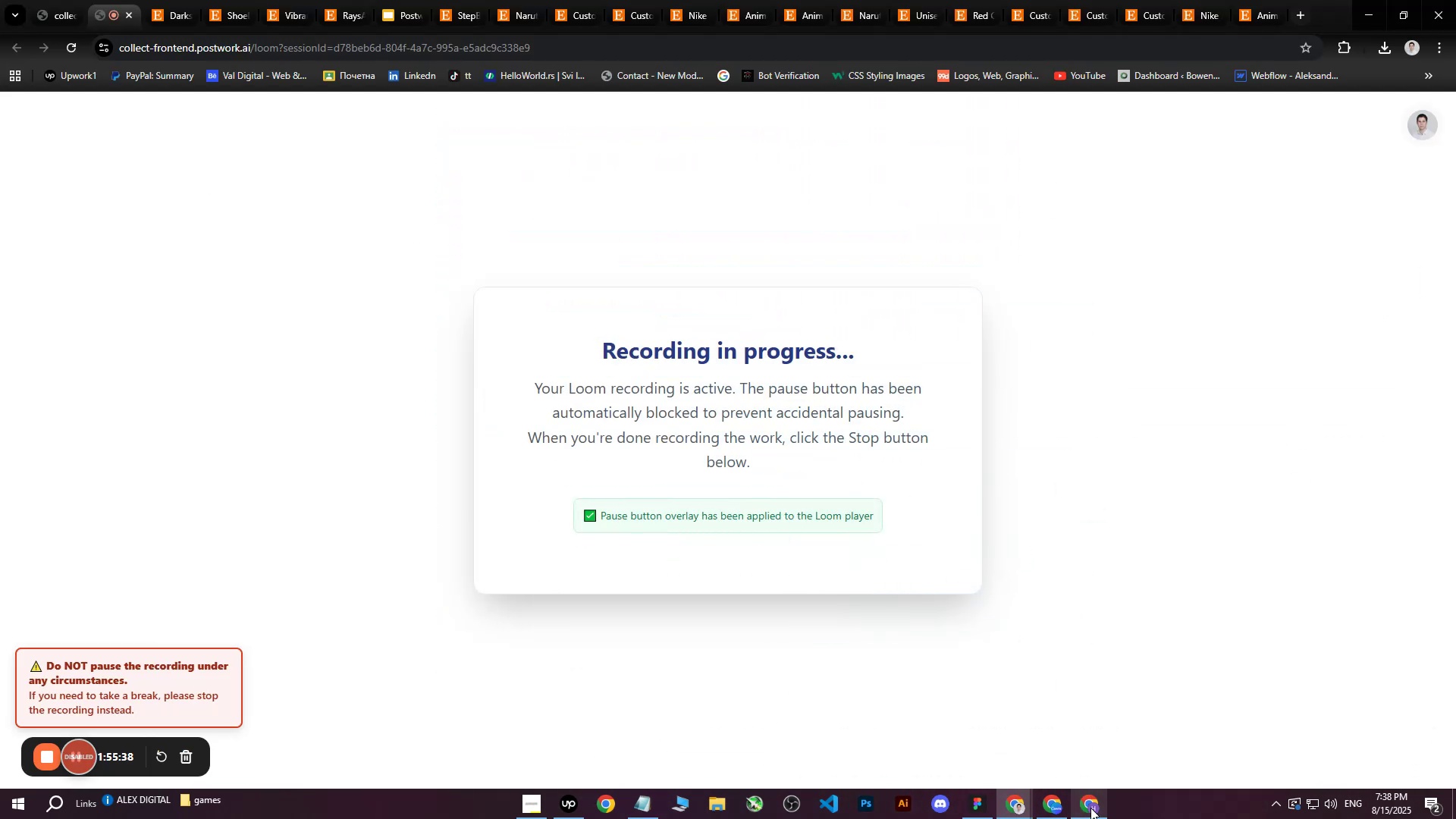 
left_click([1090, 808])
 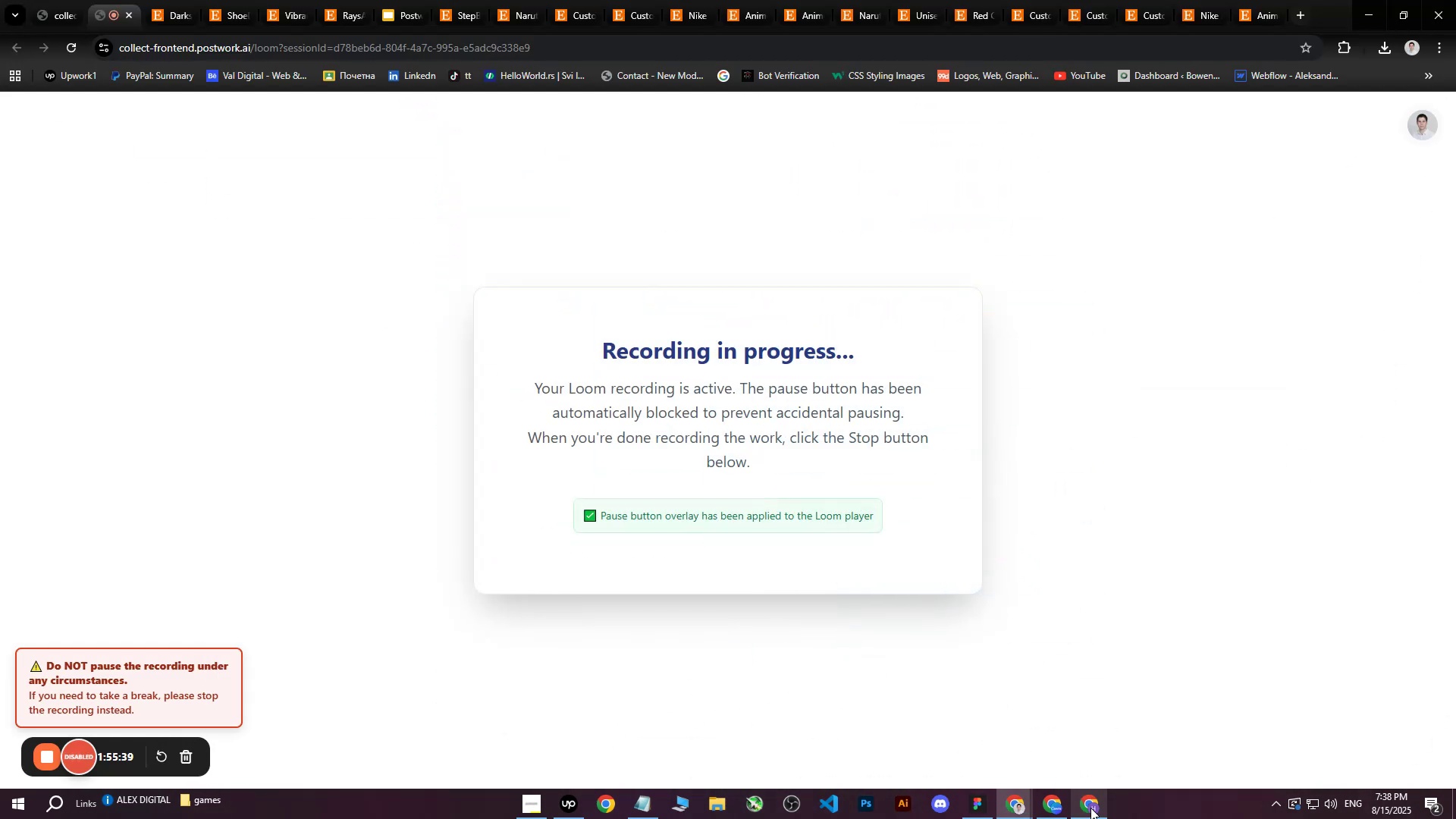 
double_click([1090, 808])
 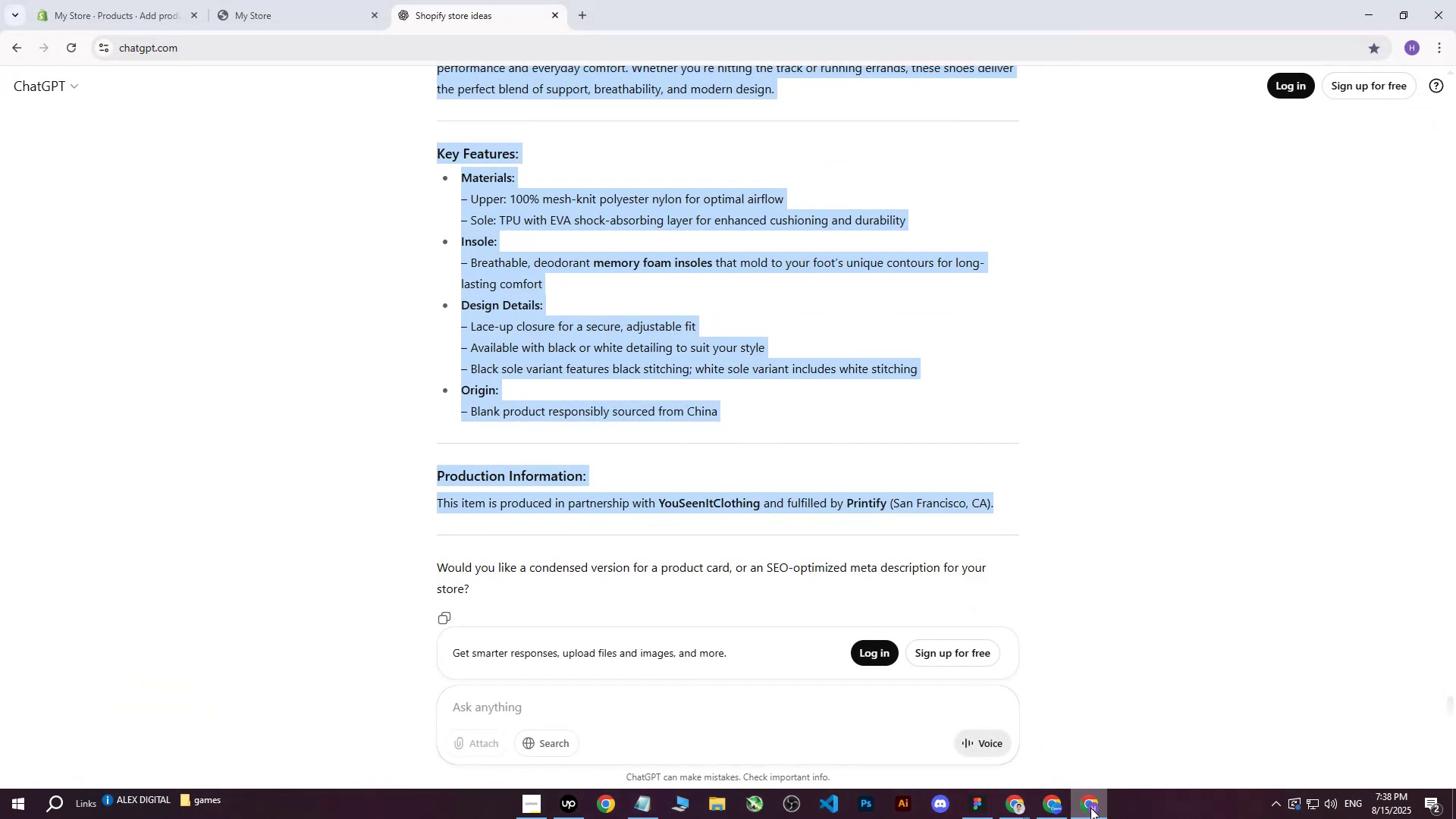 
triple_click([1090, 808])
 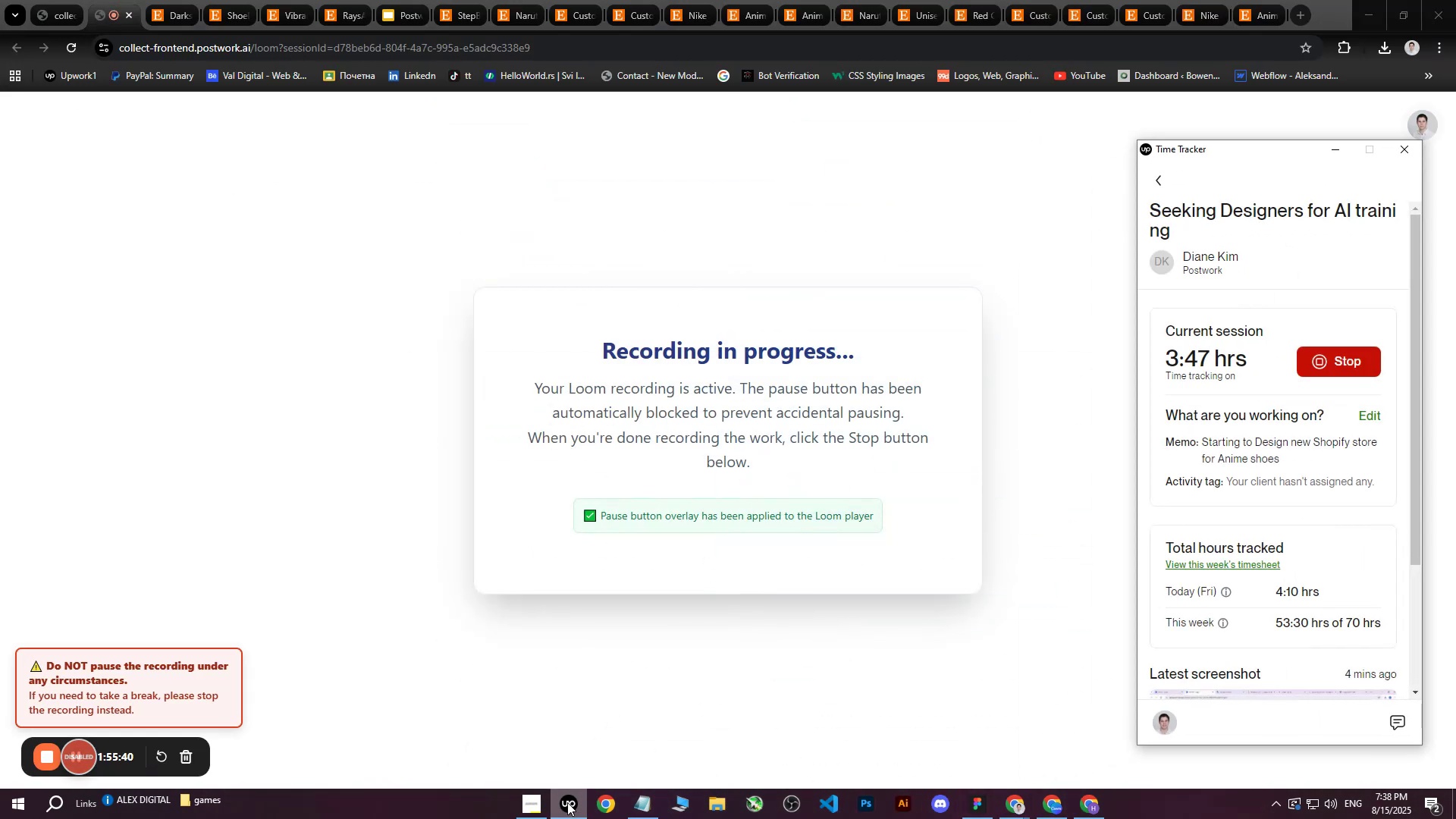 
left_click([567, 802])
 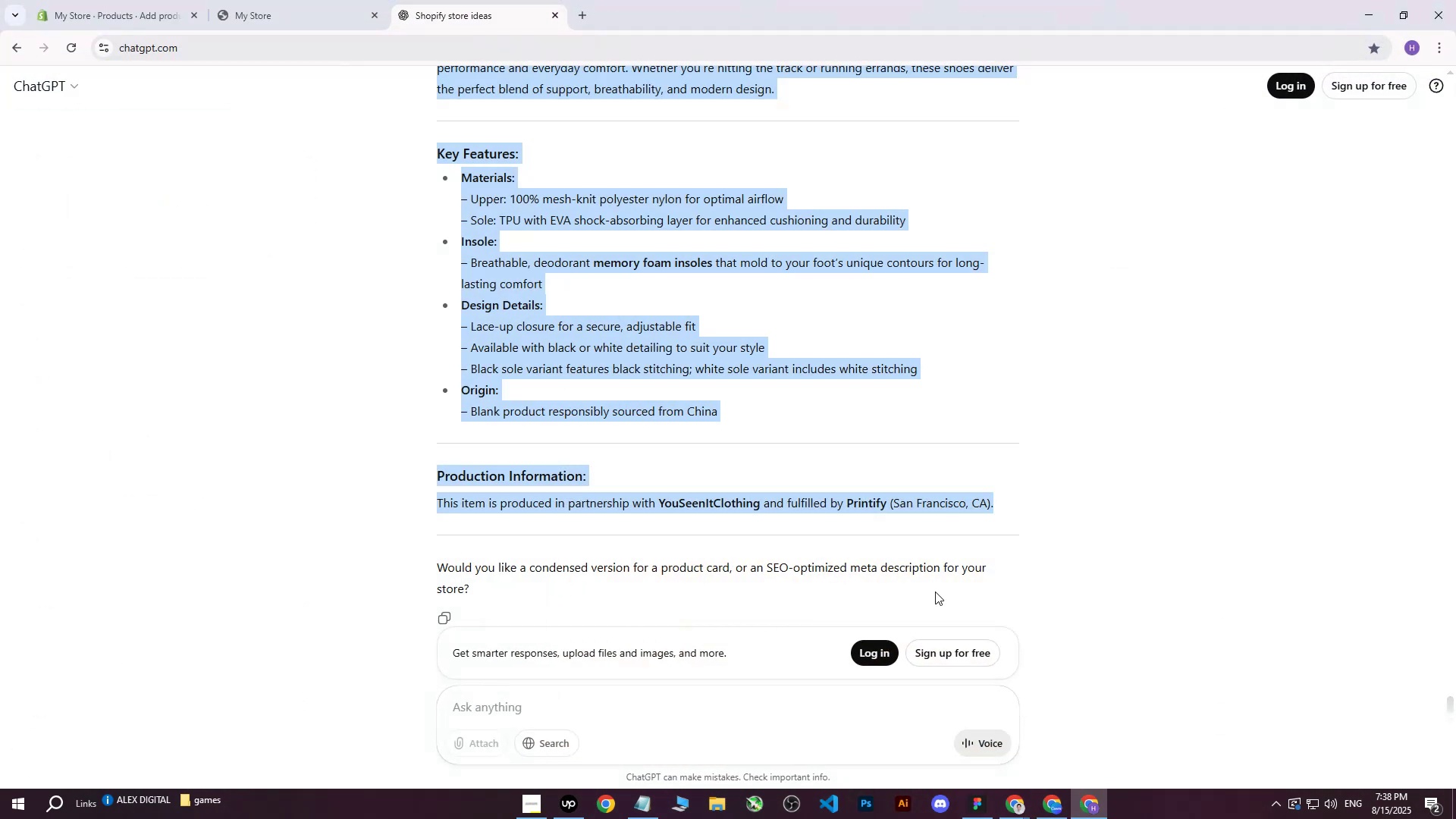 
left_click([118, 0])
 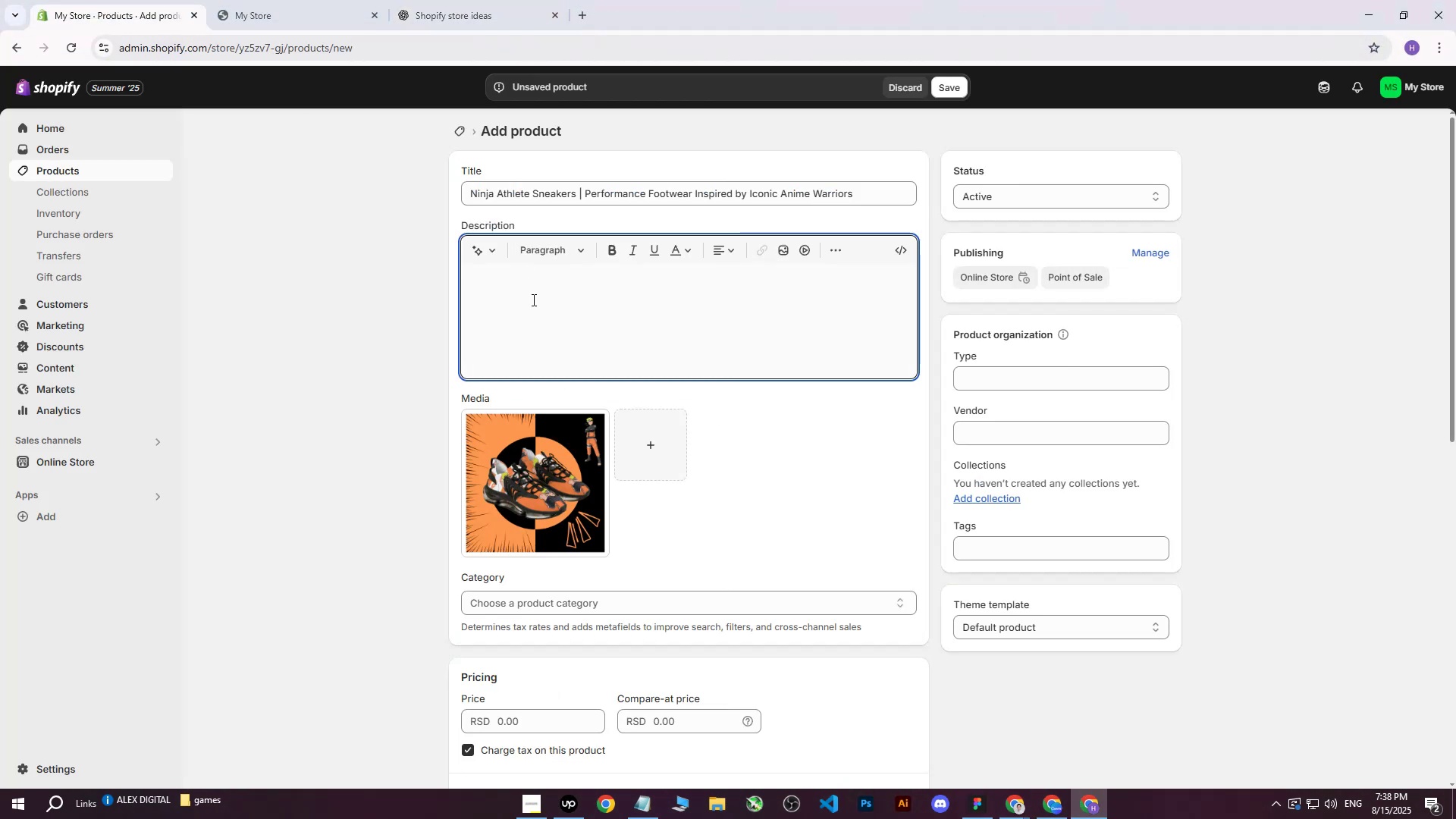 
key(Control+ControlLeft)
 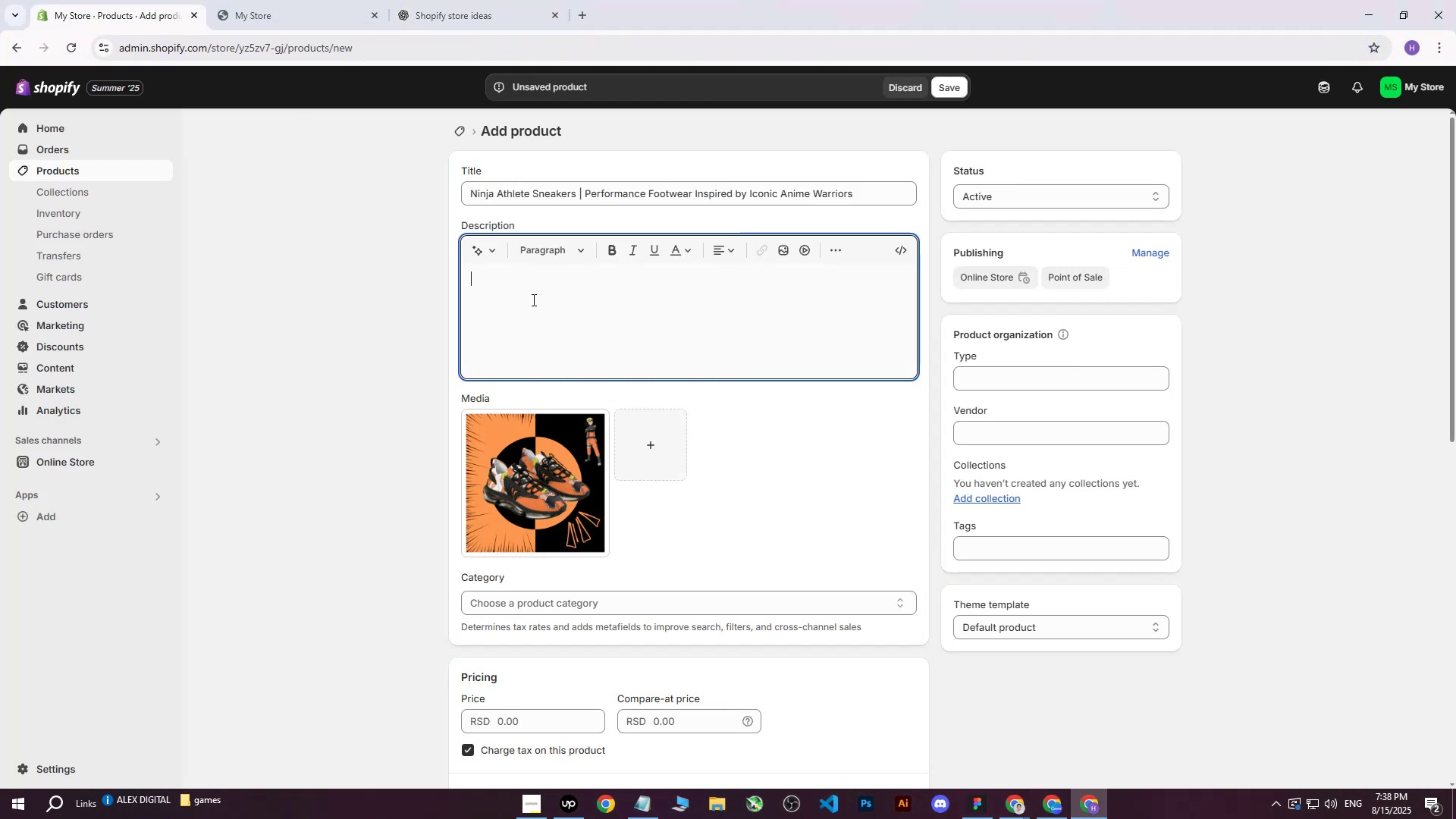 
key(Control+V)
 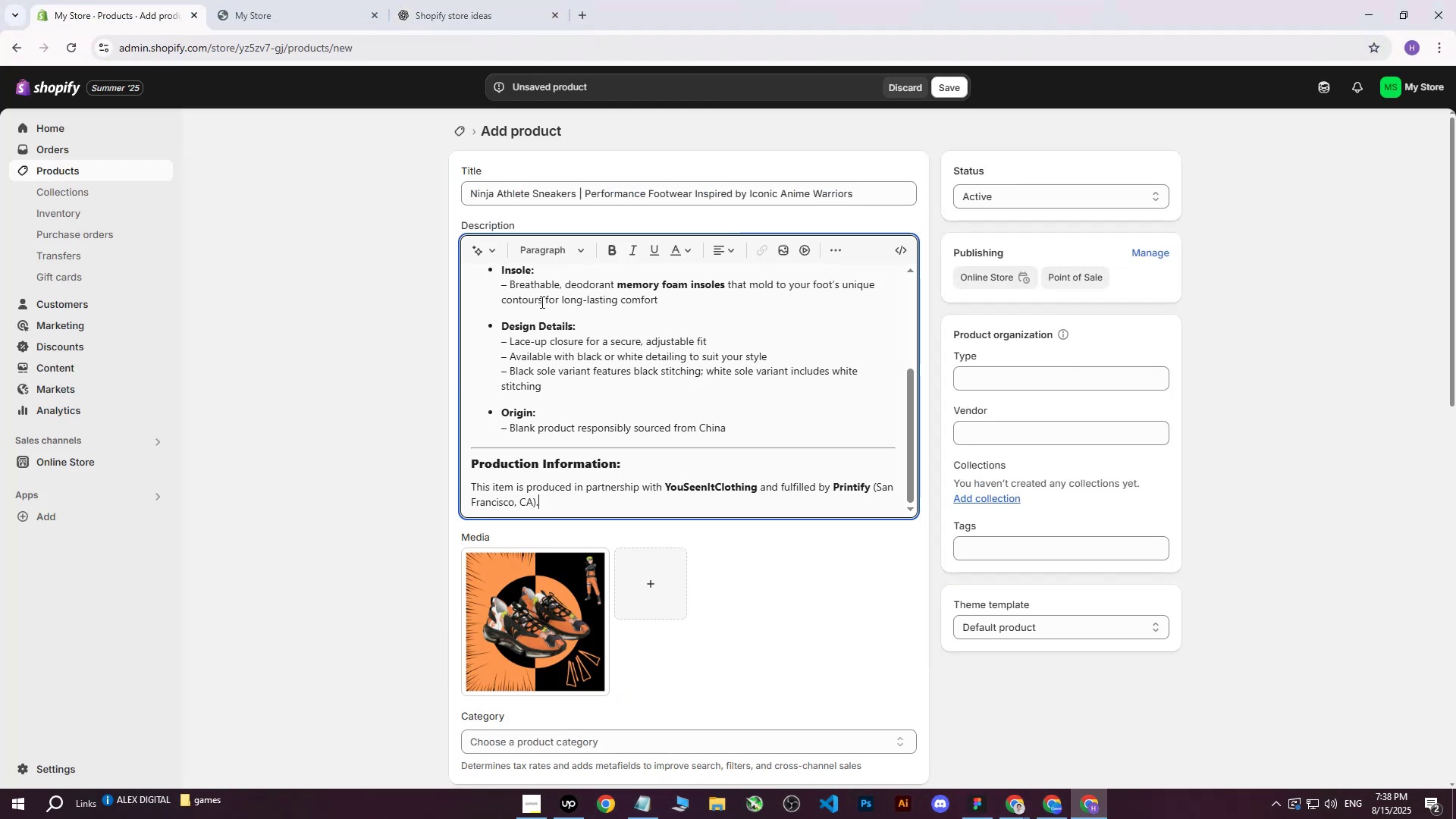 
scroll: coordinate [546, 305], scroll_direction: up, amount: 6.0
 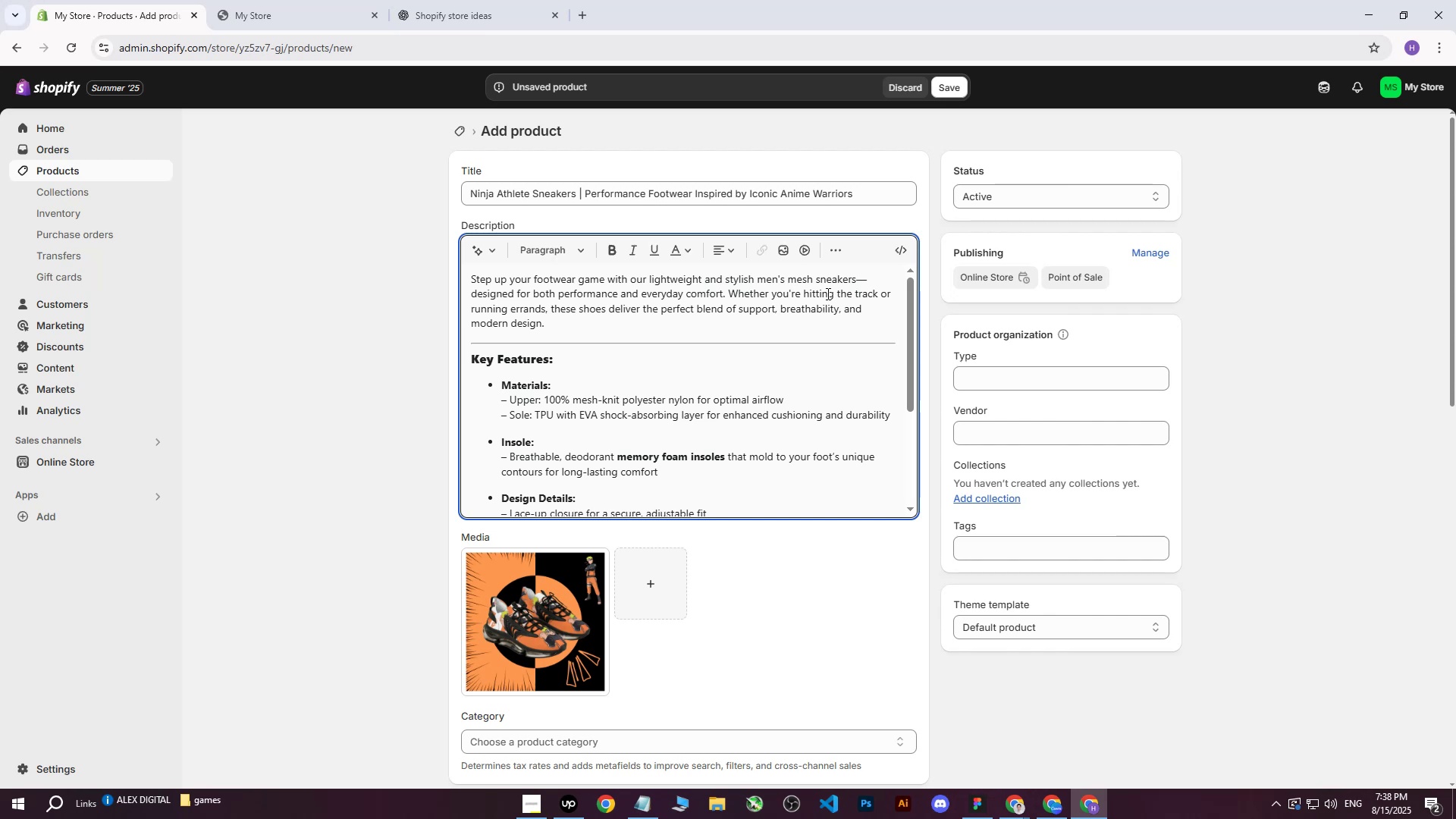 
wait(9.82)
 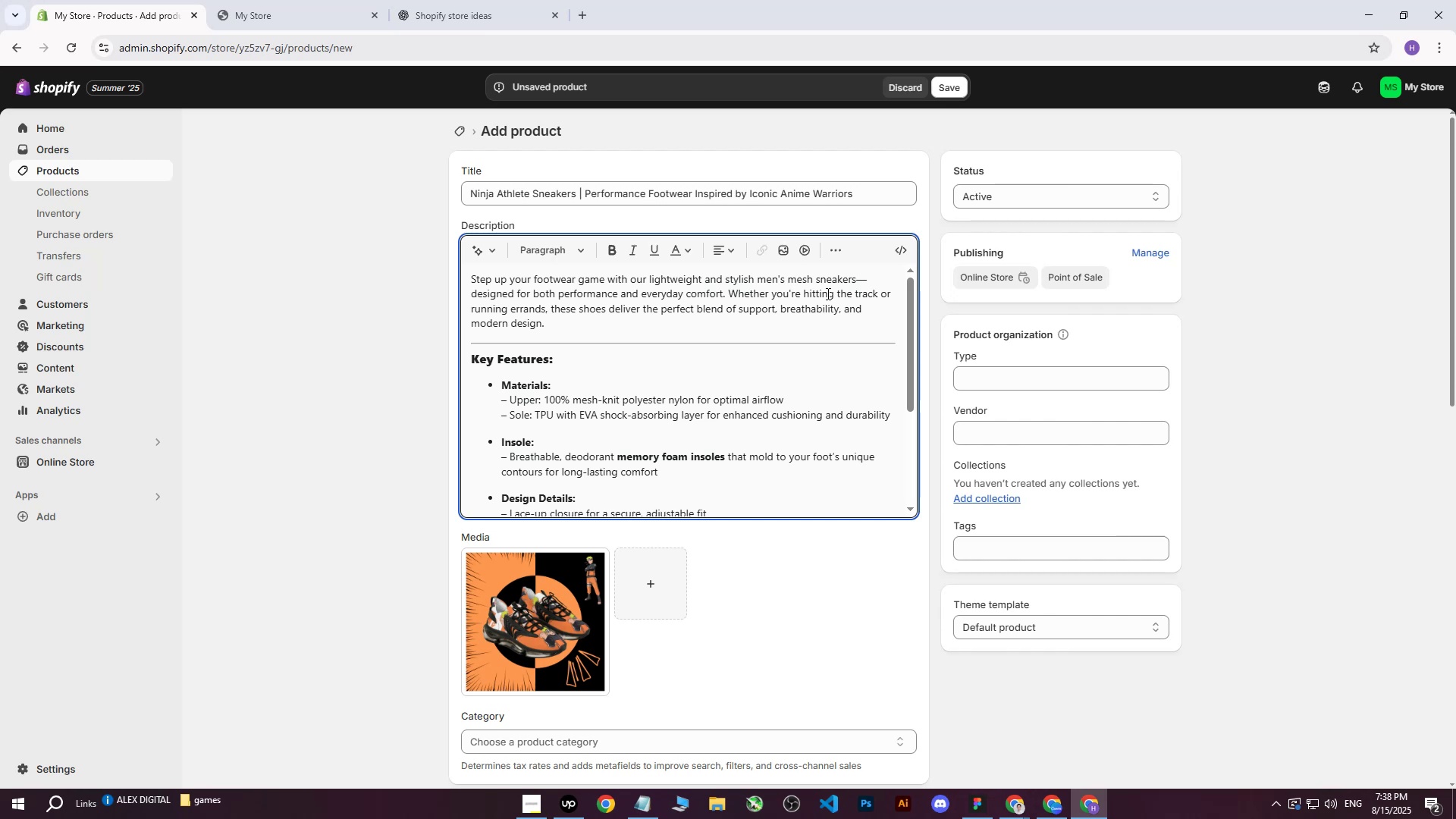 
scroll: coordinate [508, 327], scroll_direction: down, amount: 1.0
 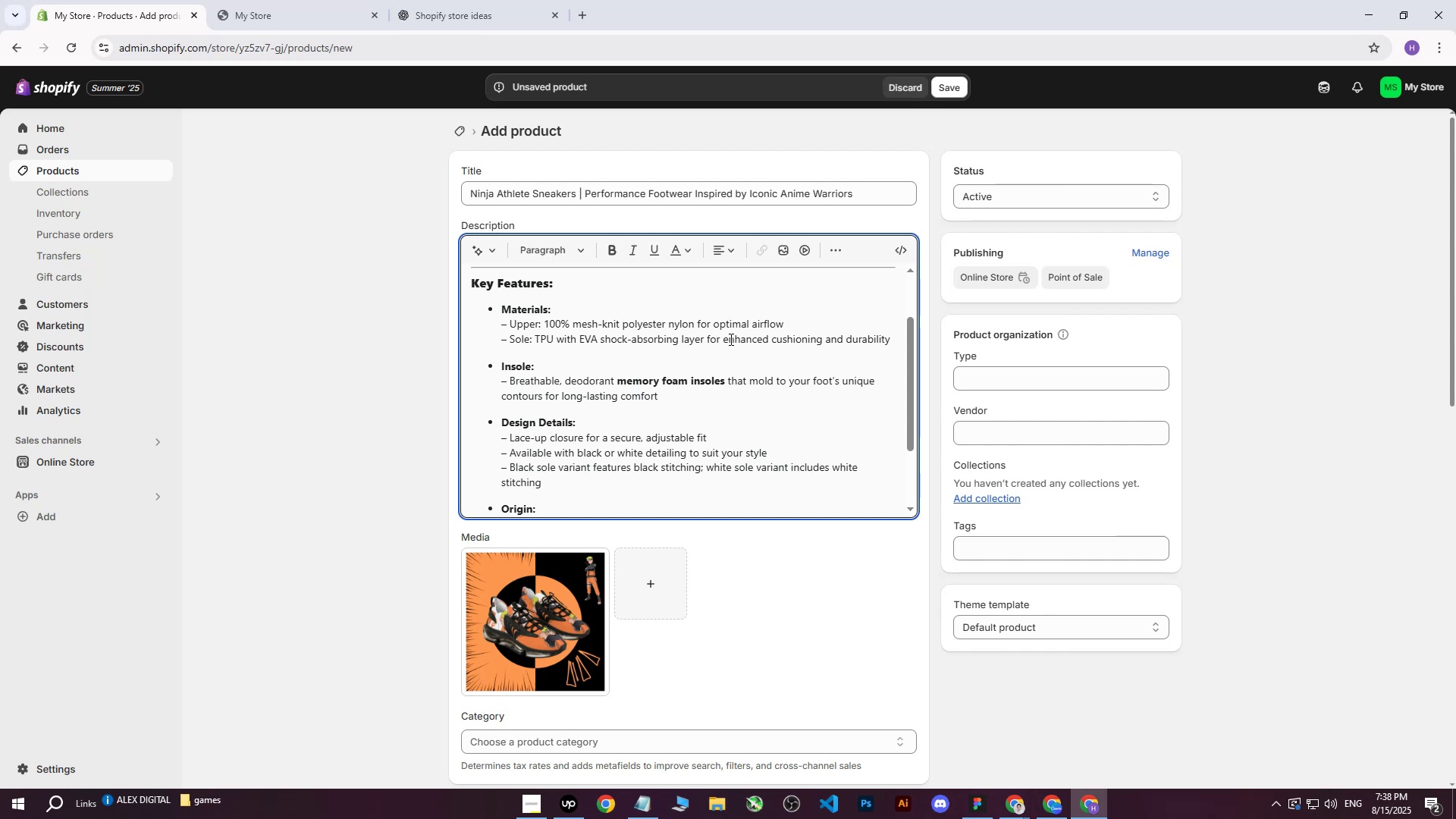 
wait(7.63)
 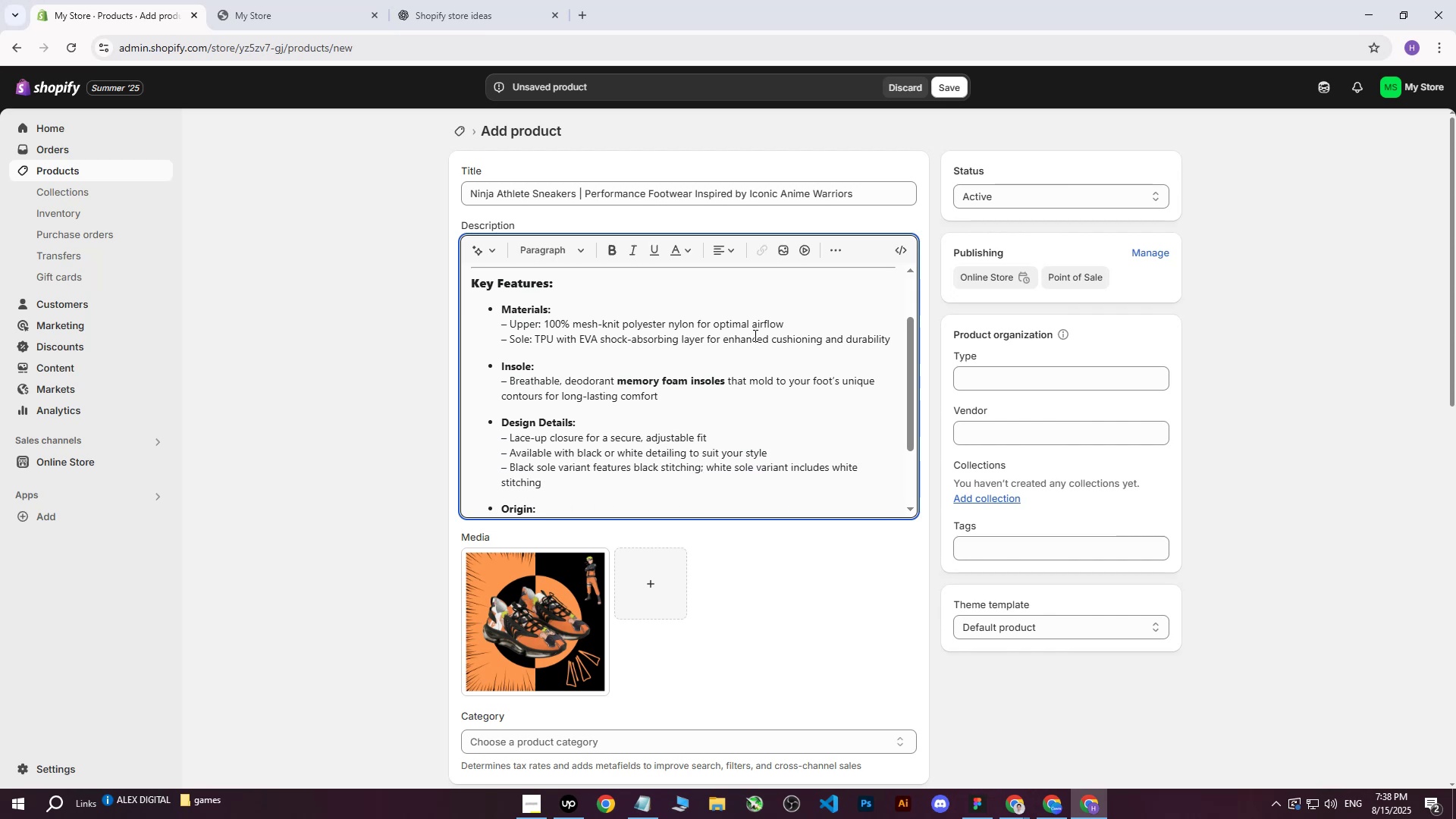 
scroll: coordinate [762, 309], scroll_direction: down, amount: 2.0
 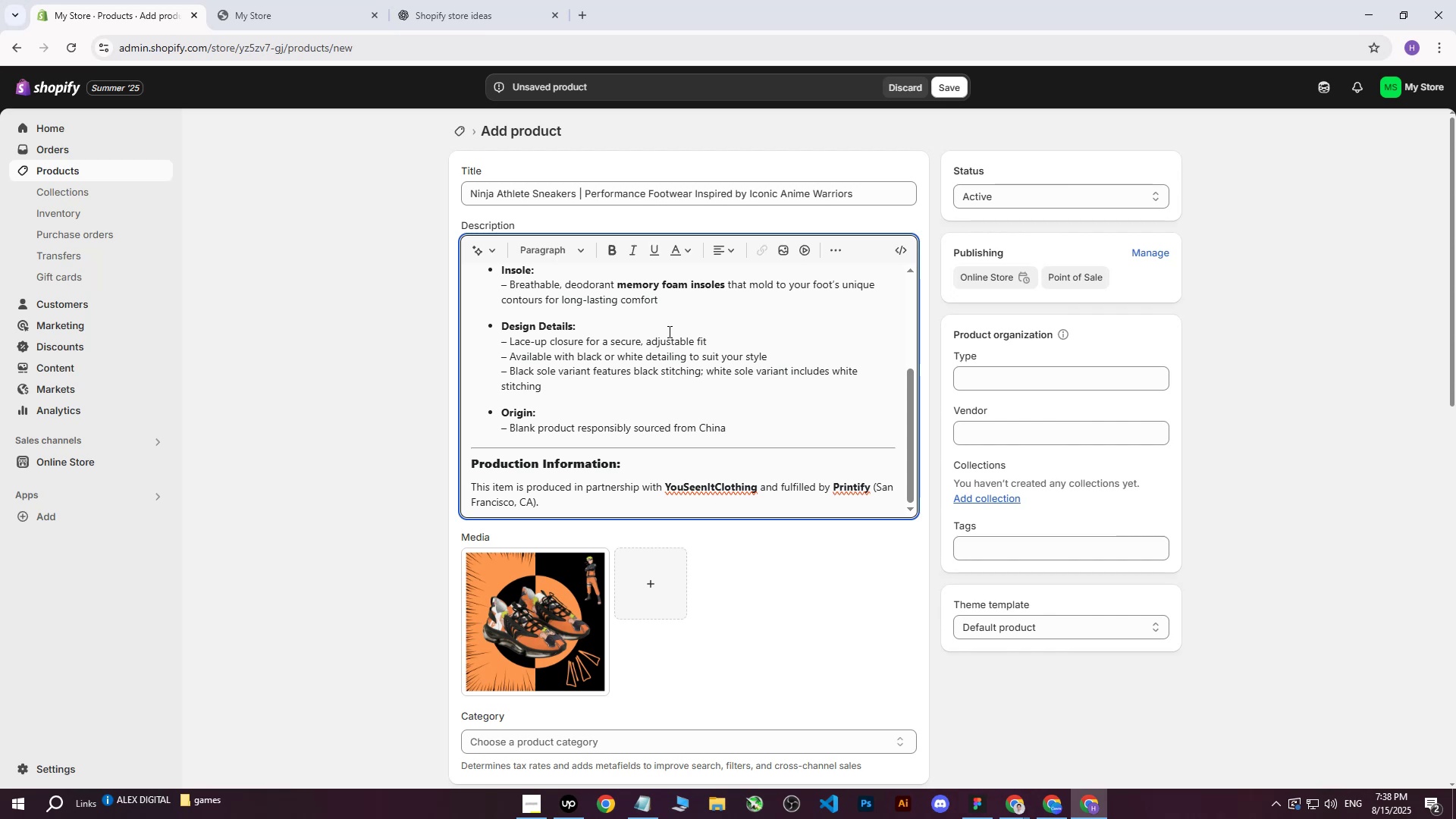 
wait(10.15)
 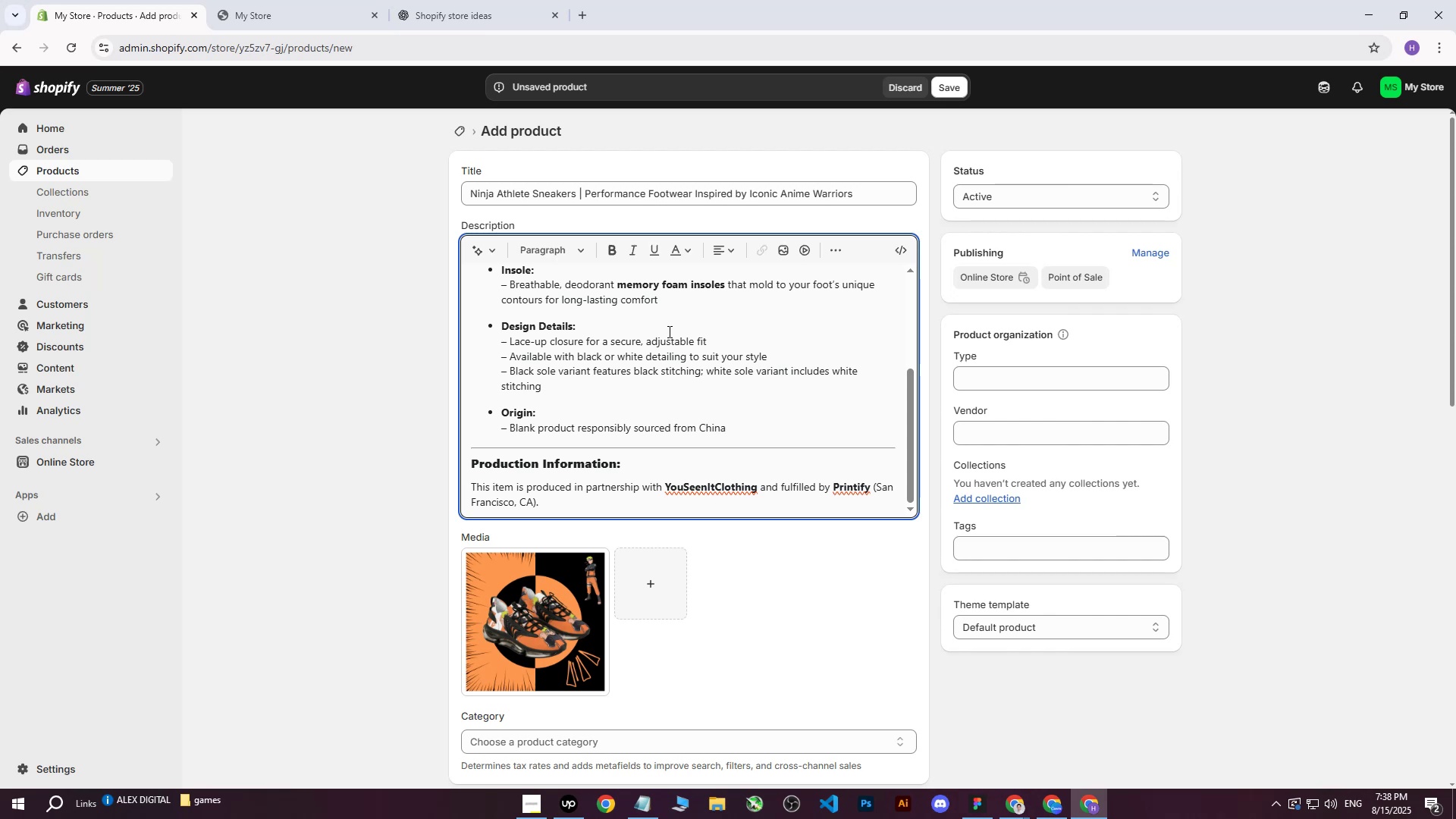 
scroll: coordinate [667, 344], scroll_direction: down, amount: 2.0
 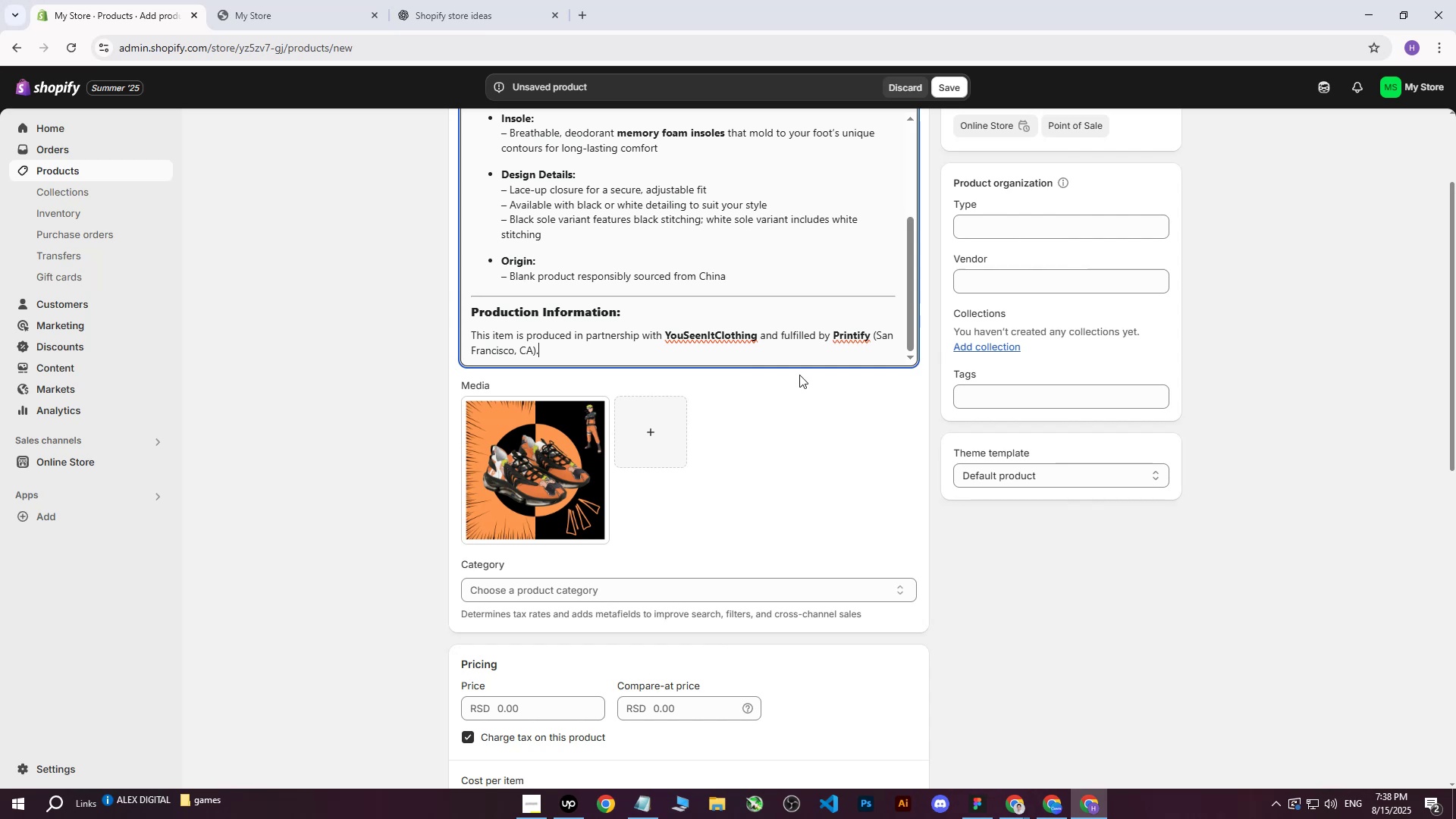 
left_click([333, 394])
 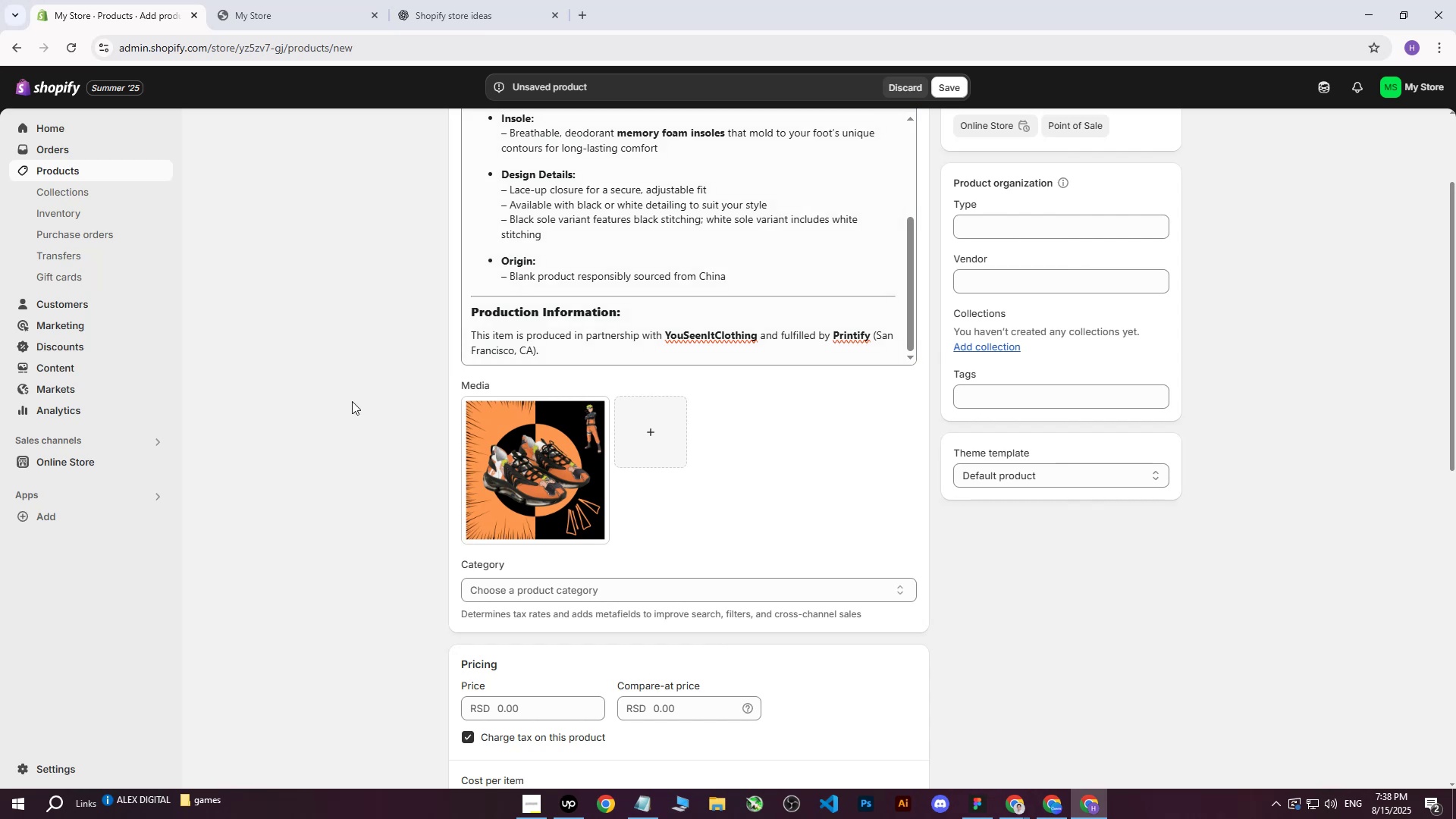 
scroll: coordinate [361, 406], scroll_direction: up, amount: 4.0
 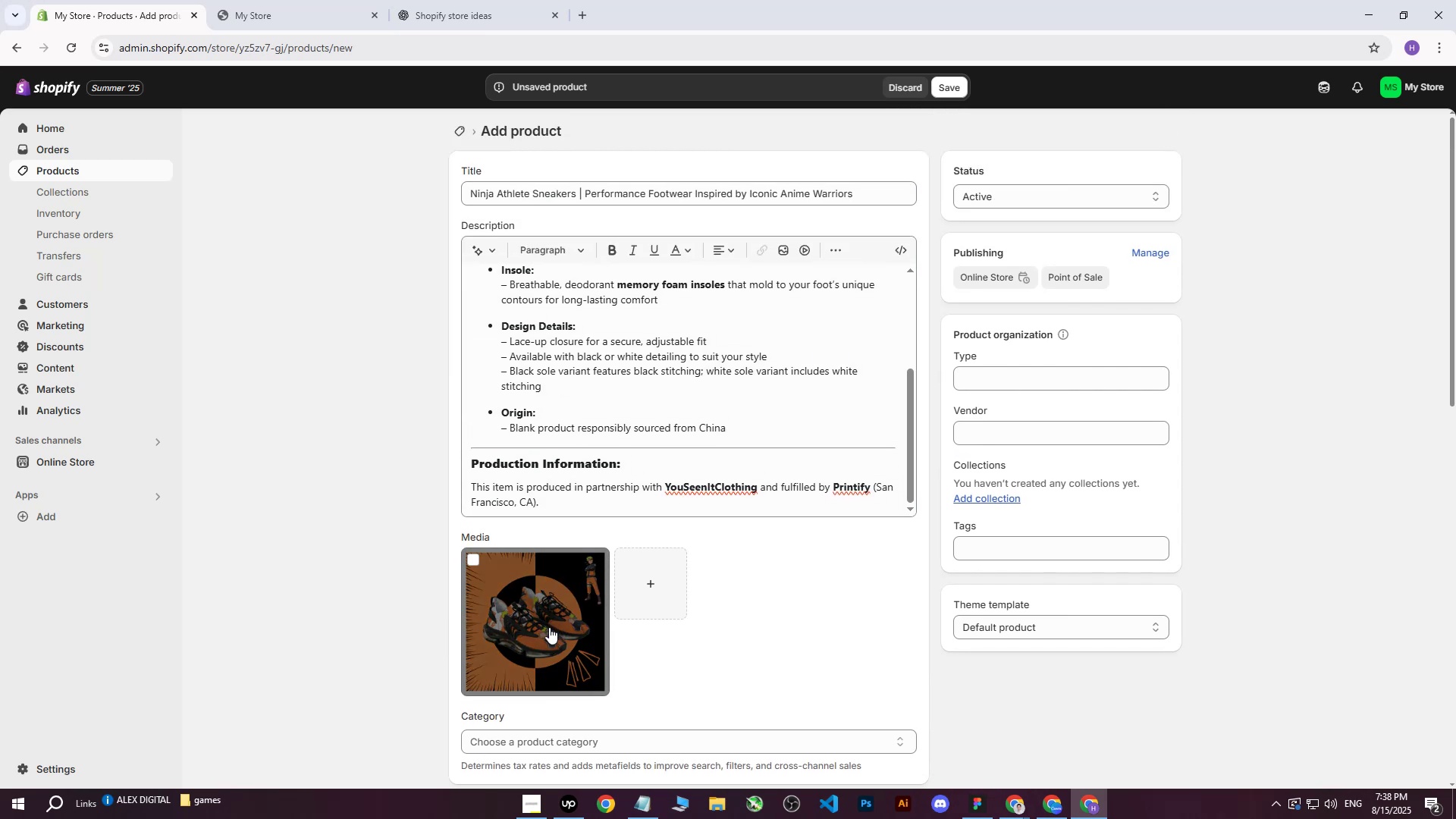 
left_click([548, 627])
 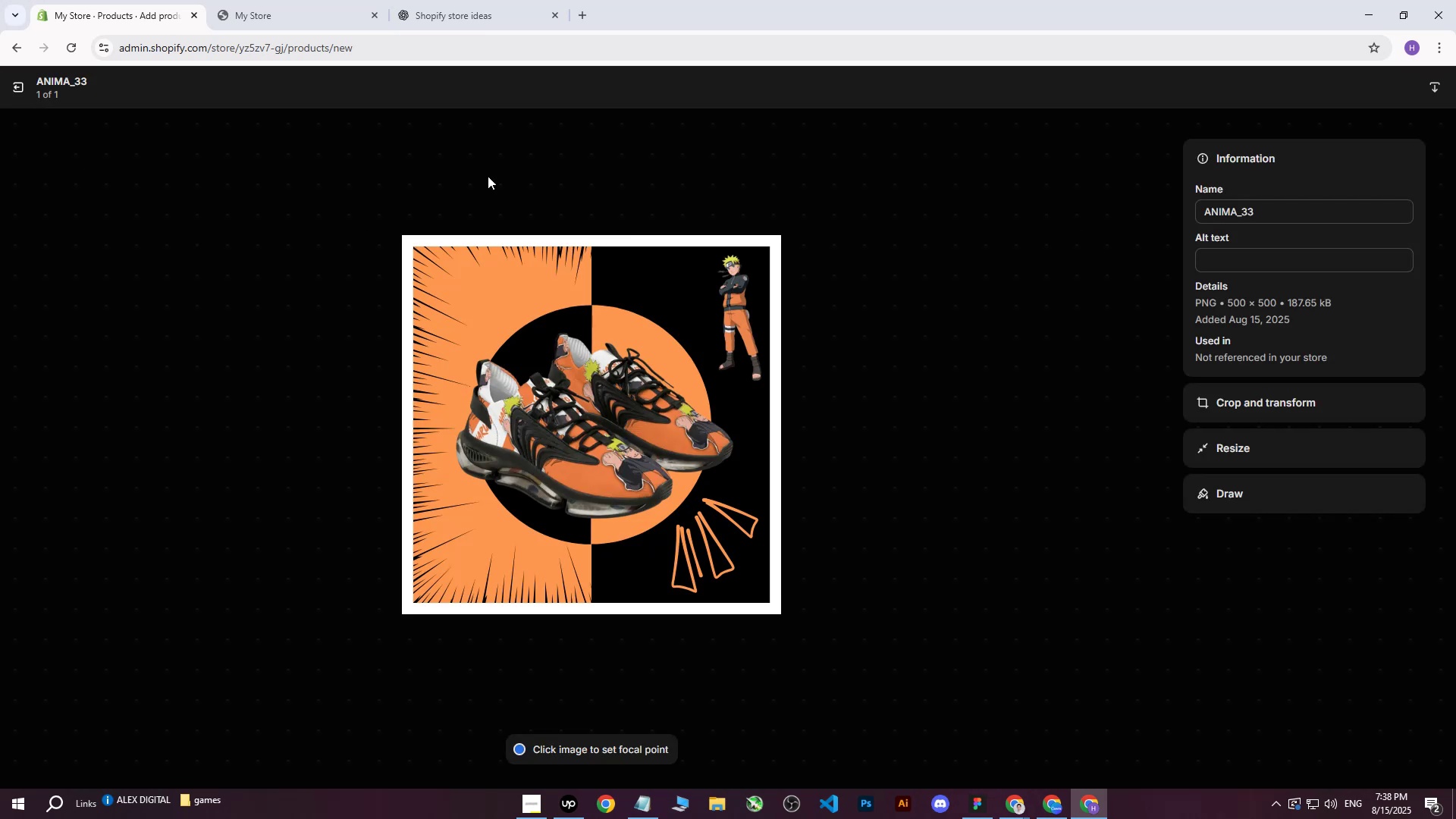 
left_click([19, 90])
 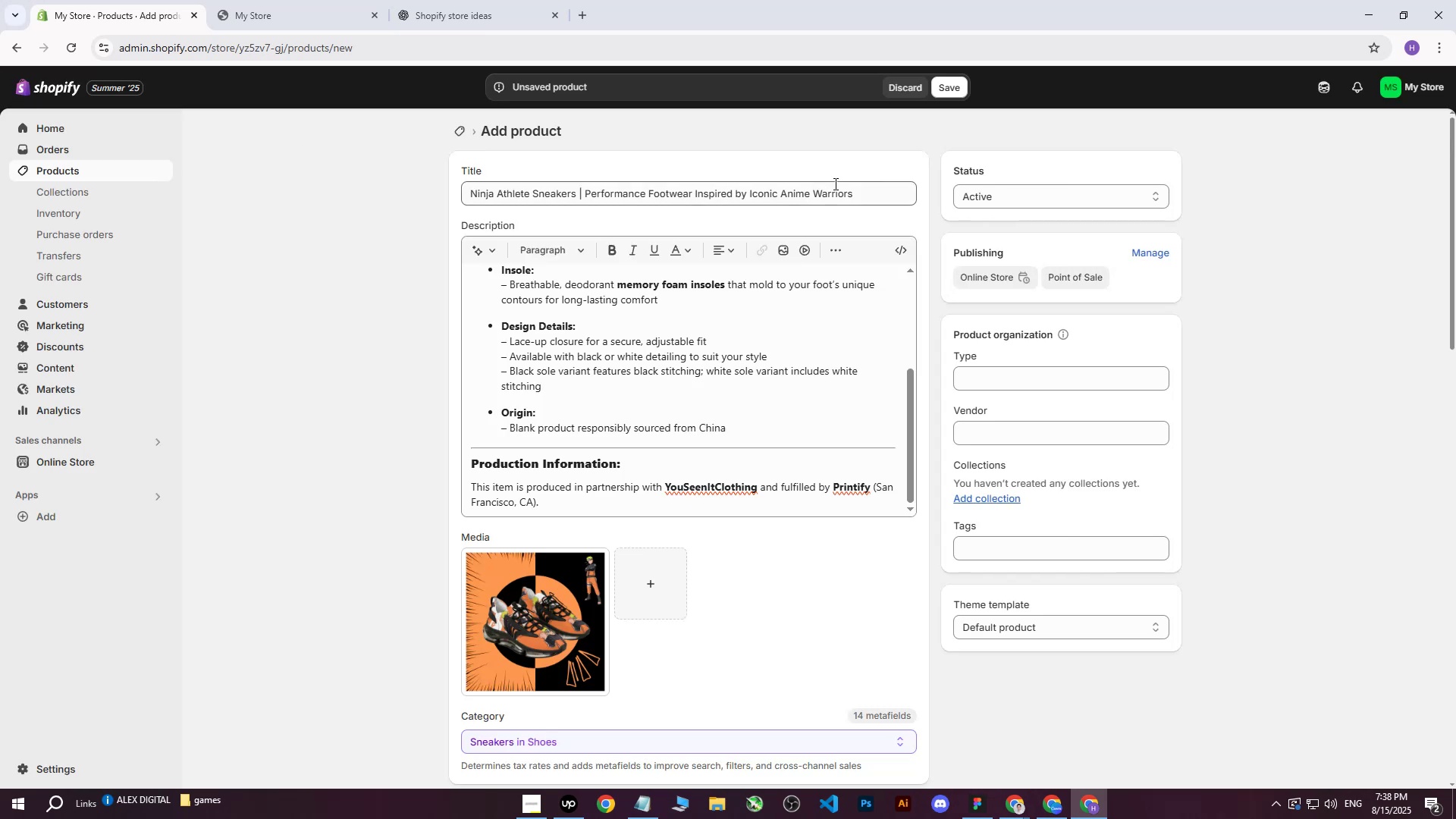 
left_click_drag(start_coordinate=[885, 193], to_coordinate=[0, 196])
 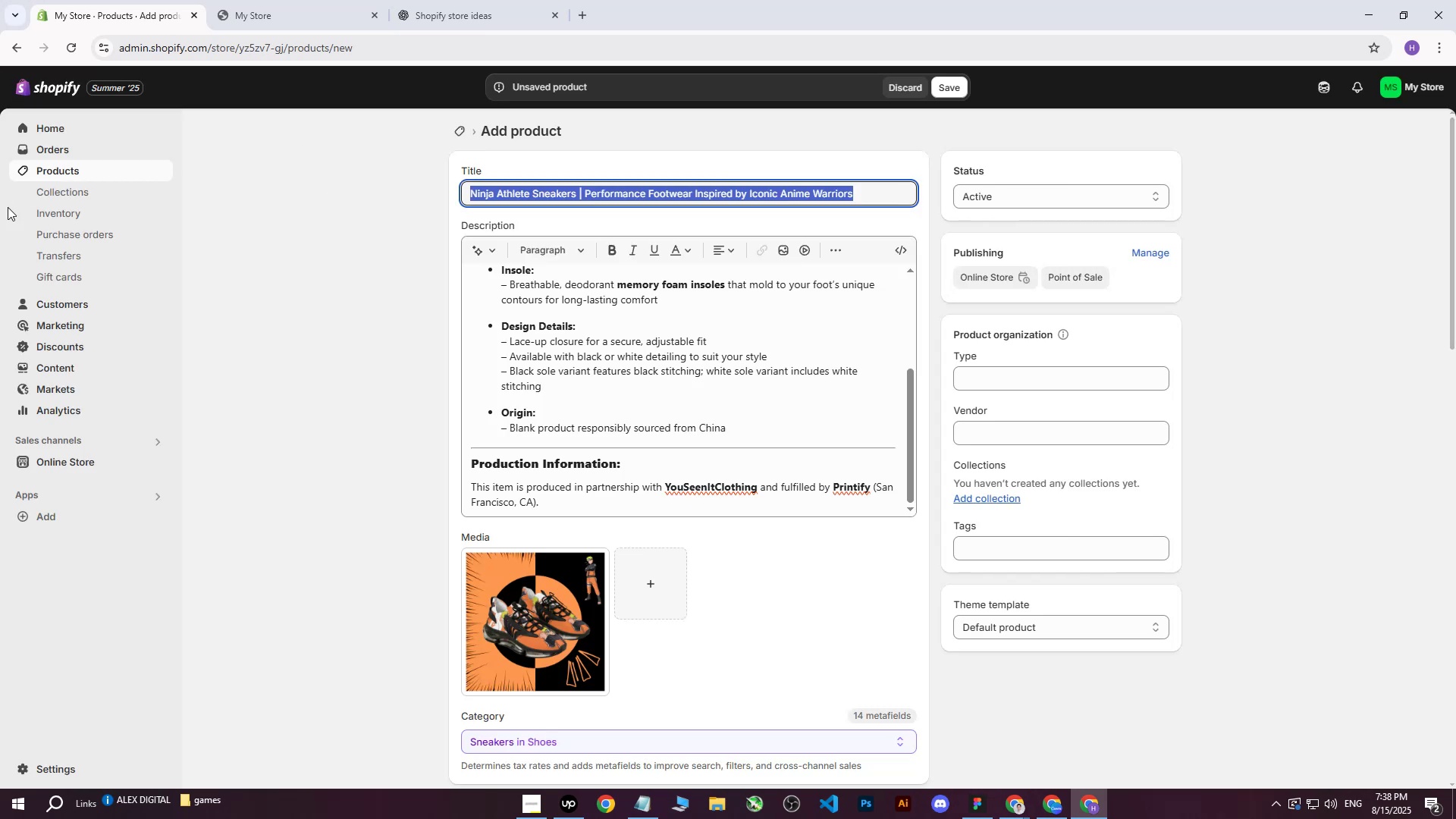 
key(Control+ControlLeft)
 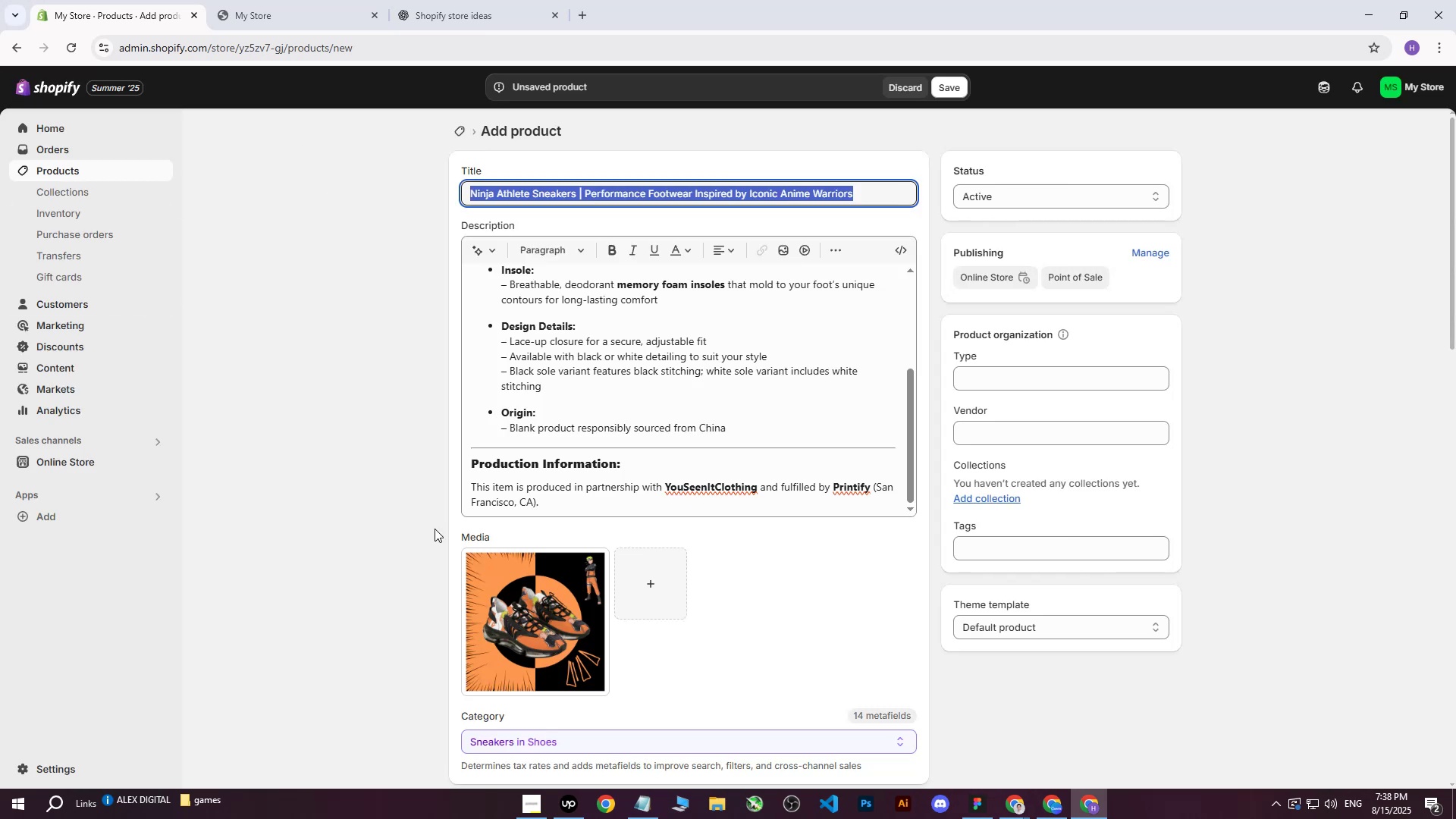 
key(Control+C)
 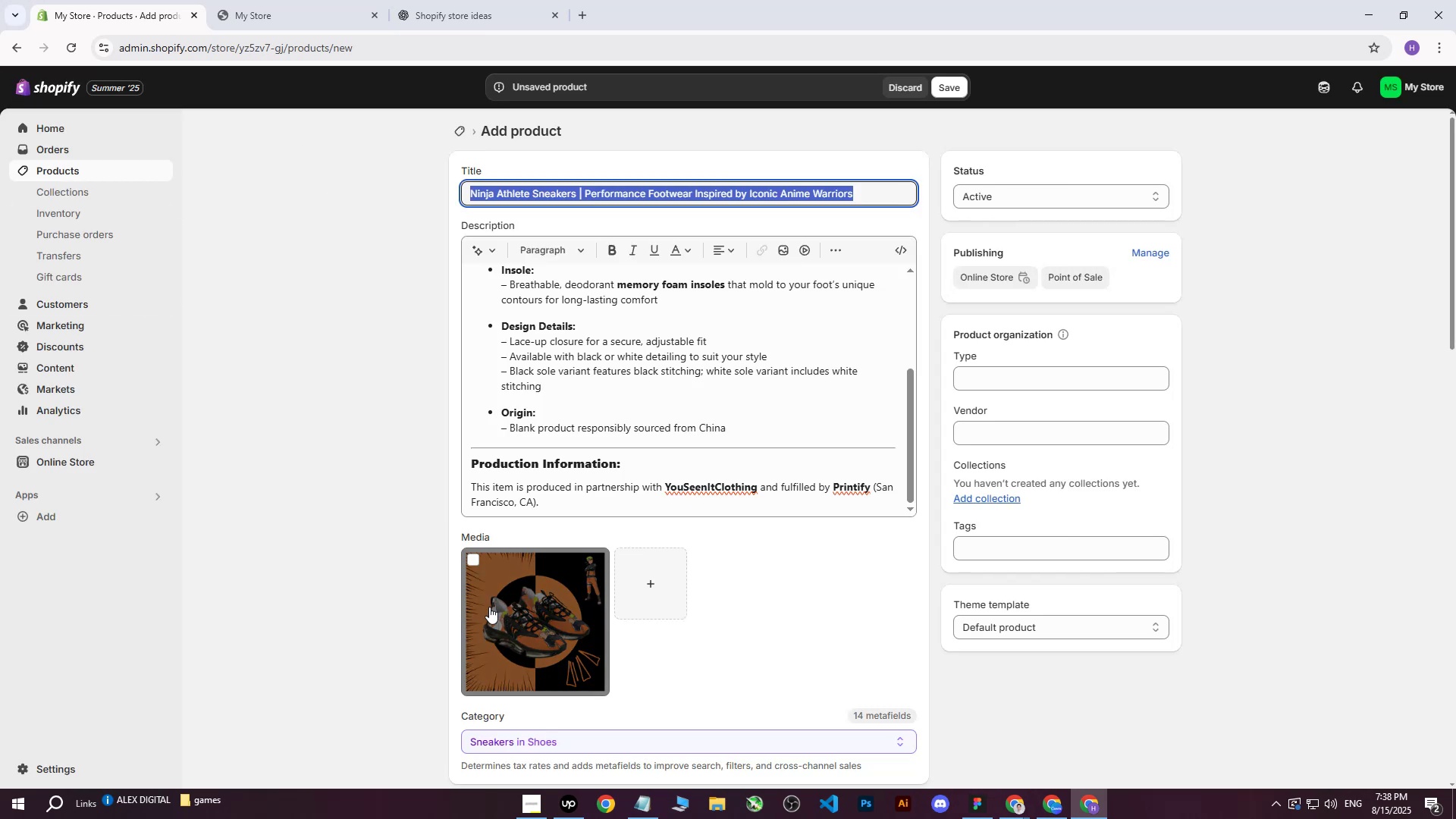 
left_click([489, 607])
 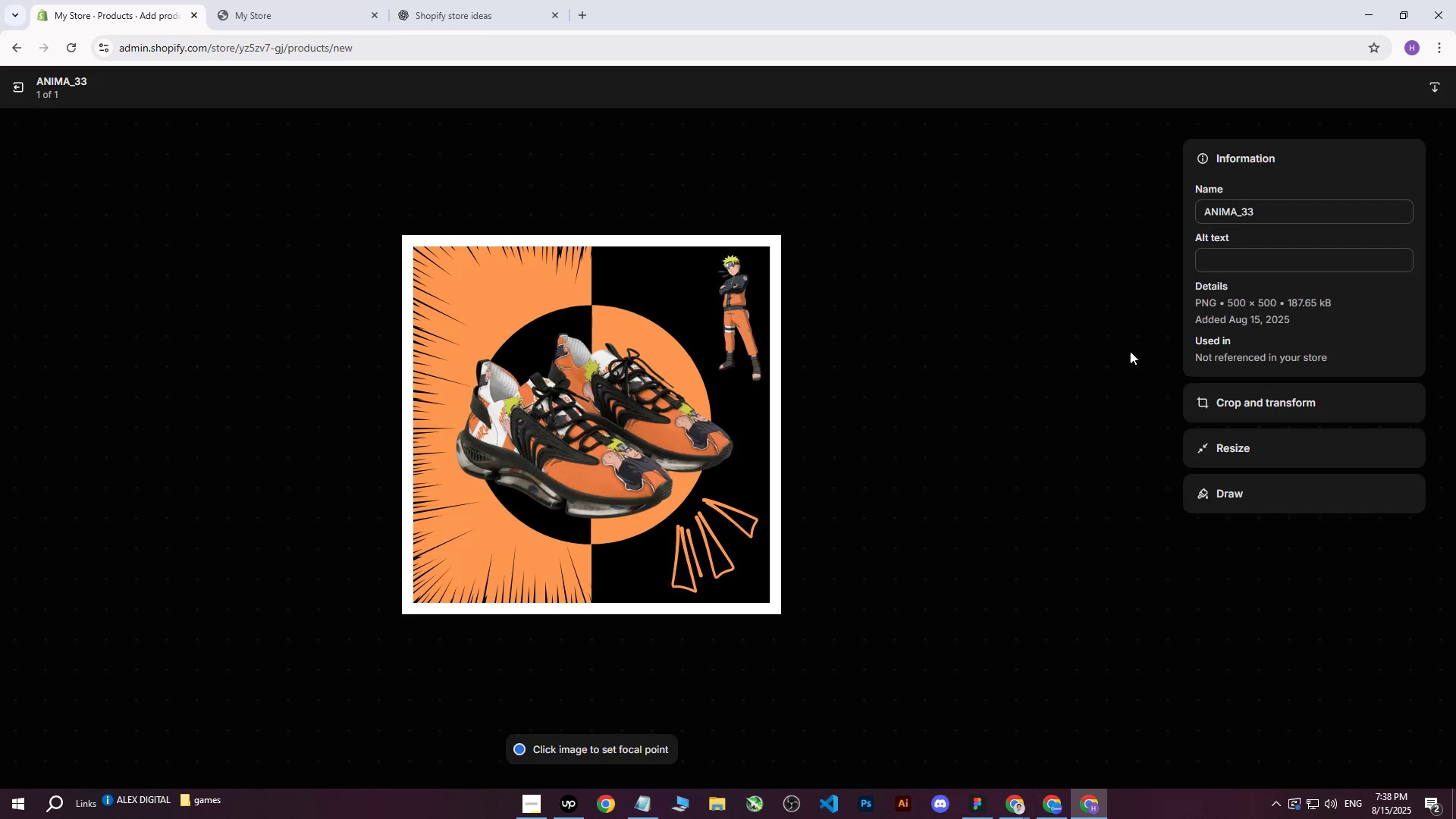 
left_click([1249, 267])
 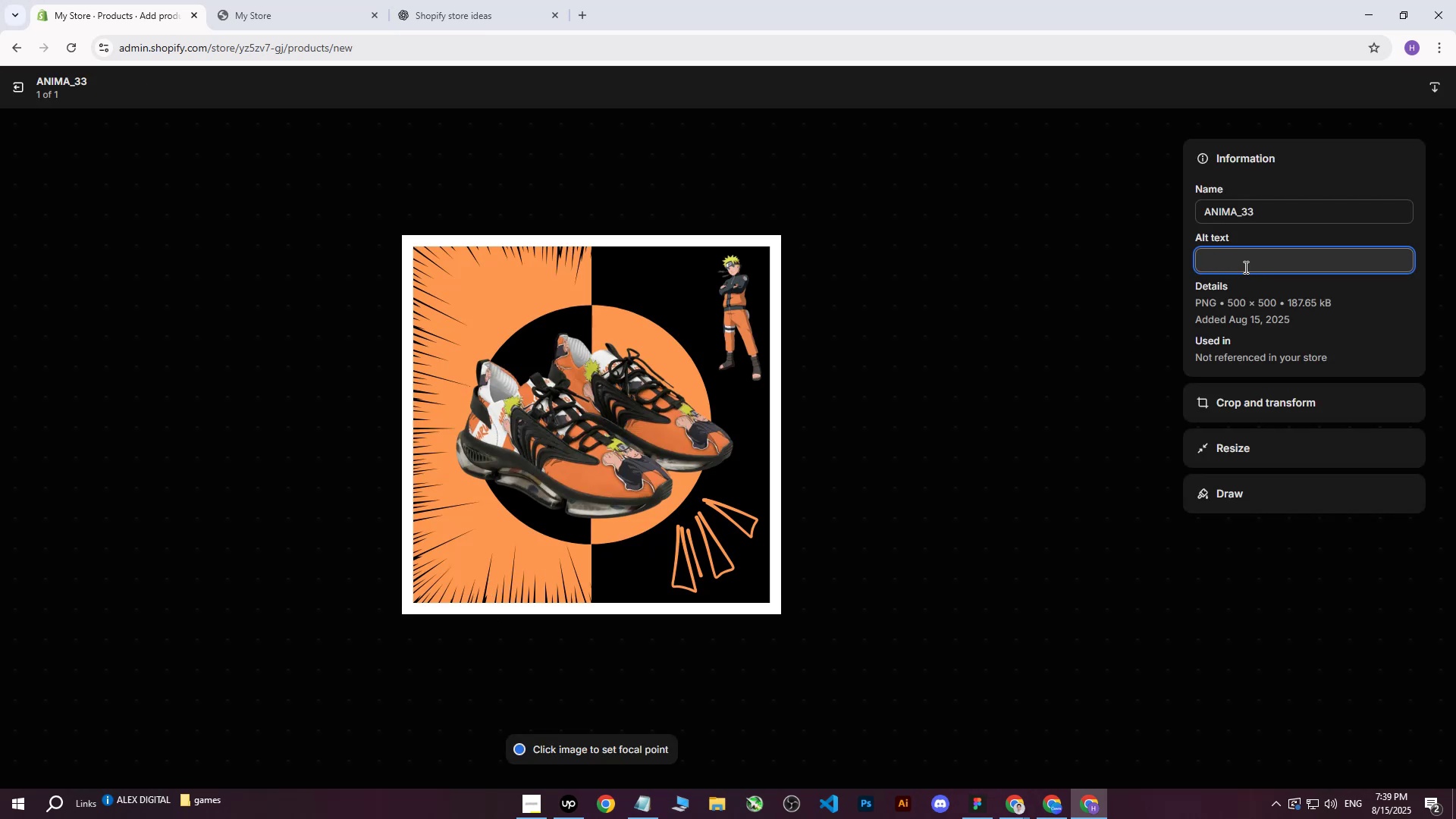 
key(Control+V)
 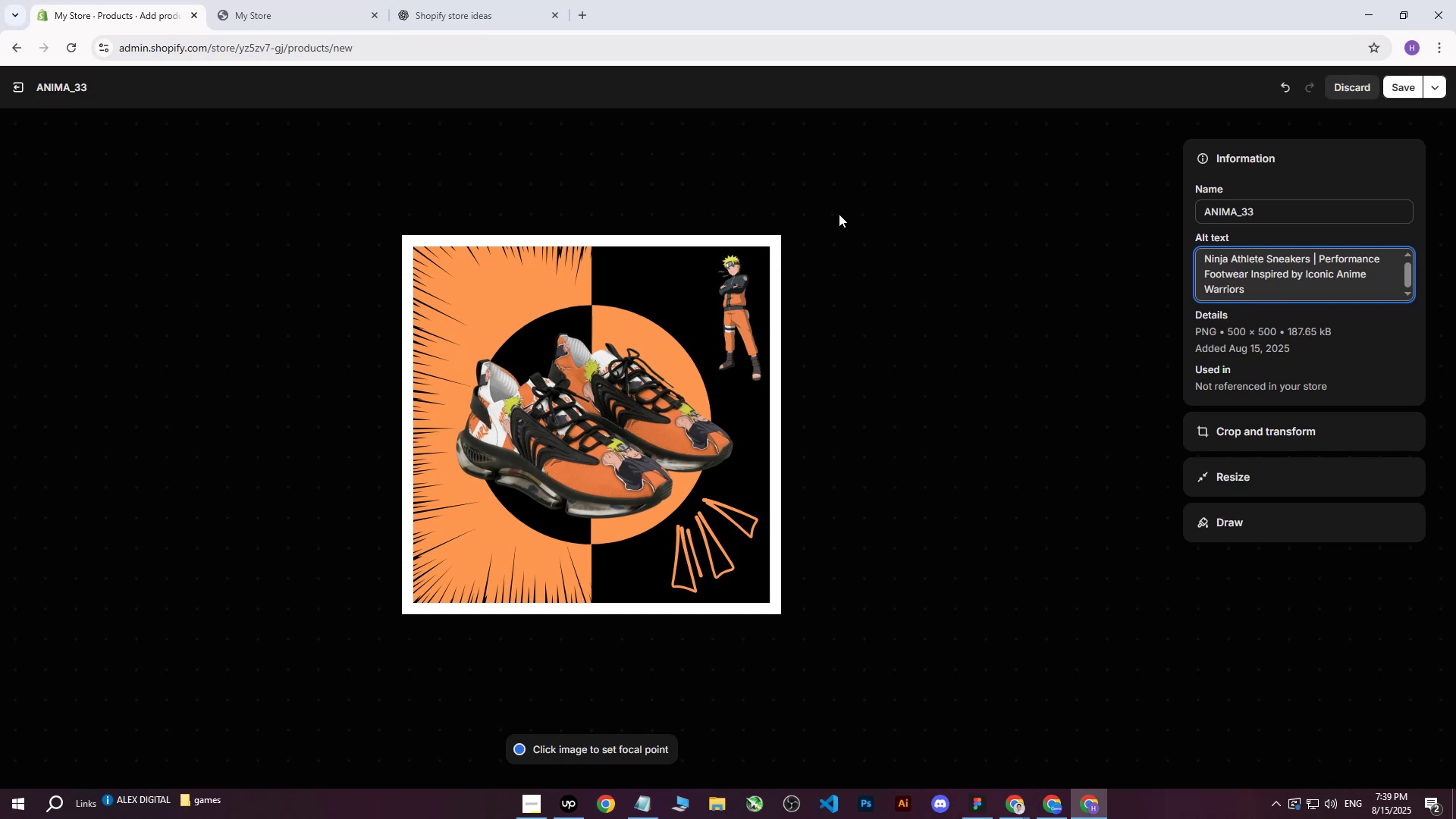 
key(Space)
 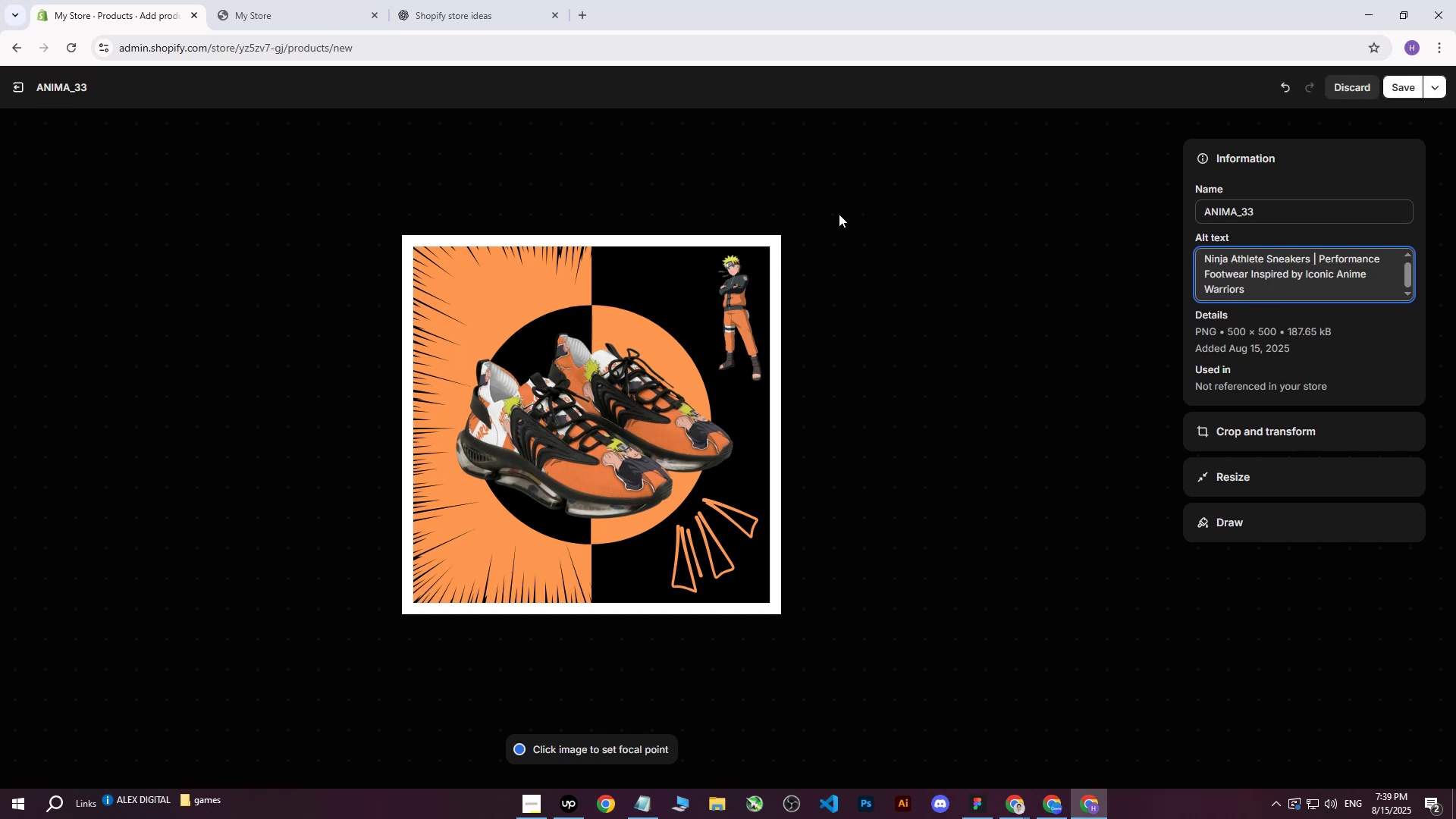 
wait(6.7)
 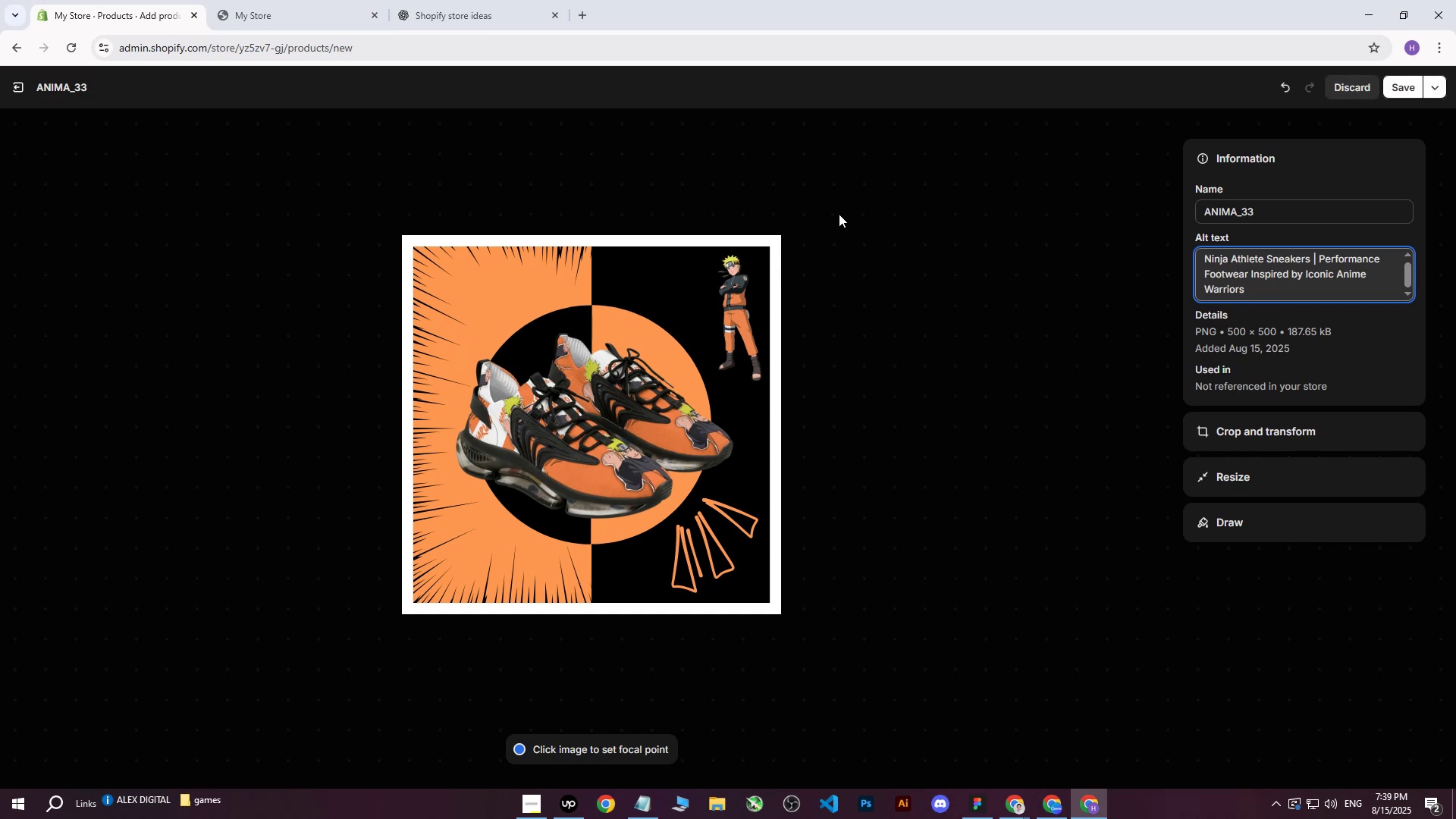 
type(on black and orange background)
 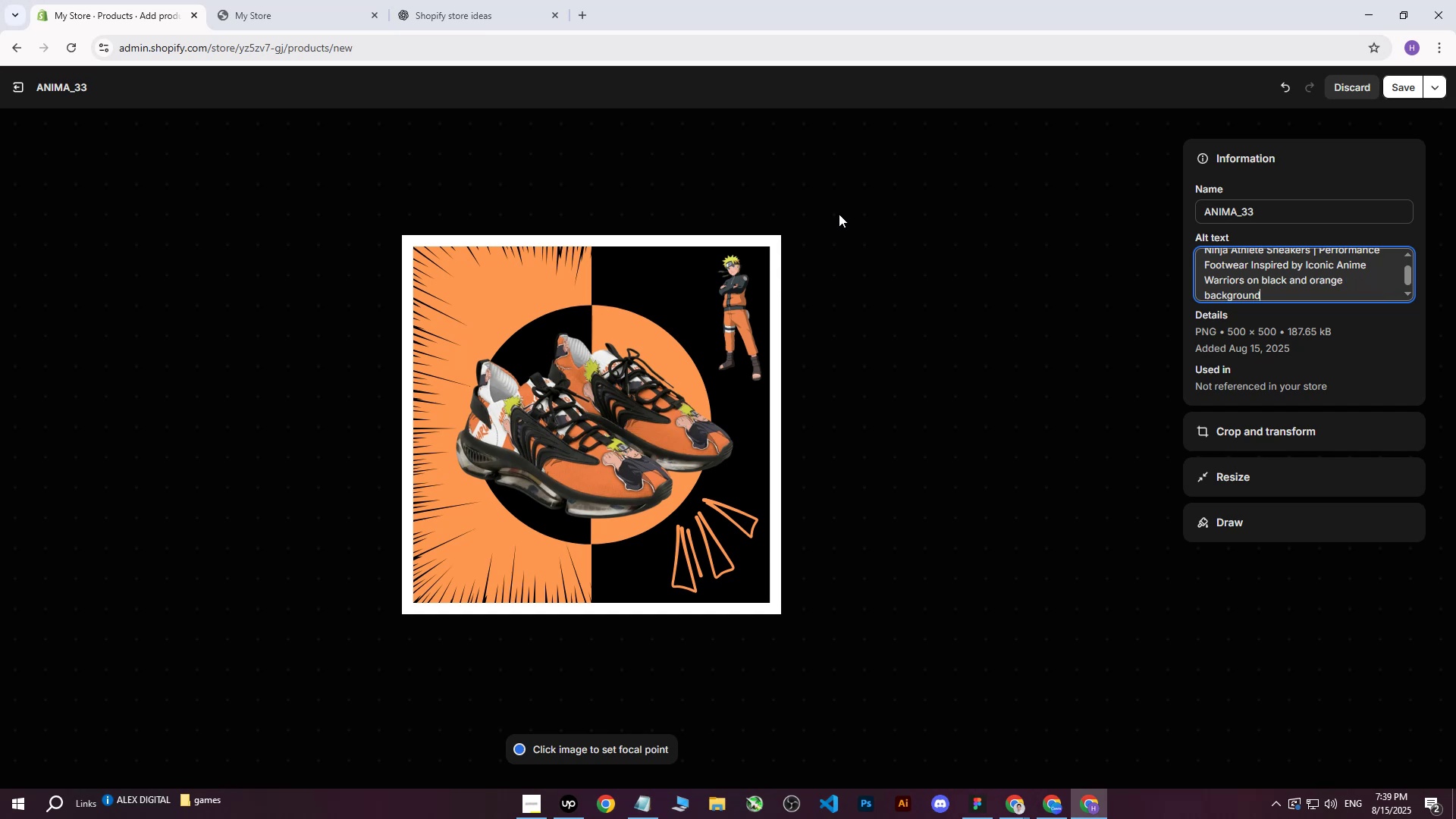 
type( with siluete )
key(Backspace)
key(Backspace)
type(te of Naruto and anime elements.)
 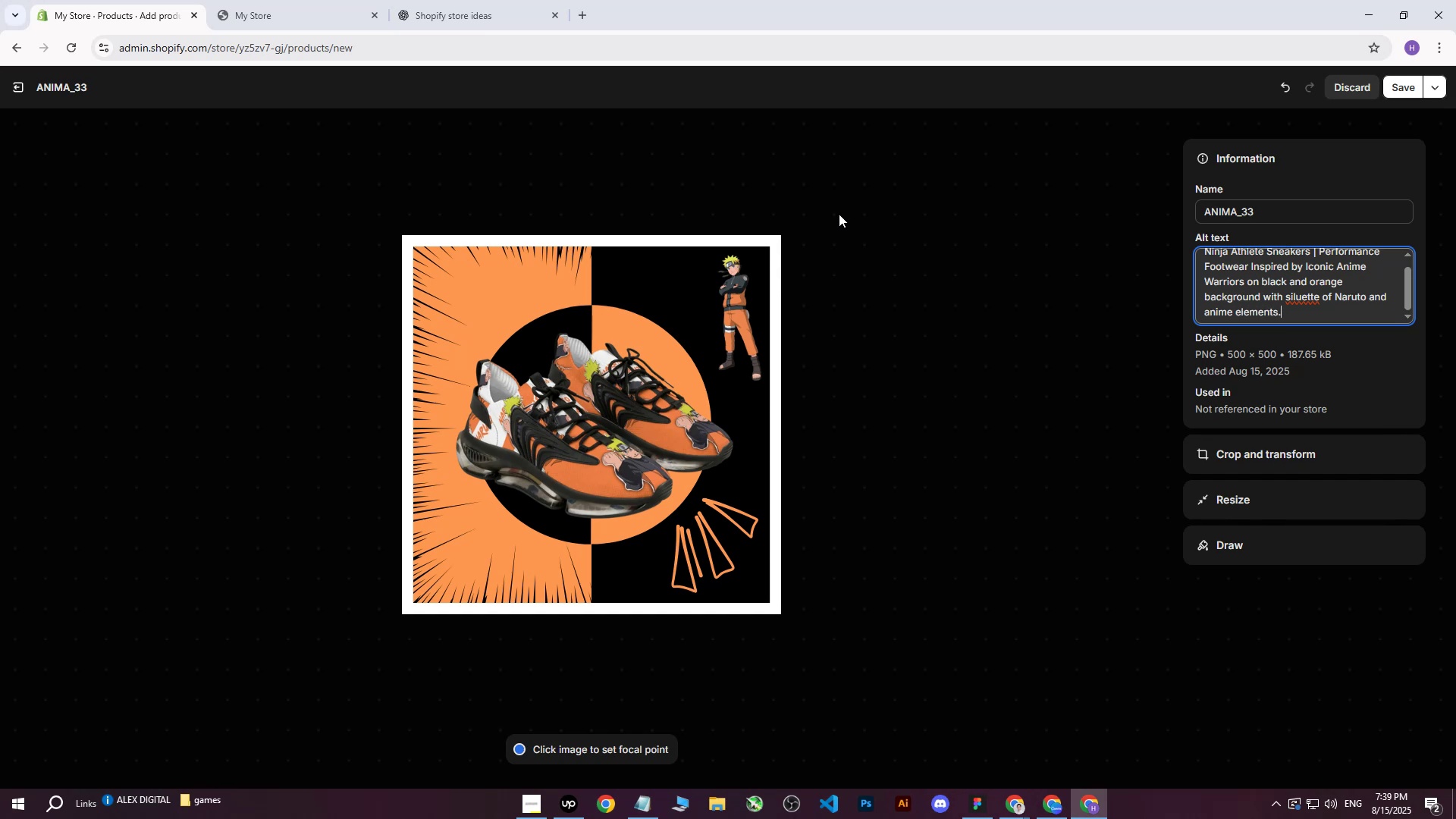 
left_click([591, 419])
 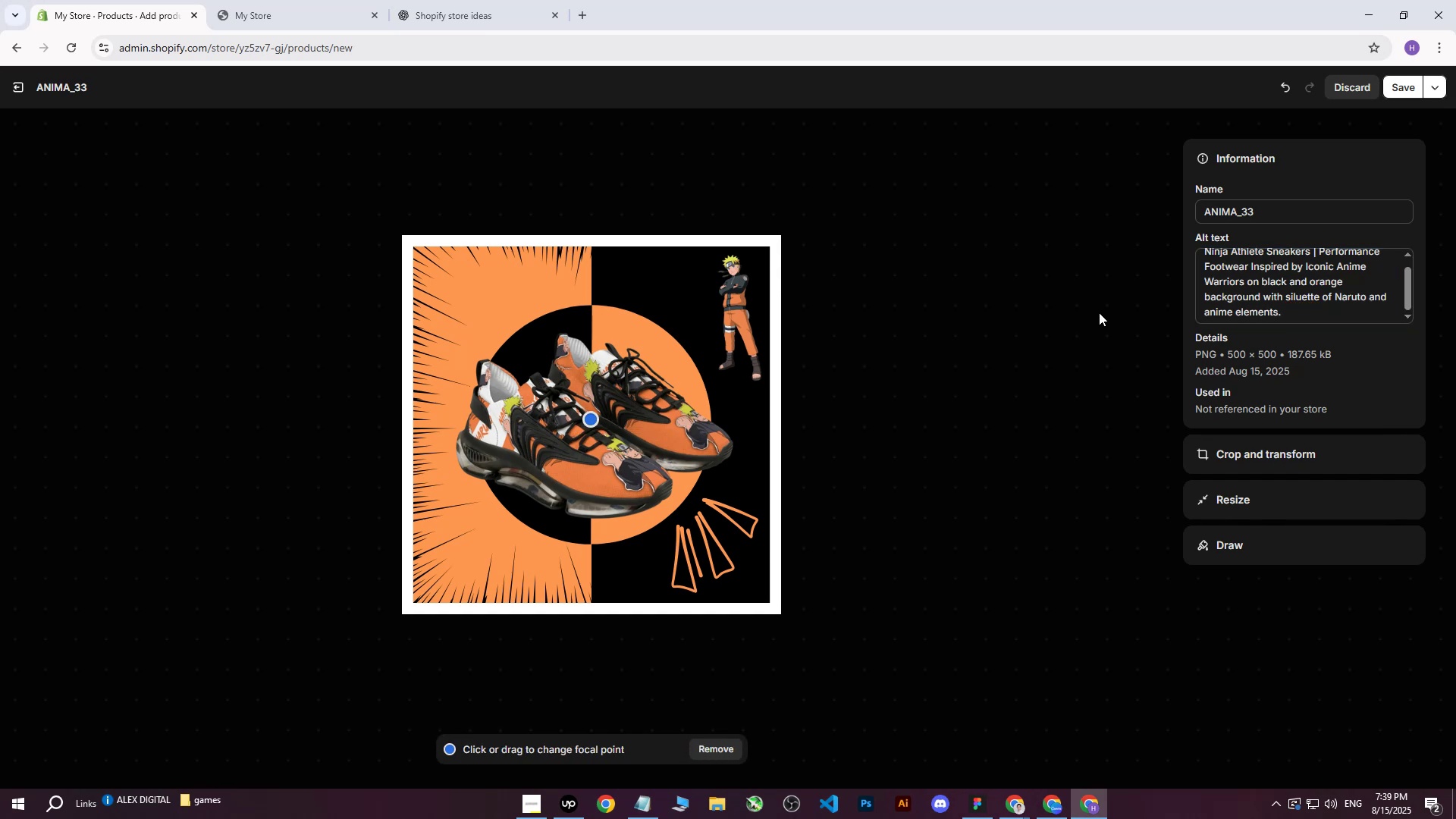 
left_click([1412, 80])
 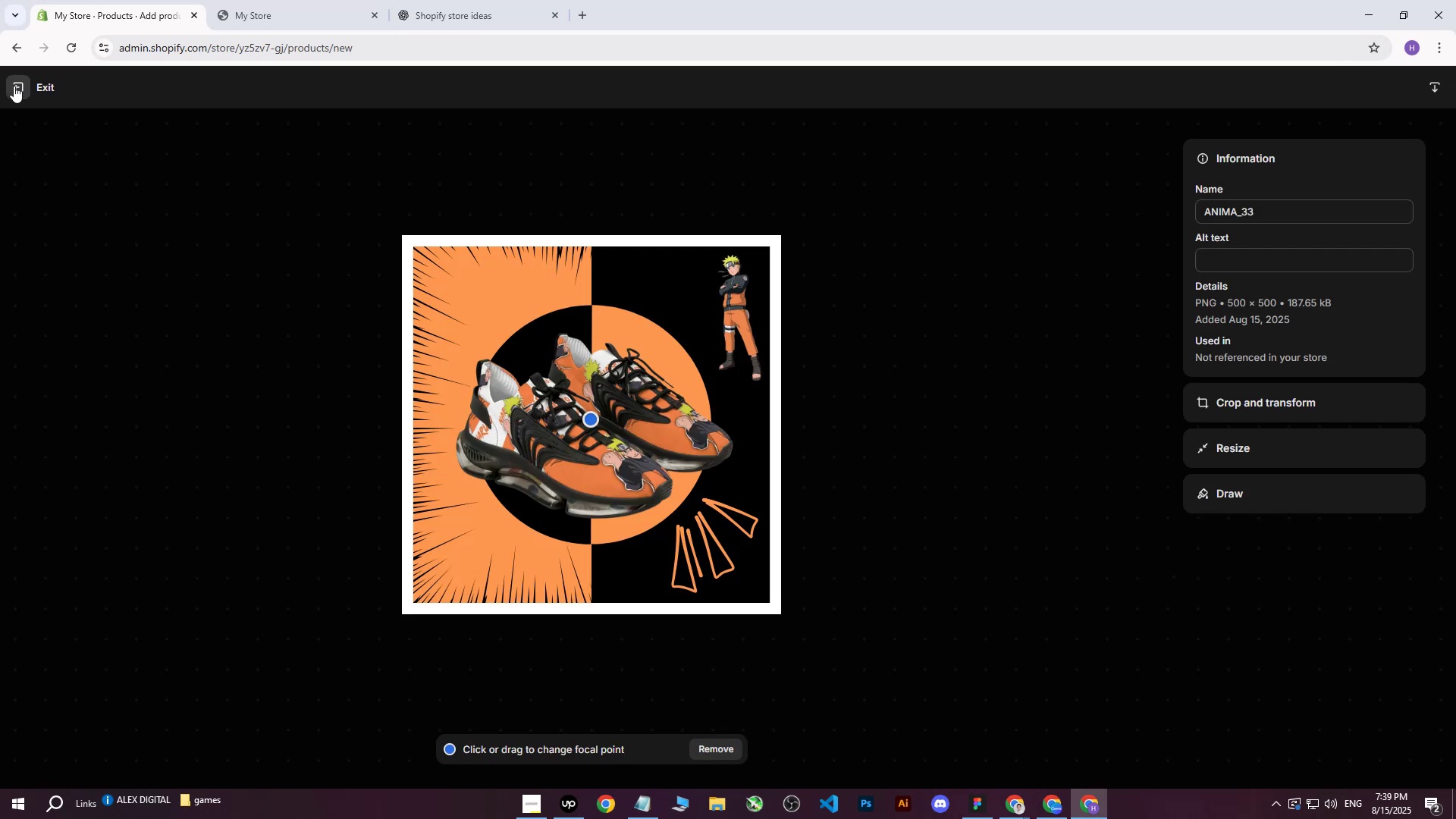 
left_click([14, 86])
 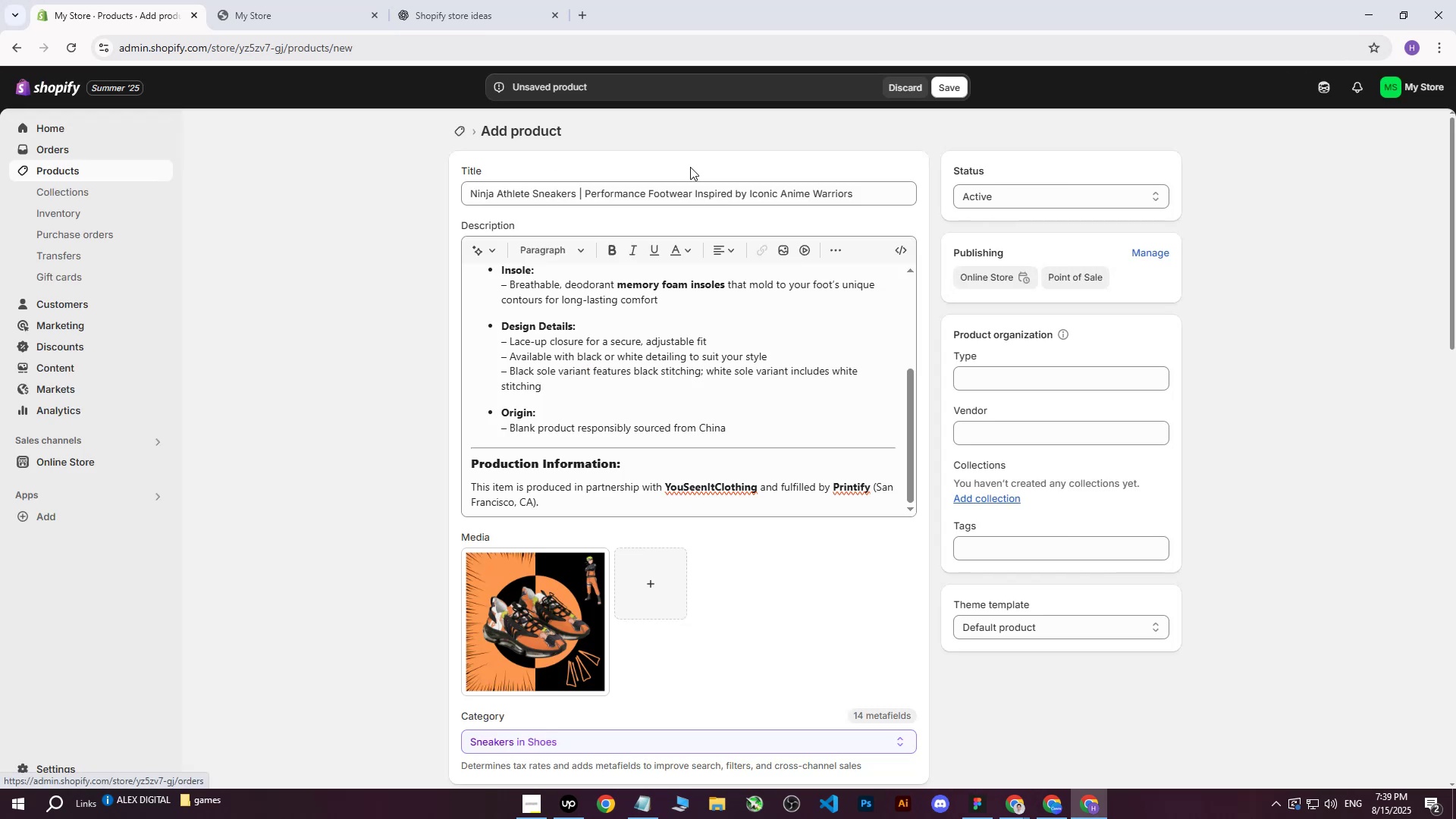 
left_click([961, 89])
 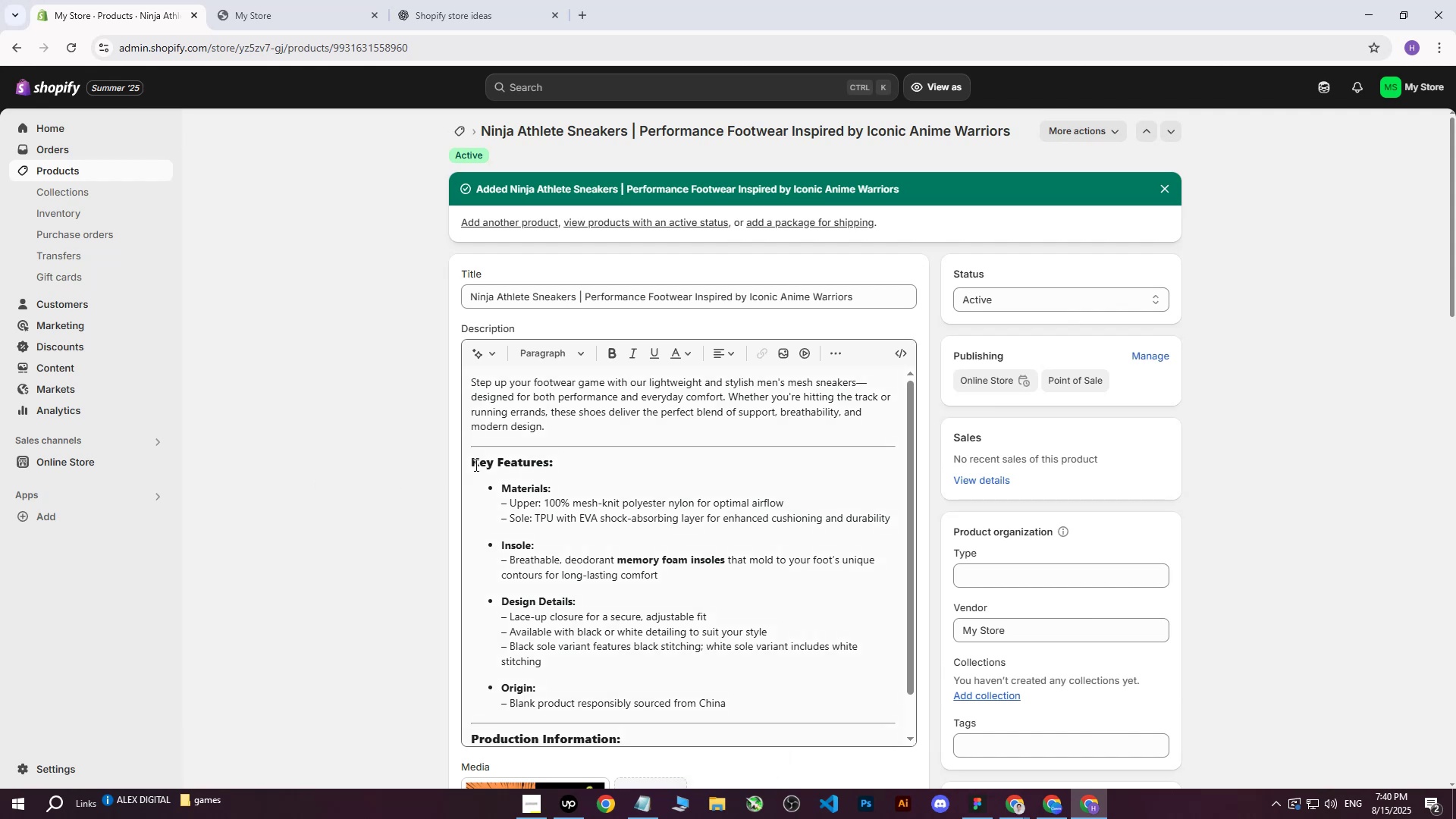 
wait(16.15)
 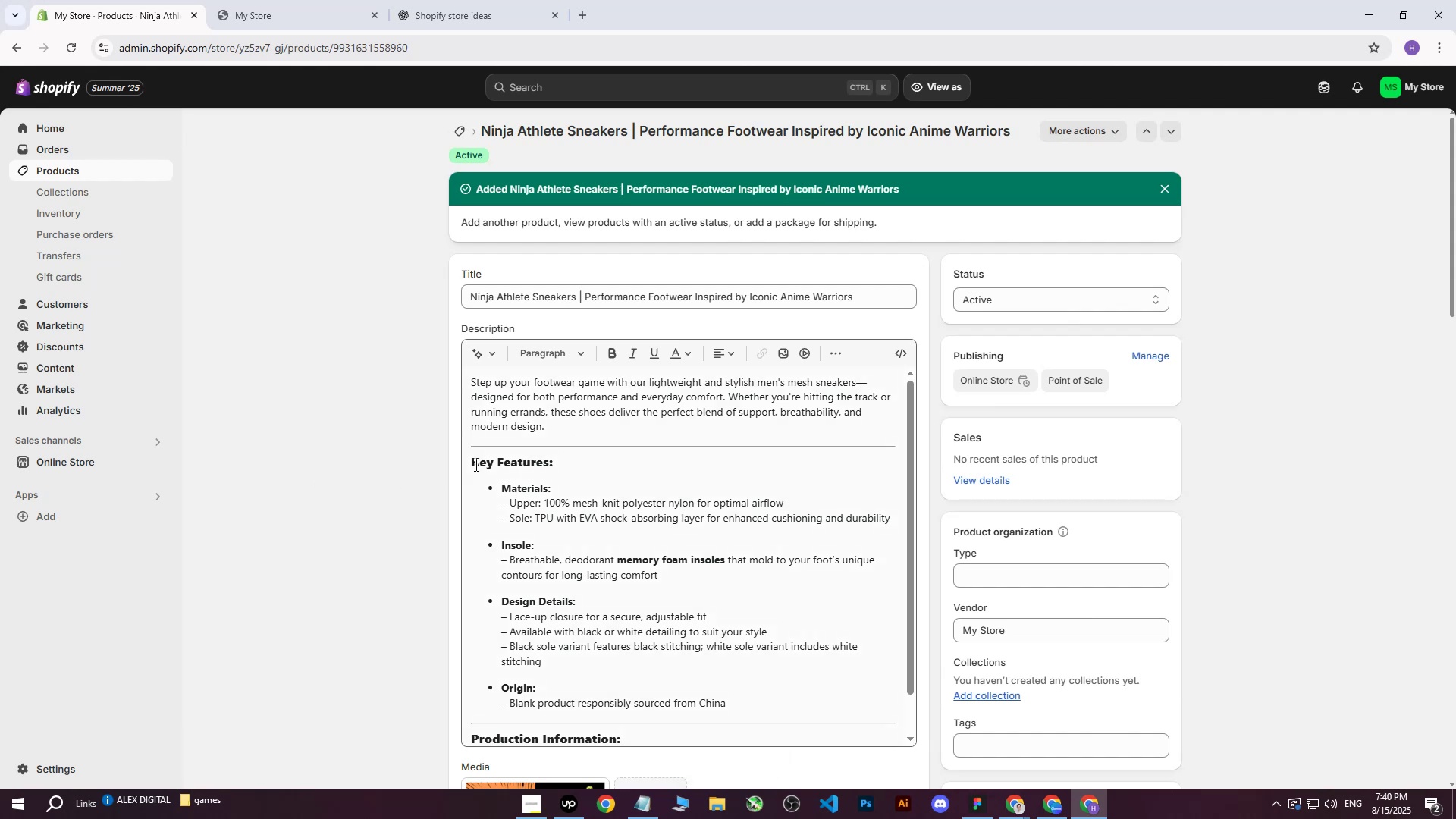 
scroll: coordinate [393, 553], scroll_direction: down, amount: 13.0
 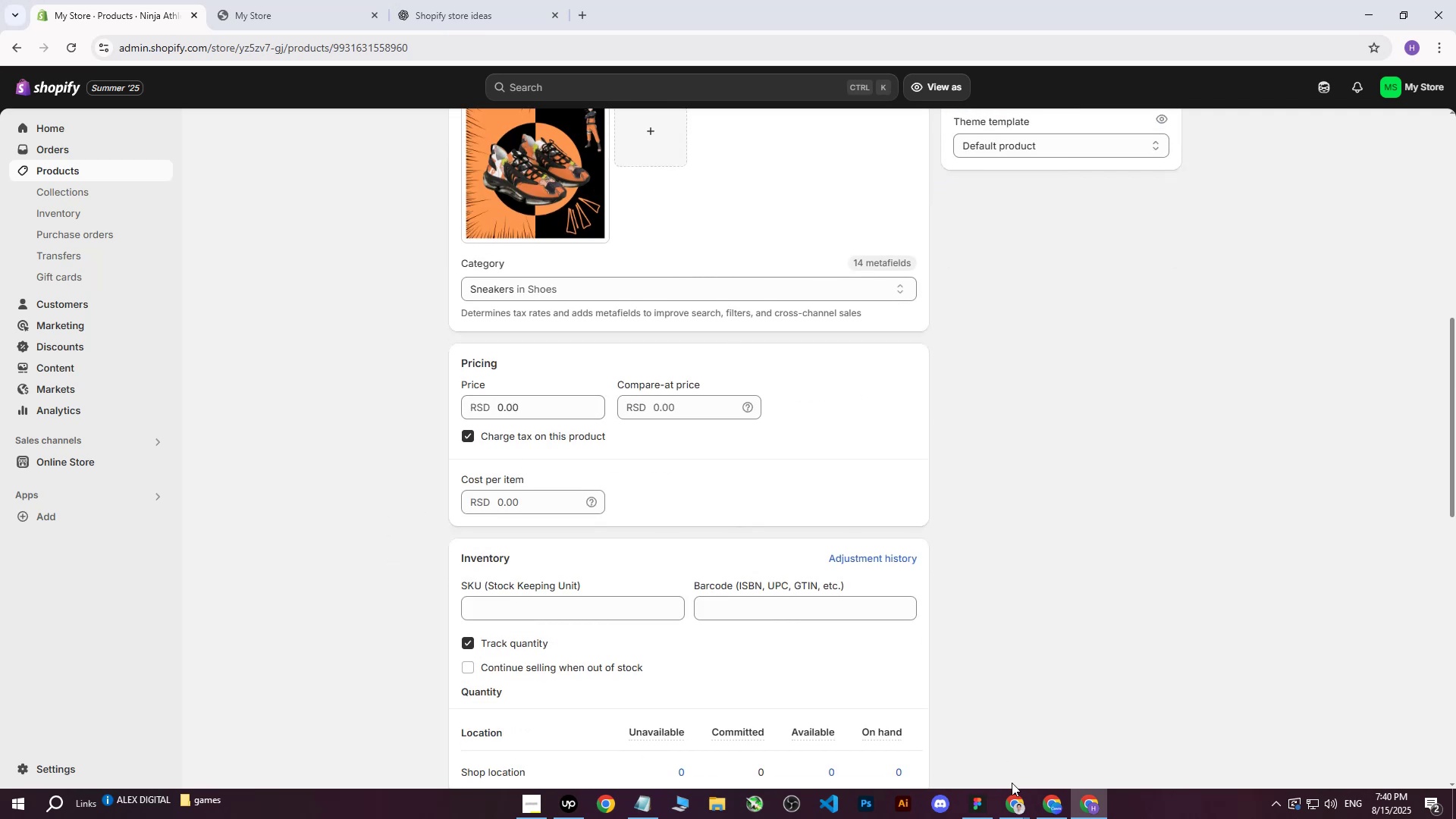 
double_click([943, 737])
 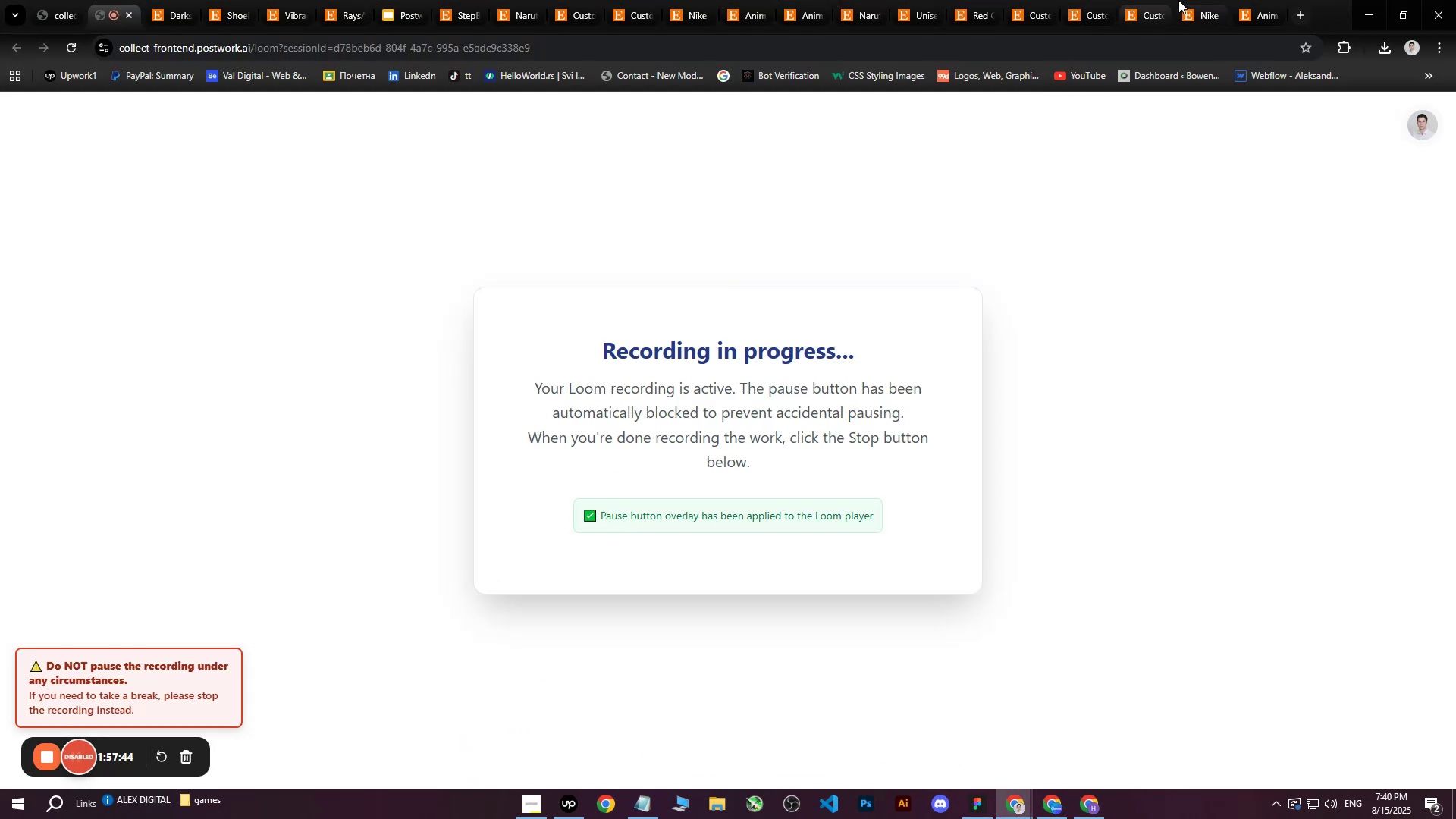 
left_click([1266, 0])
 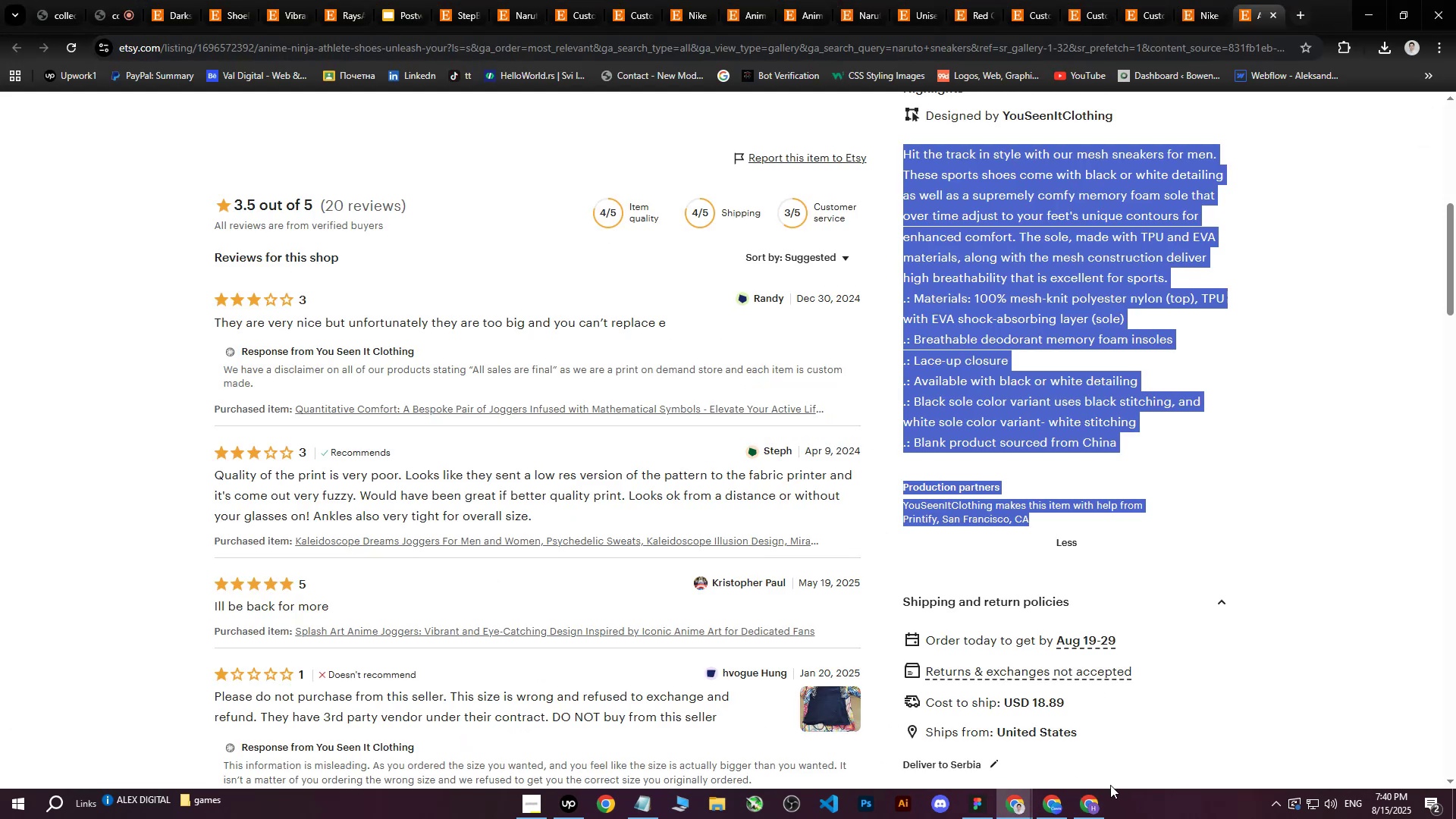 
scroll: coordinate [1004, 524], scroll_direction: up, amount: 13.0
 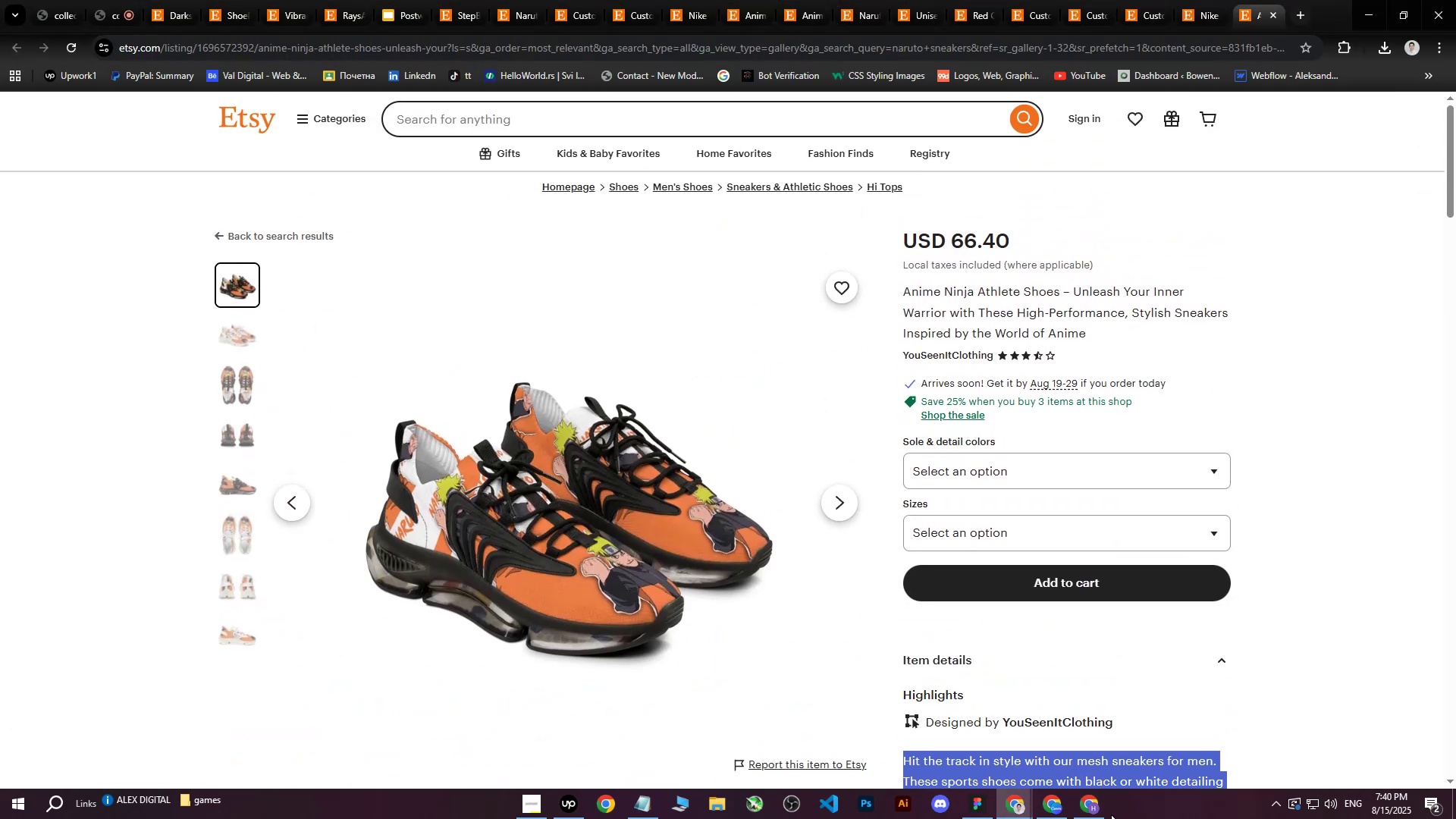 
mouse_move([1079, 799])
 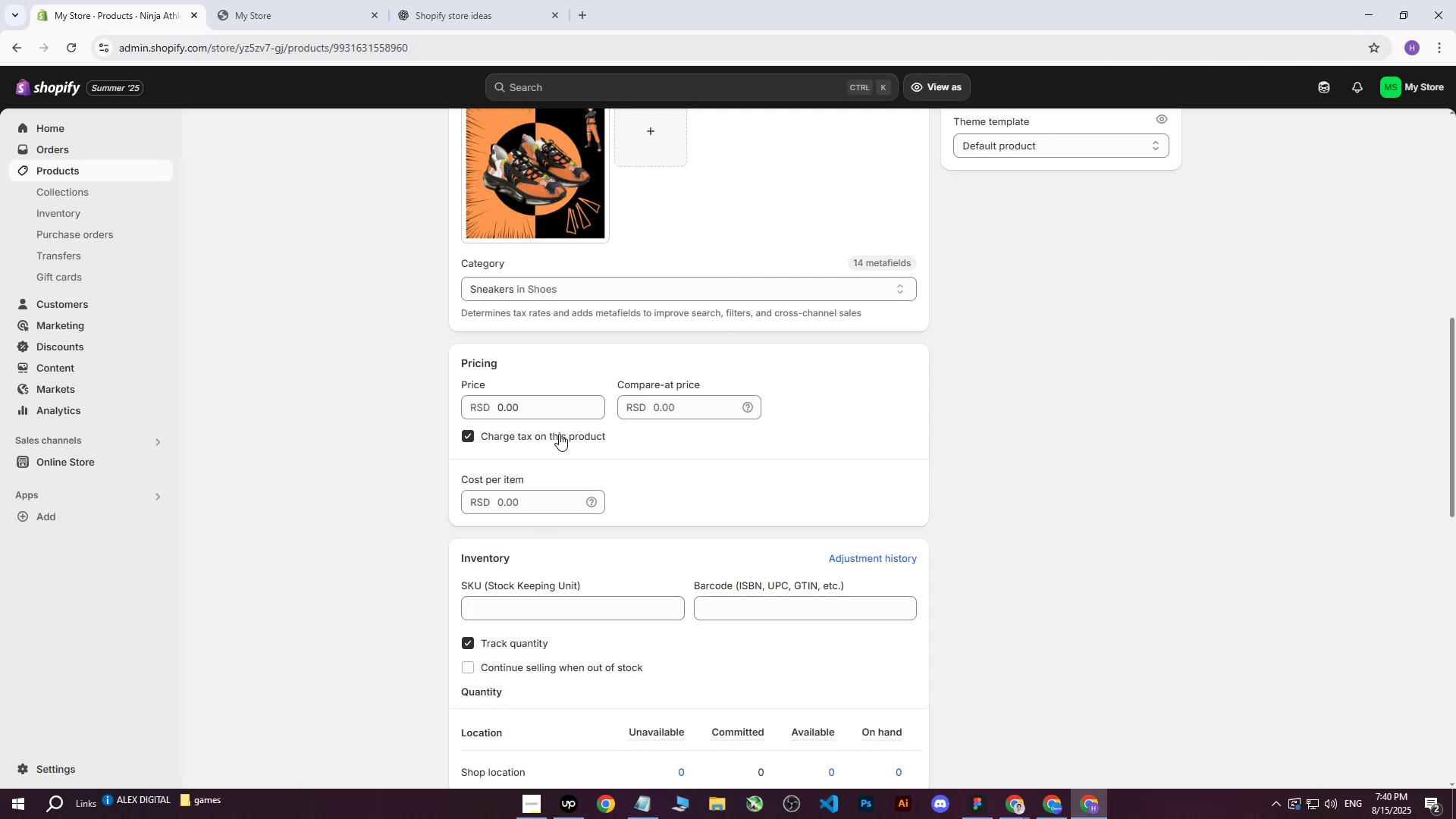 
left_click([516, 404])
 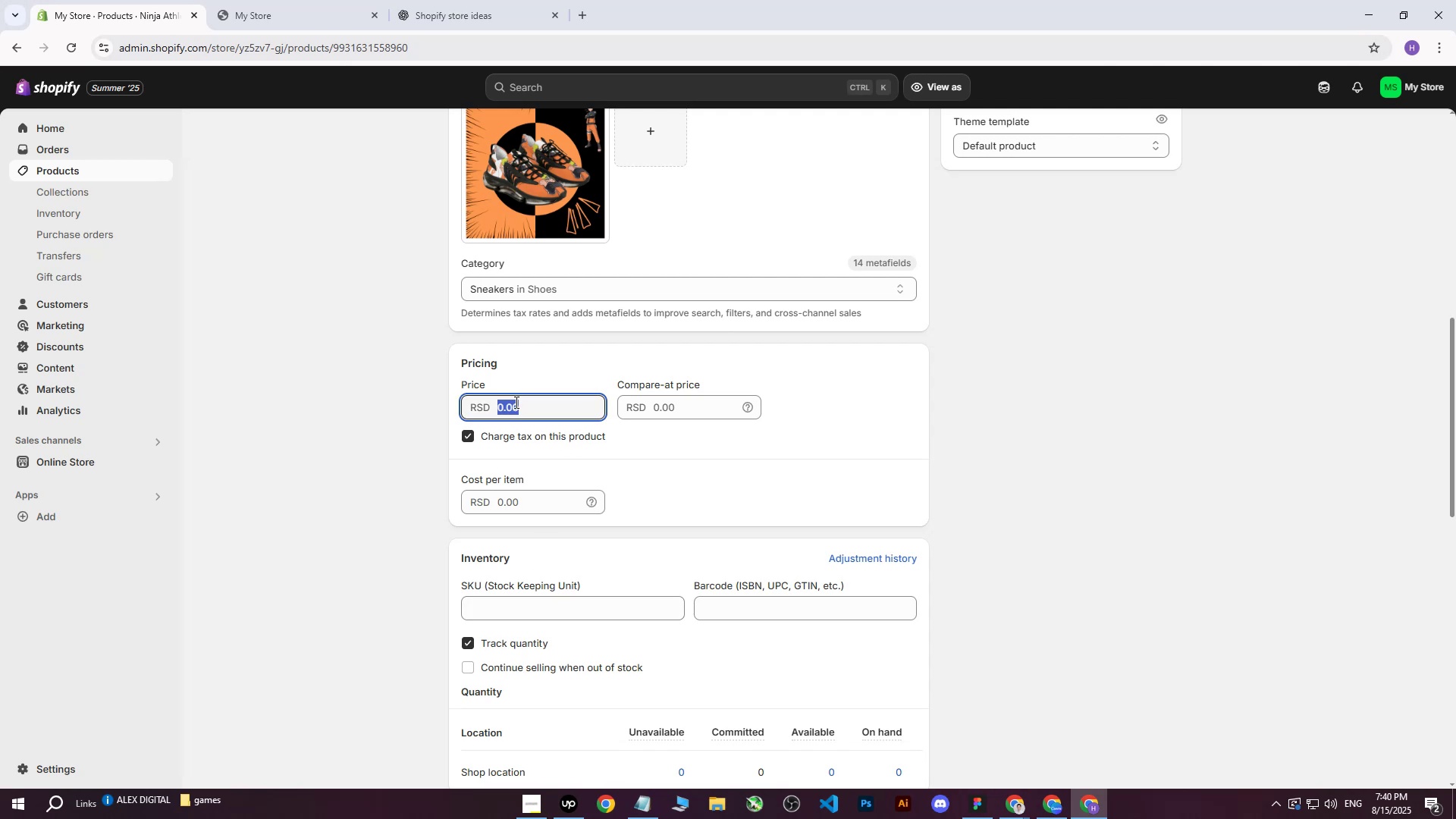 
type(26000)
 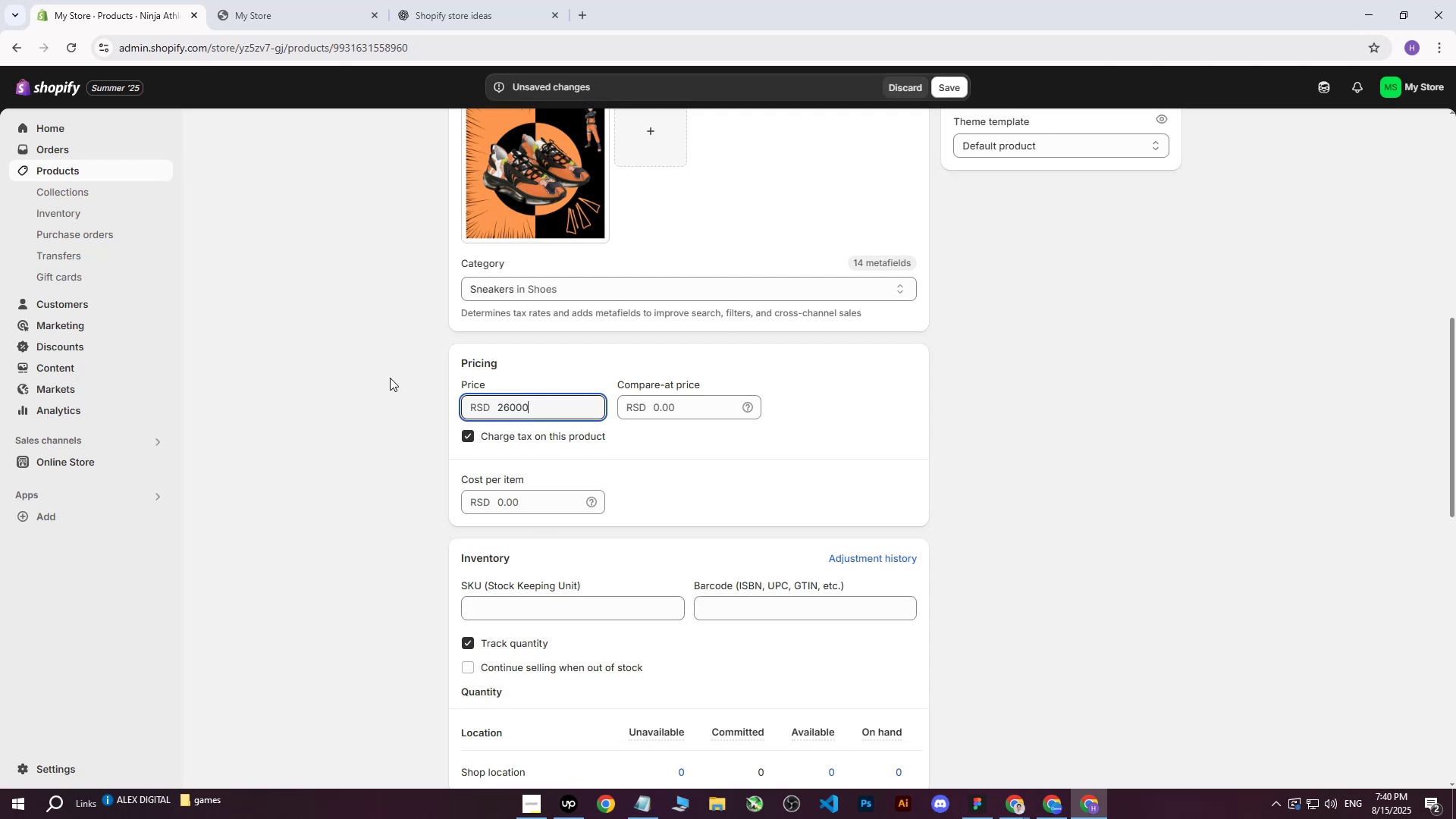 
left_click([390, 378])
 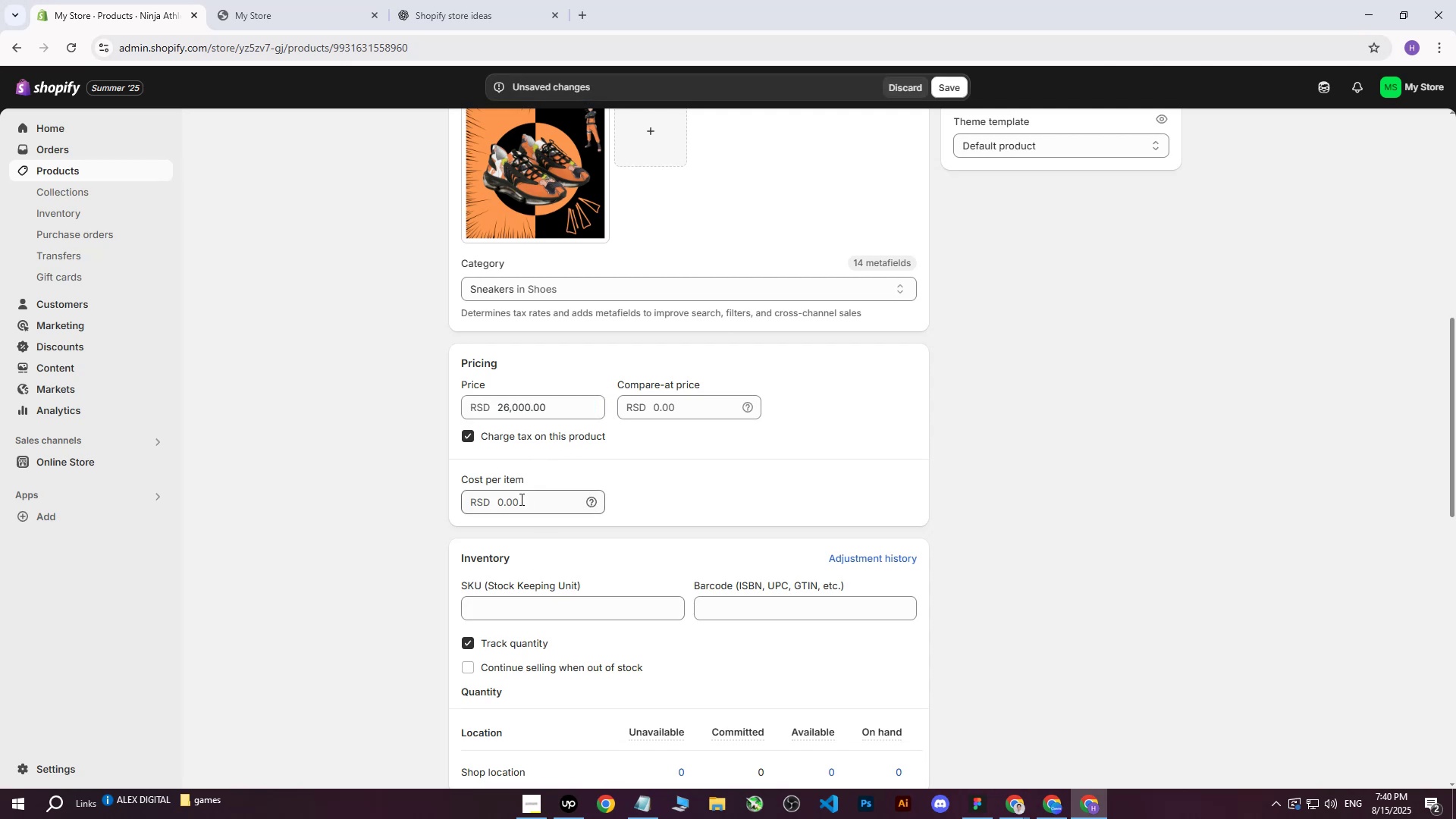 
left_click([520, 499])
 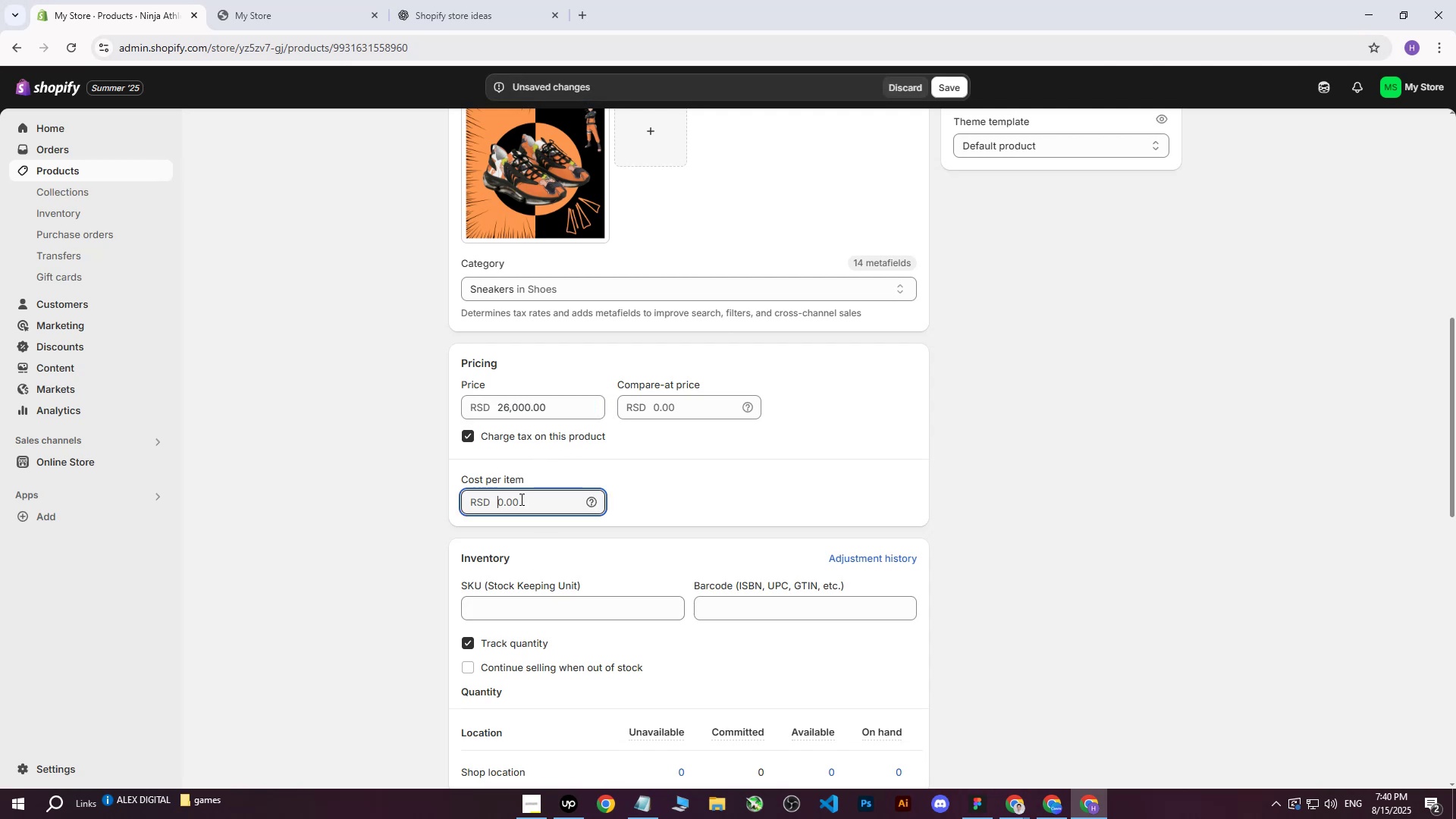 
type(218000)
 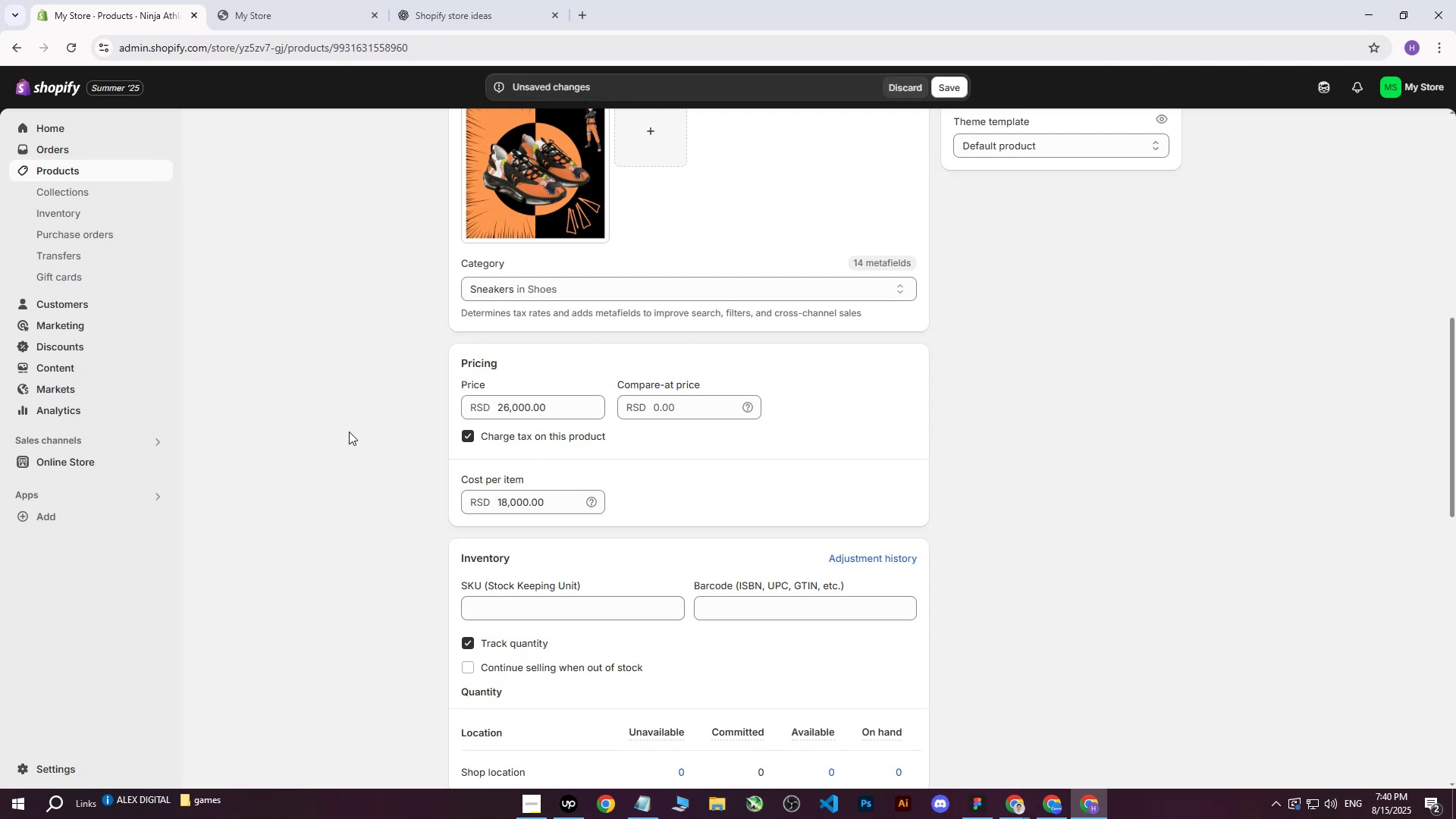 
left_click_drag(start_coordinate=[520, 499], to_coordinate=[460, 498])
 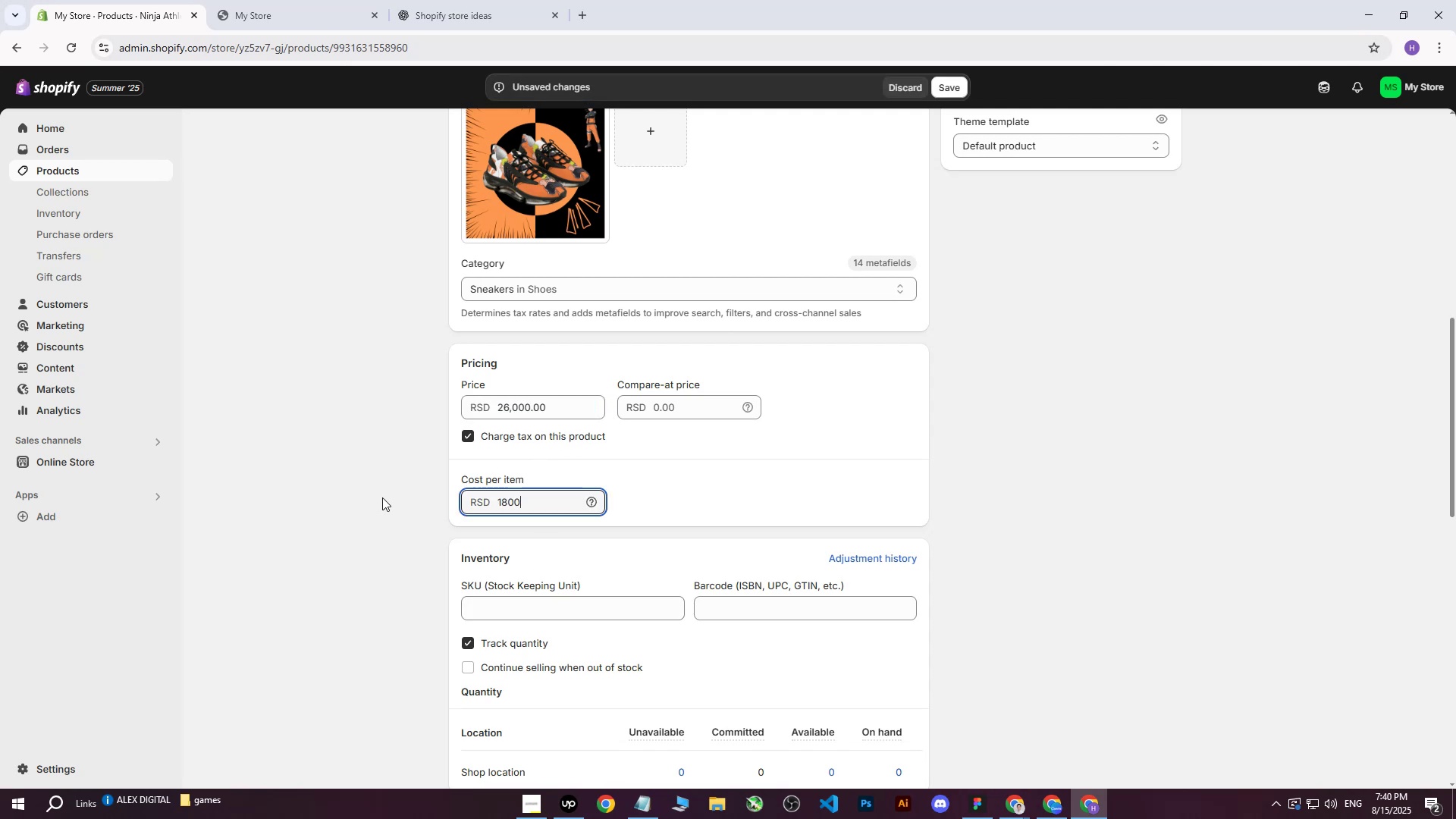 
left_click([349, 431])
 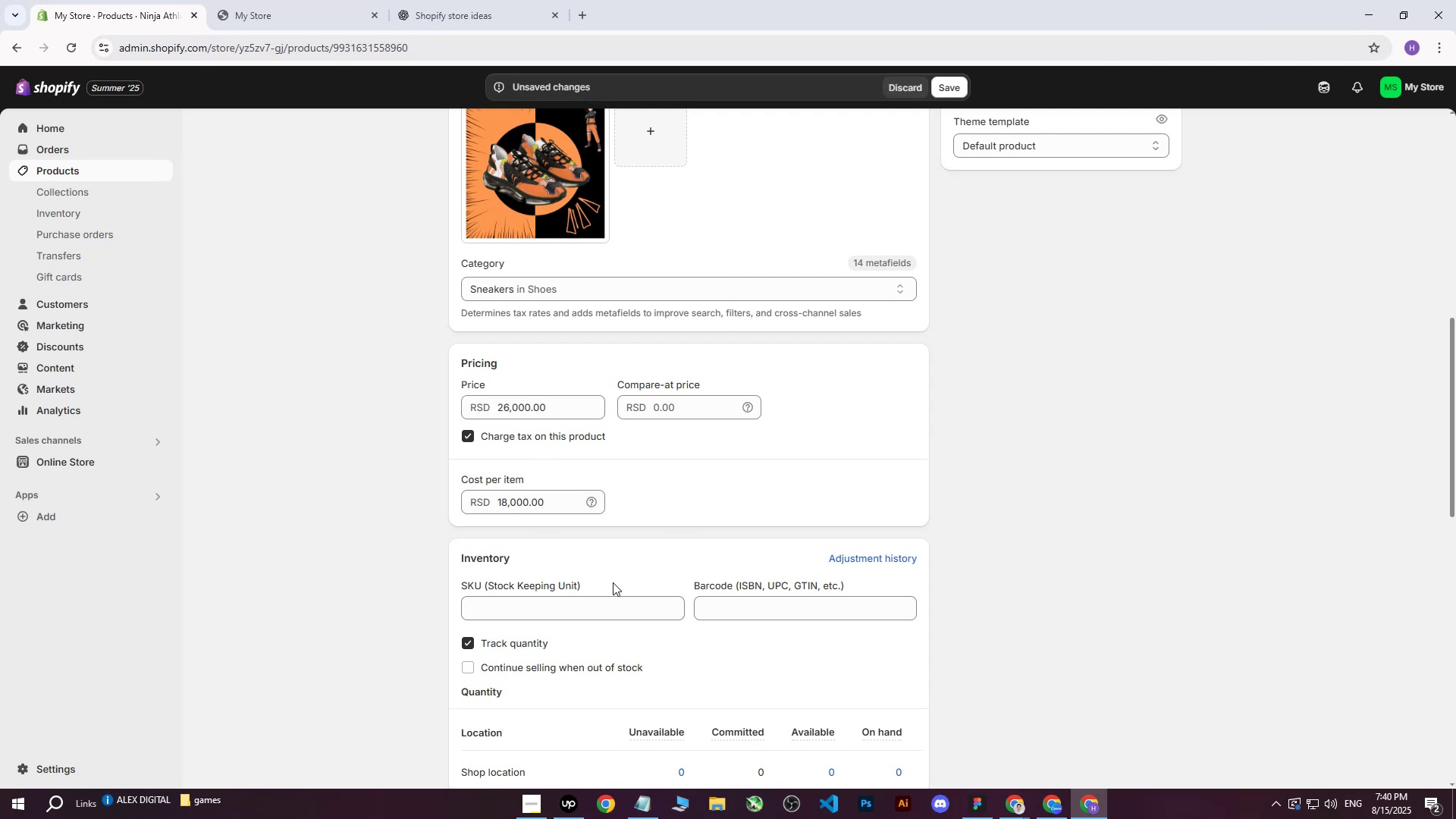 
left_click([585, 607])
 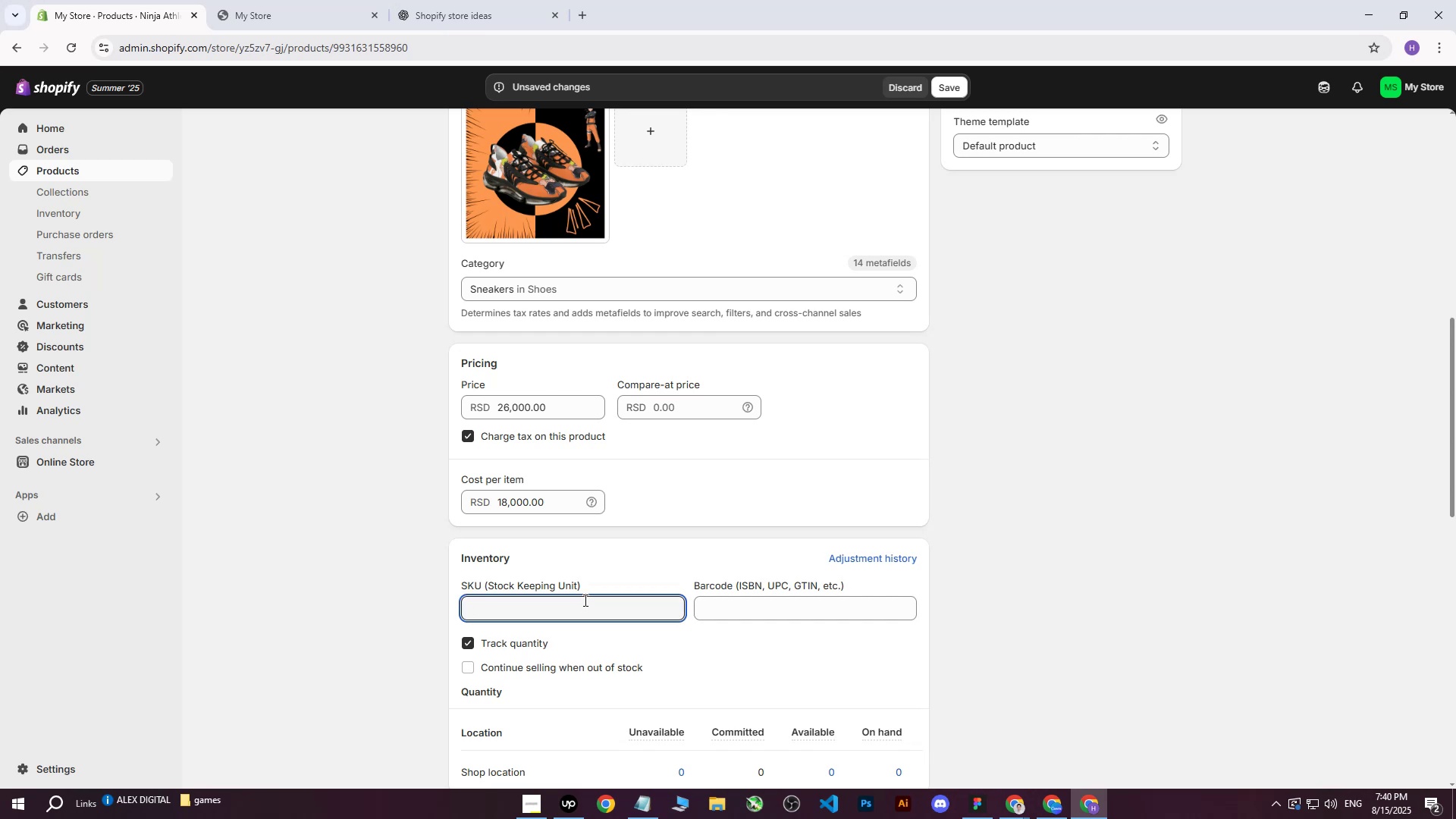 
wait(9.83)
 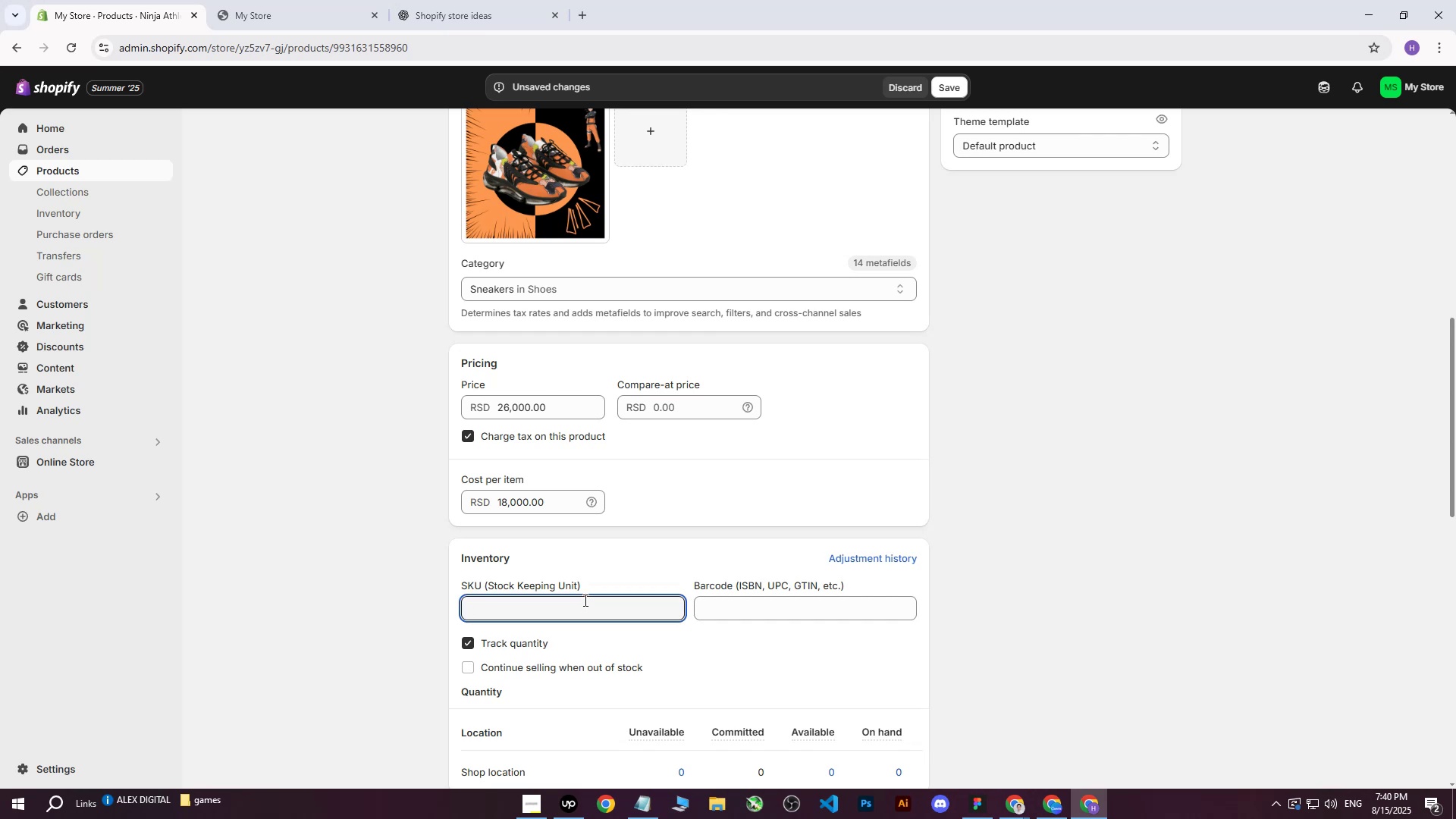 
type(180-)
key(Backspace)
 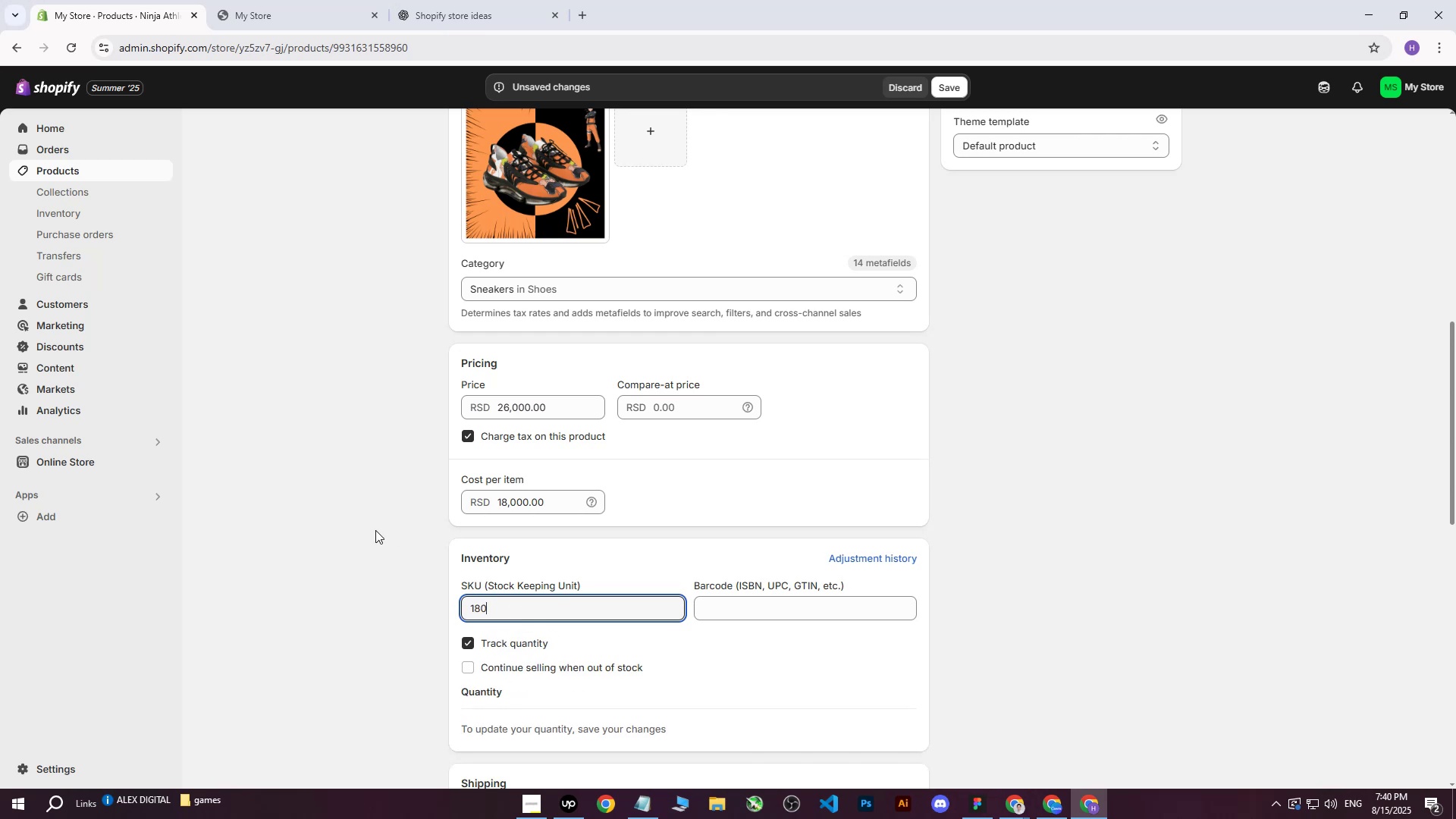 
left_click([375, 530])
 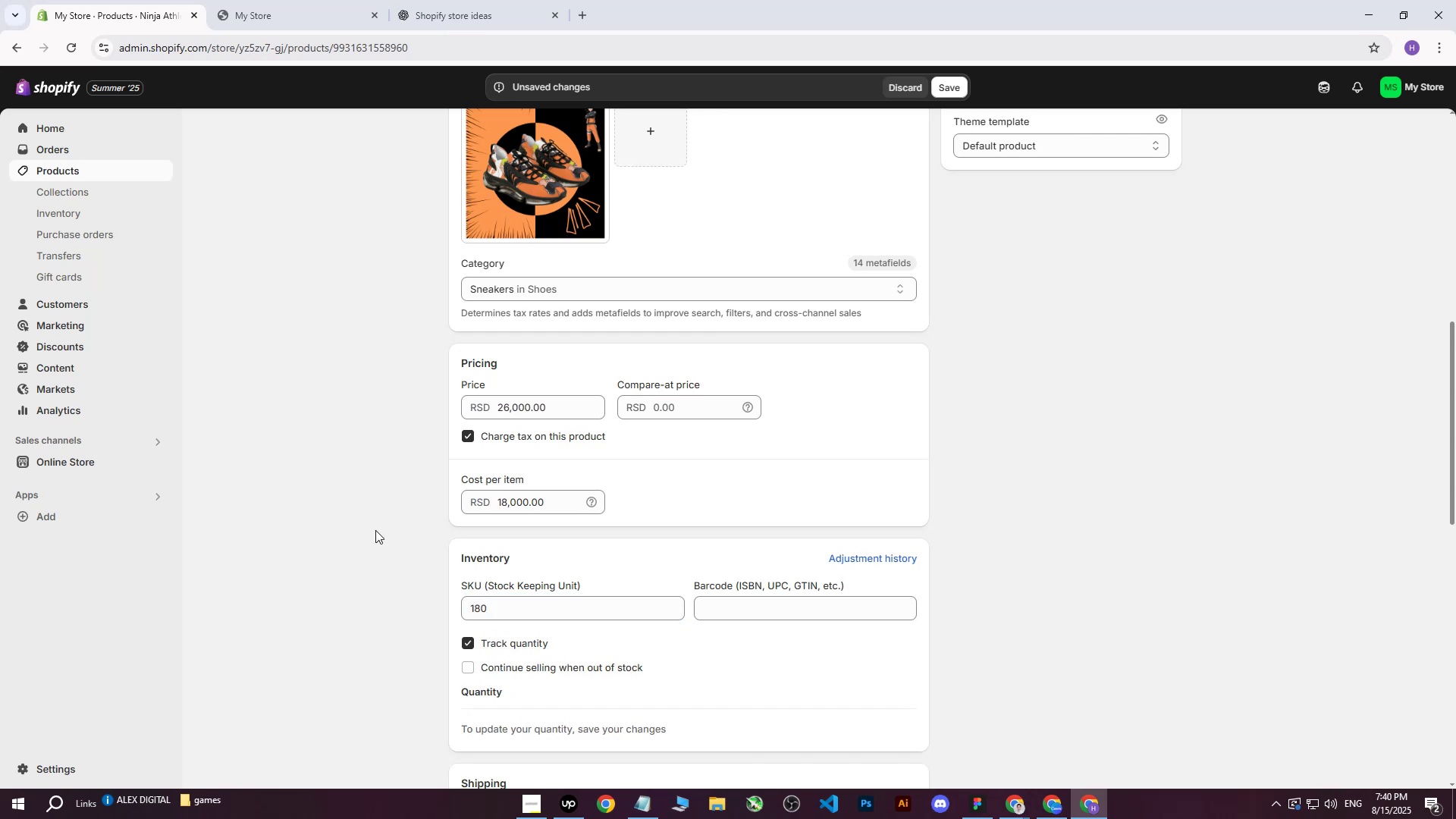 
scroll: coordinate [390, 547], scroll_direction: down, amount: 2.0
 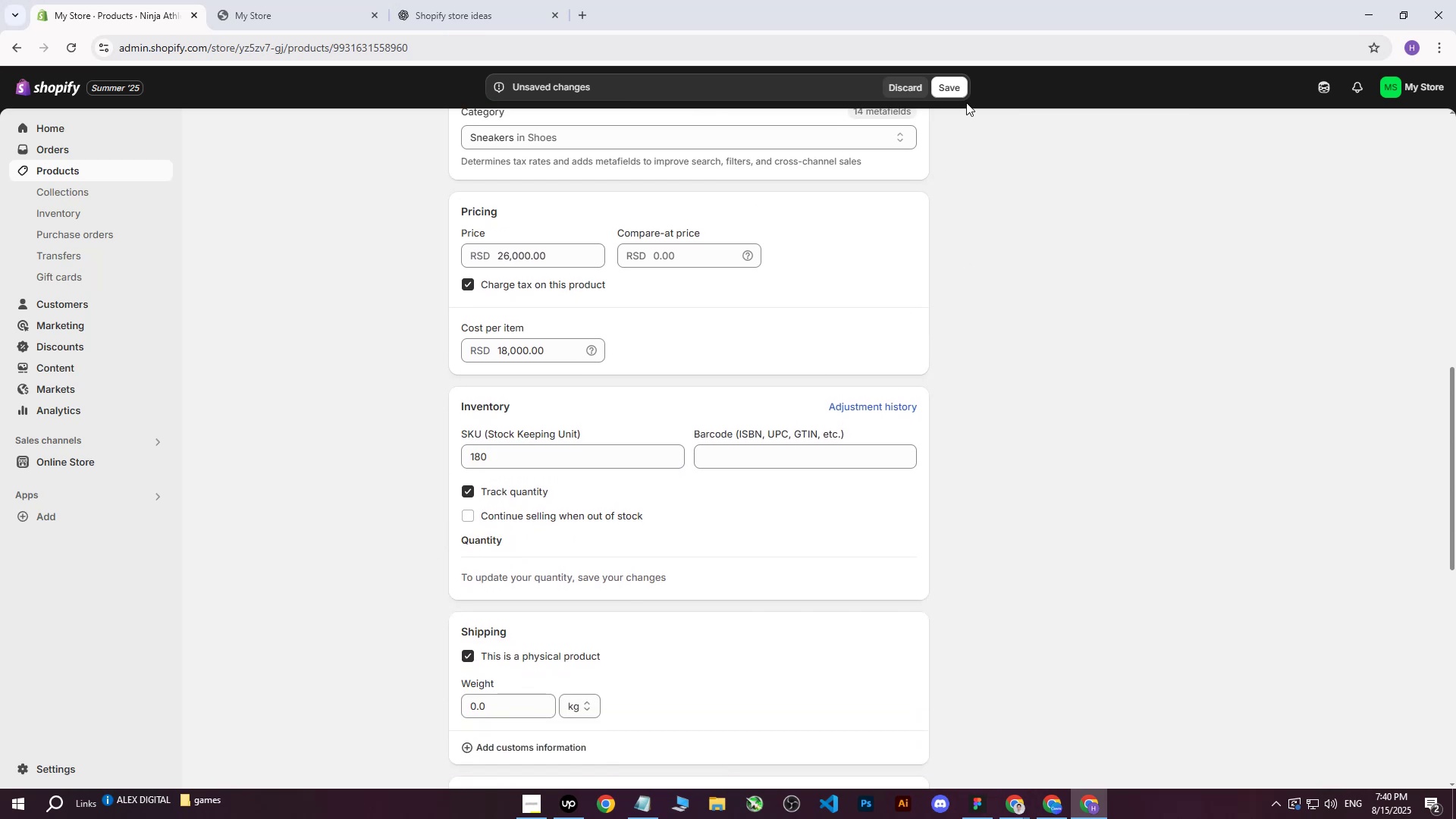 
left_click([956, 87])
 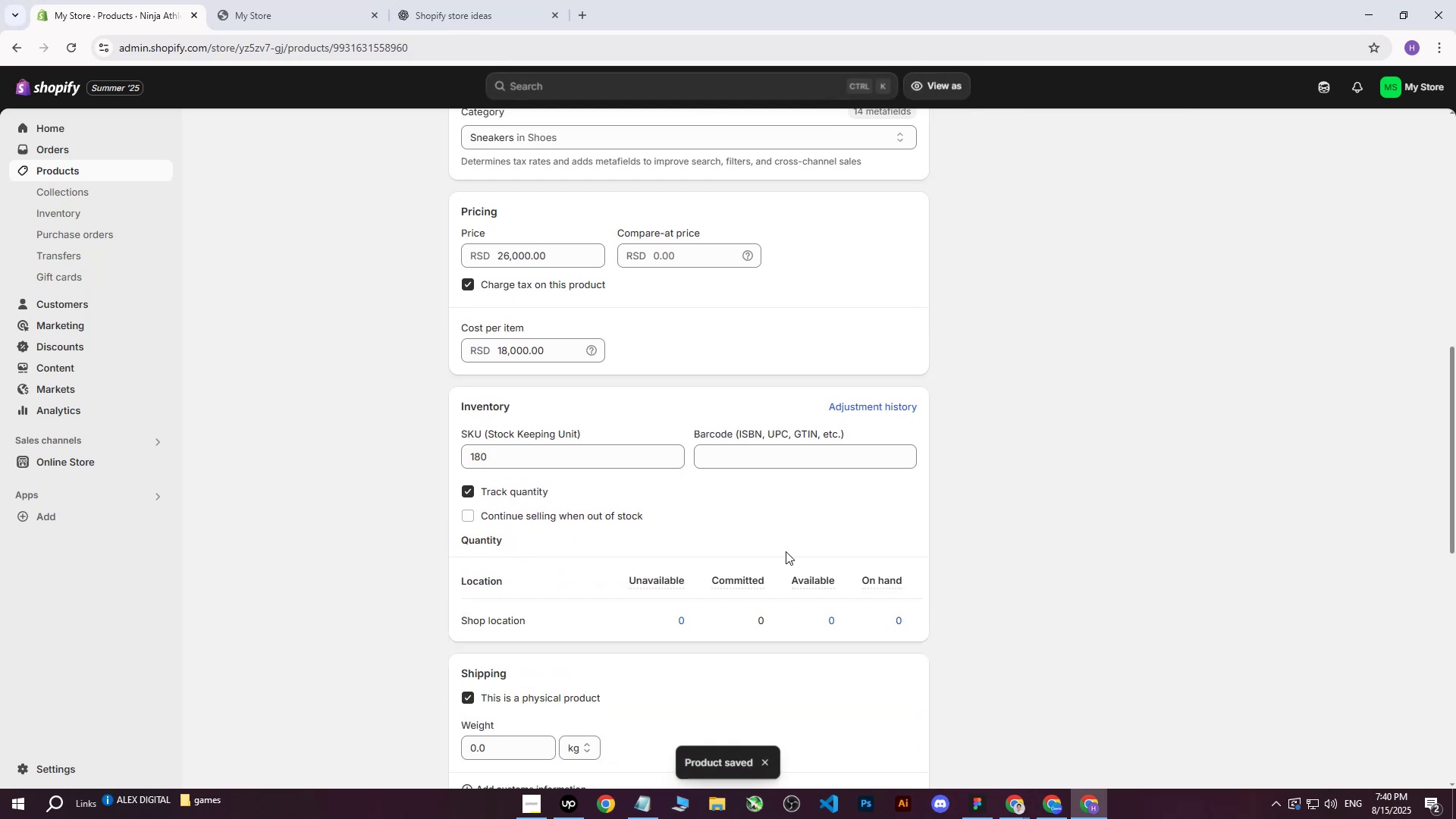 
scroll: coordinate [858, 513], scroll_direction: none, amount: 0.0
 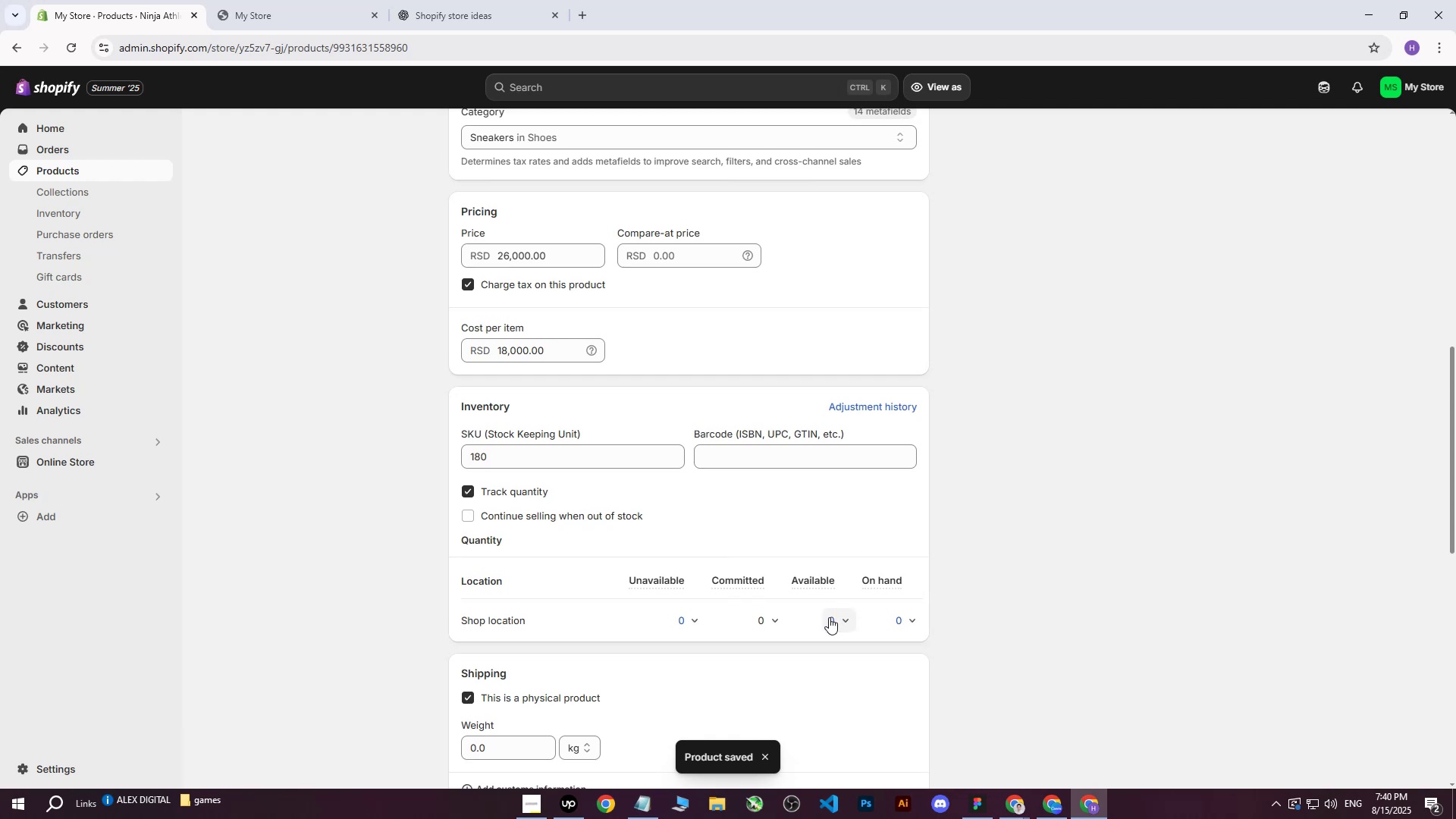 
left_click([846, 616])
 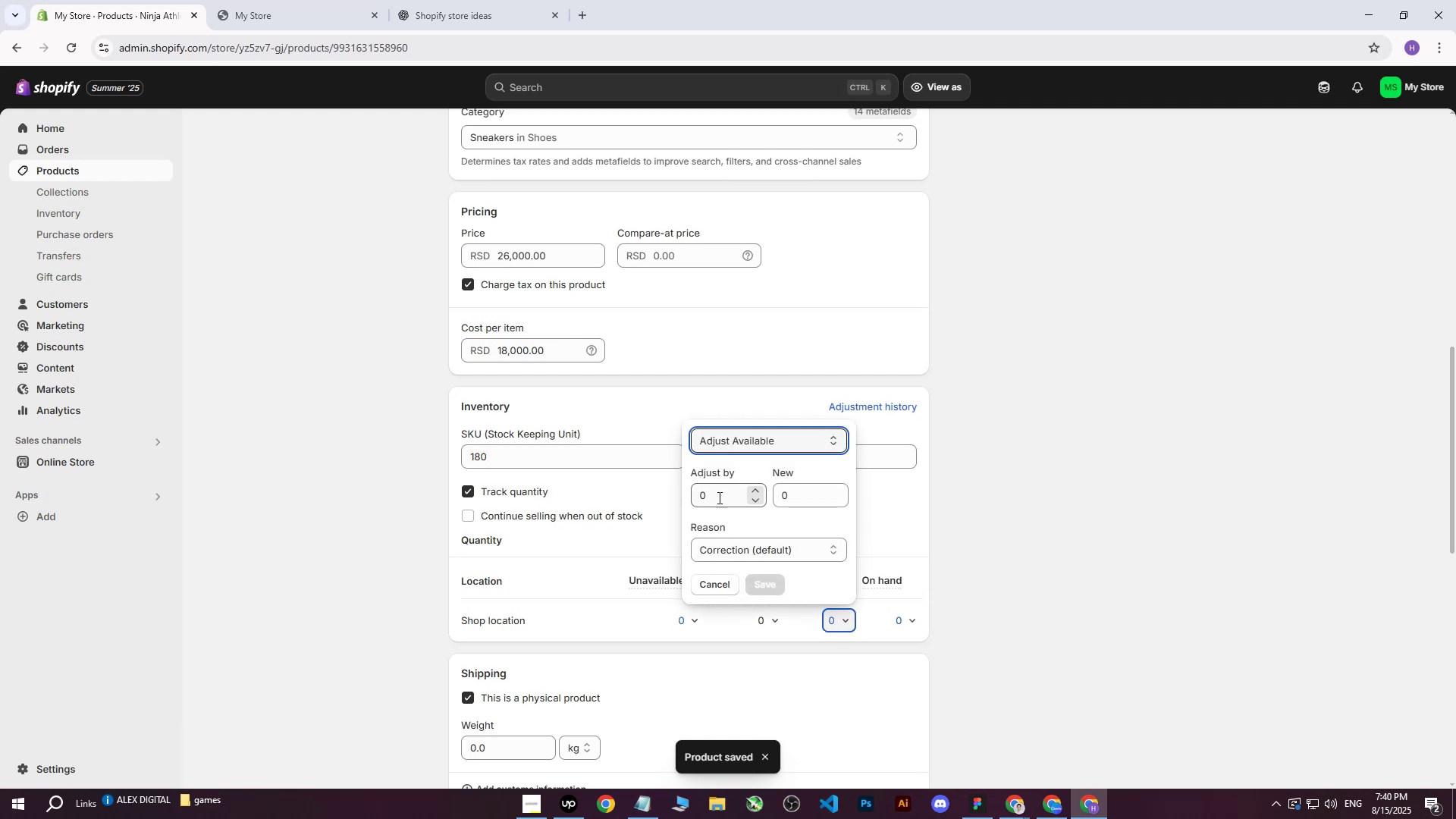 
left_click([718, 497])
 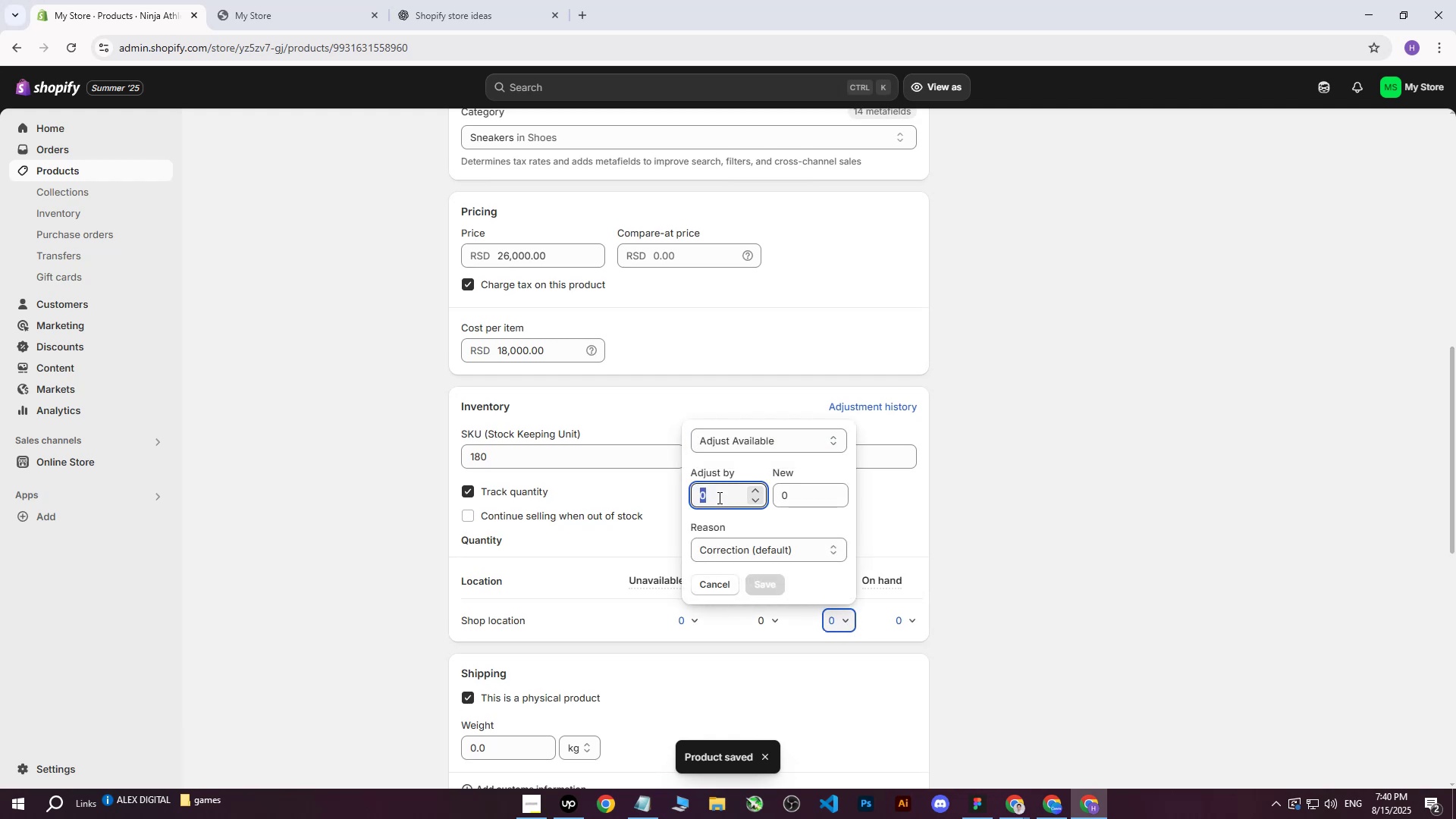 
type(180)
 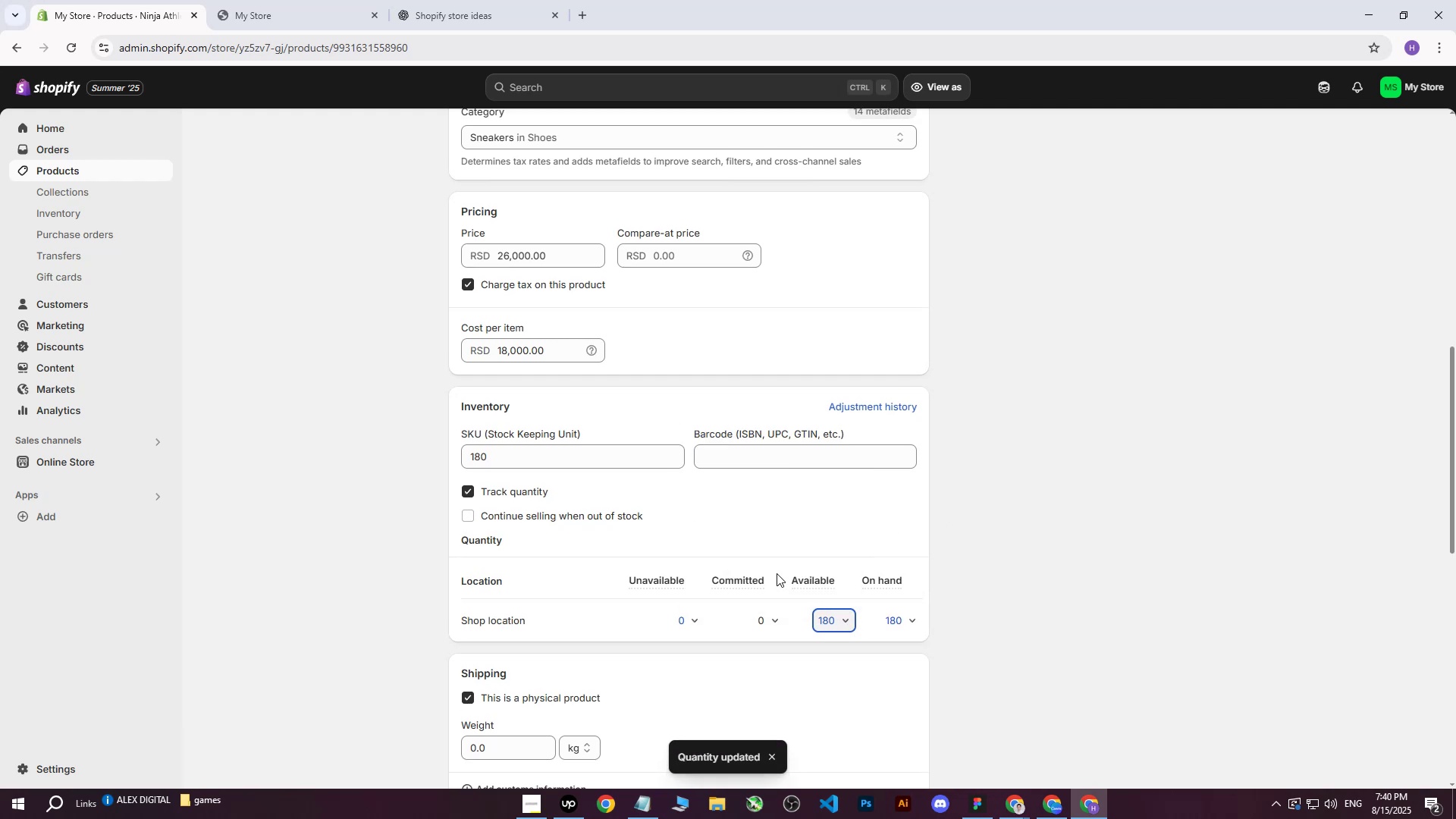 
scroll: coordinate [780, 572], scroll_direction: down, amount: 1.0
 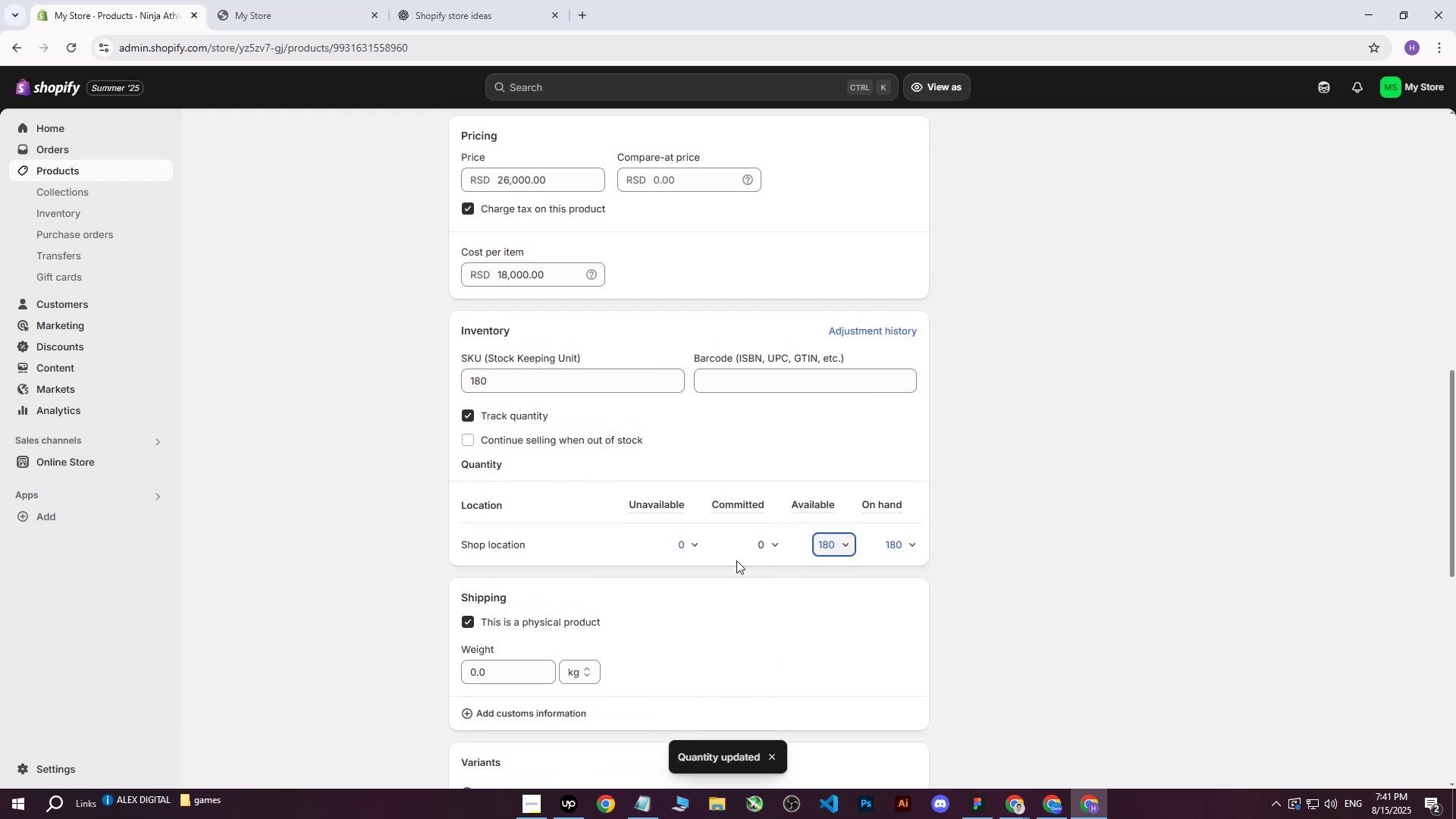 
left_click([516, 670])
 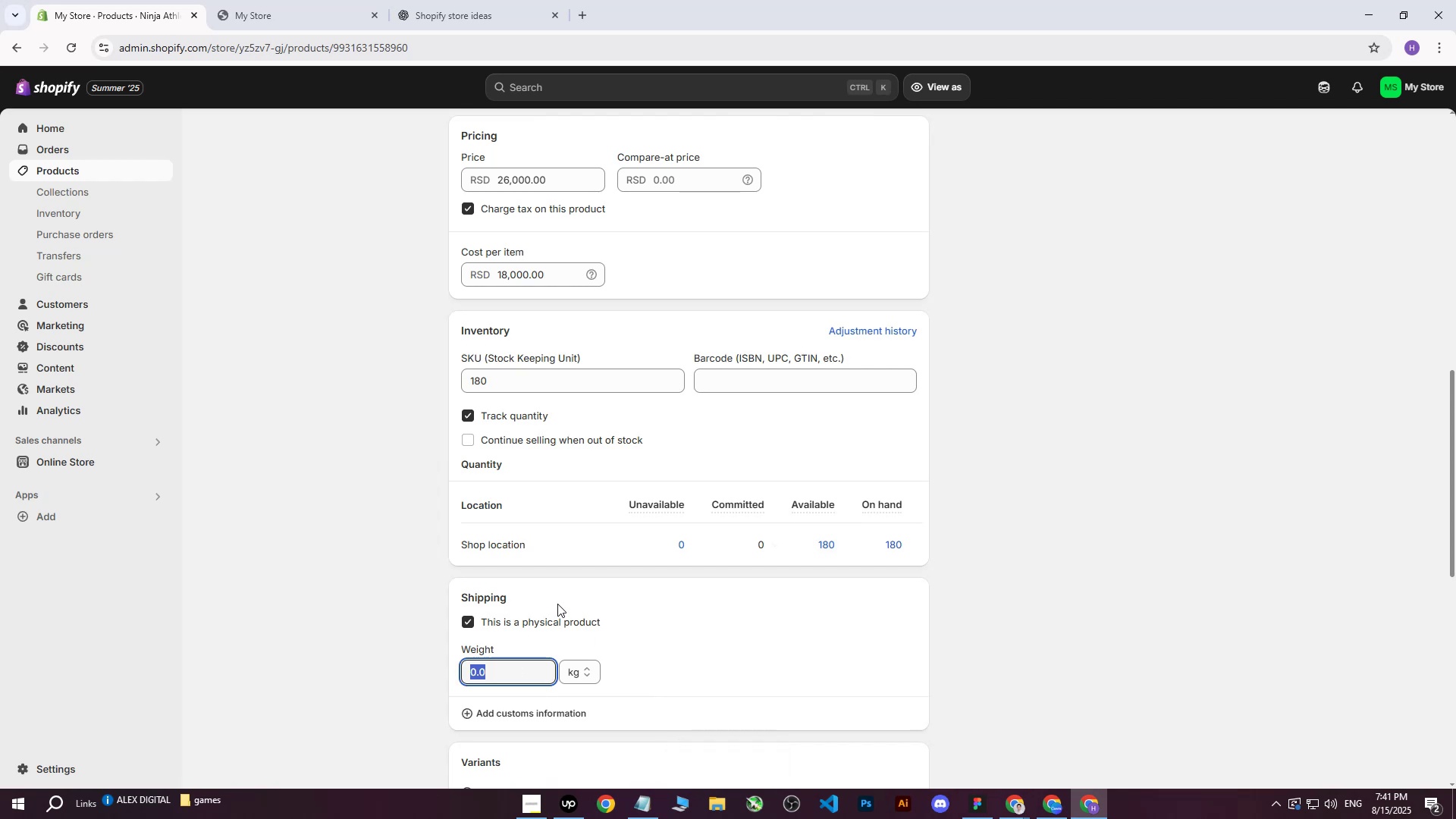 
type(68)
 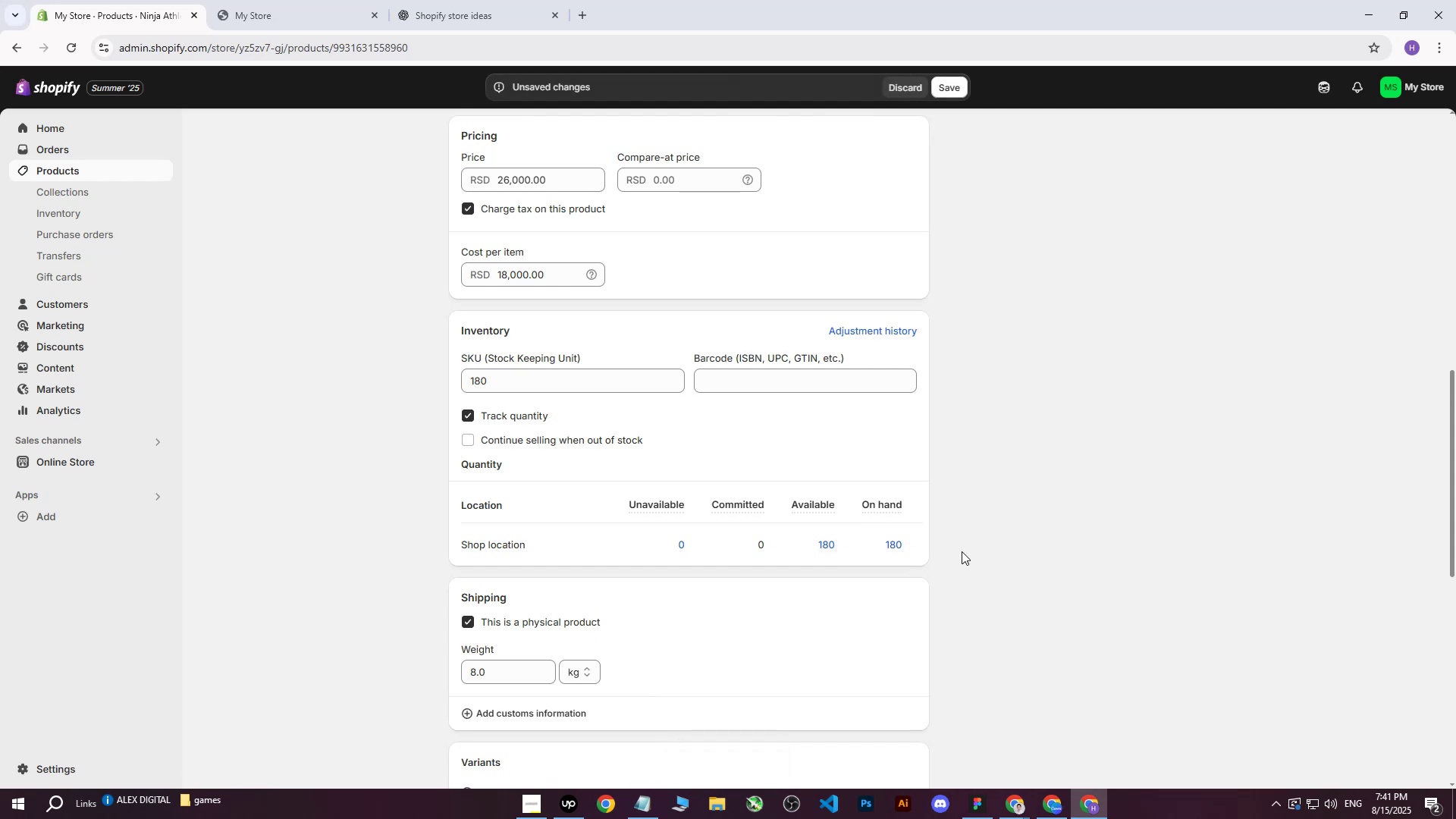 
left_click_drag(start_coordinate=[514, 675], to_coordinate=[444, 676])
 